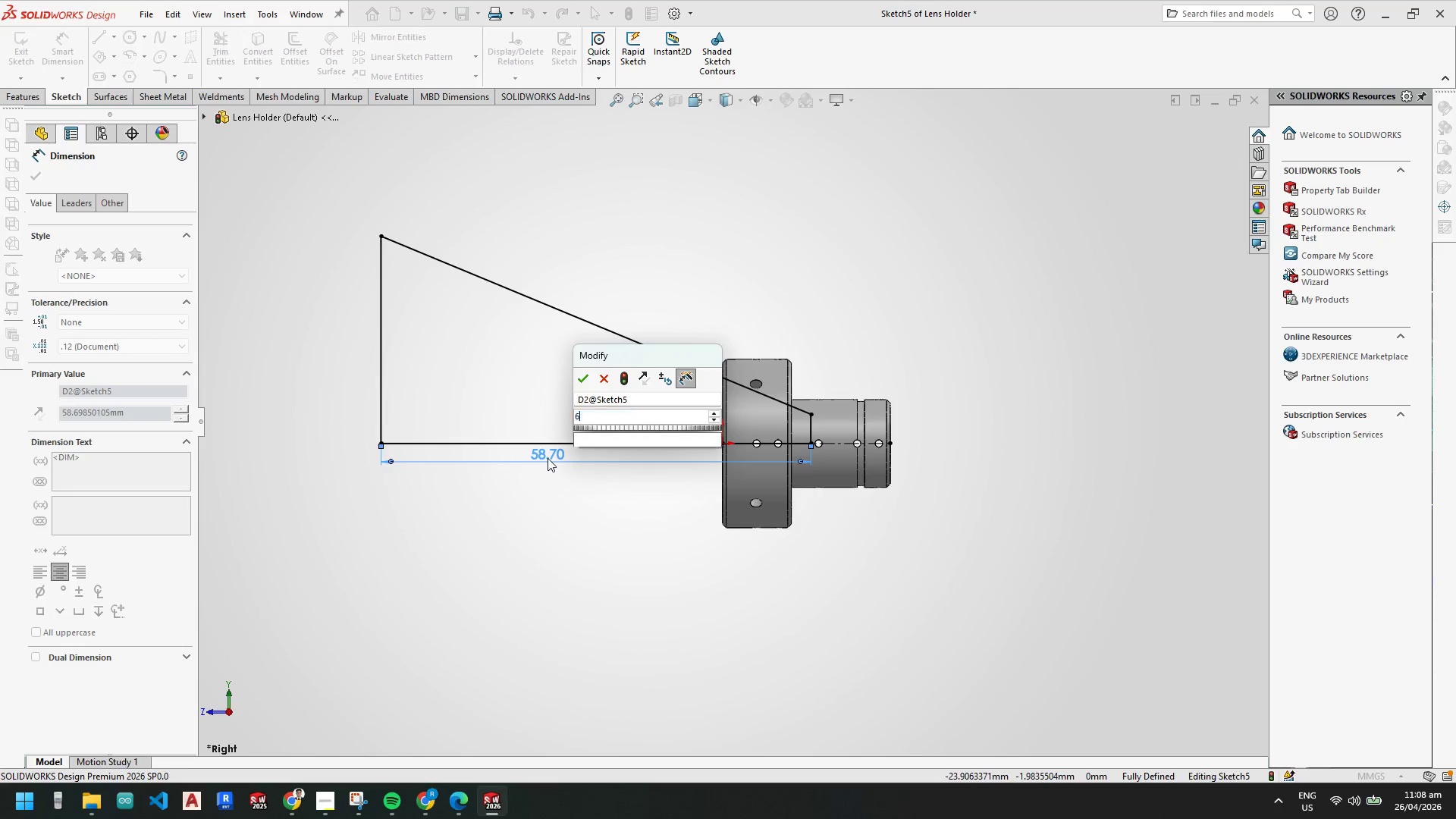 
key(Numpad0)
 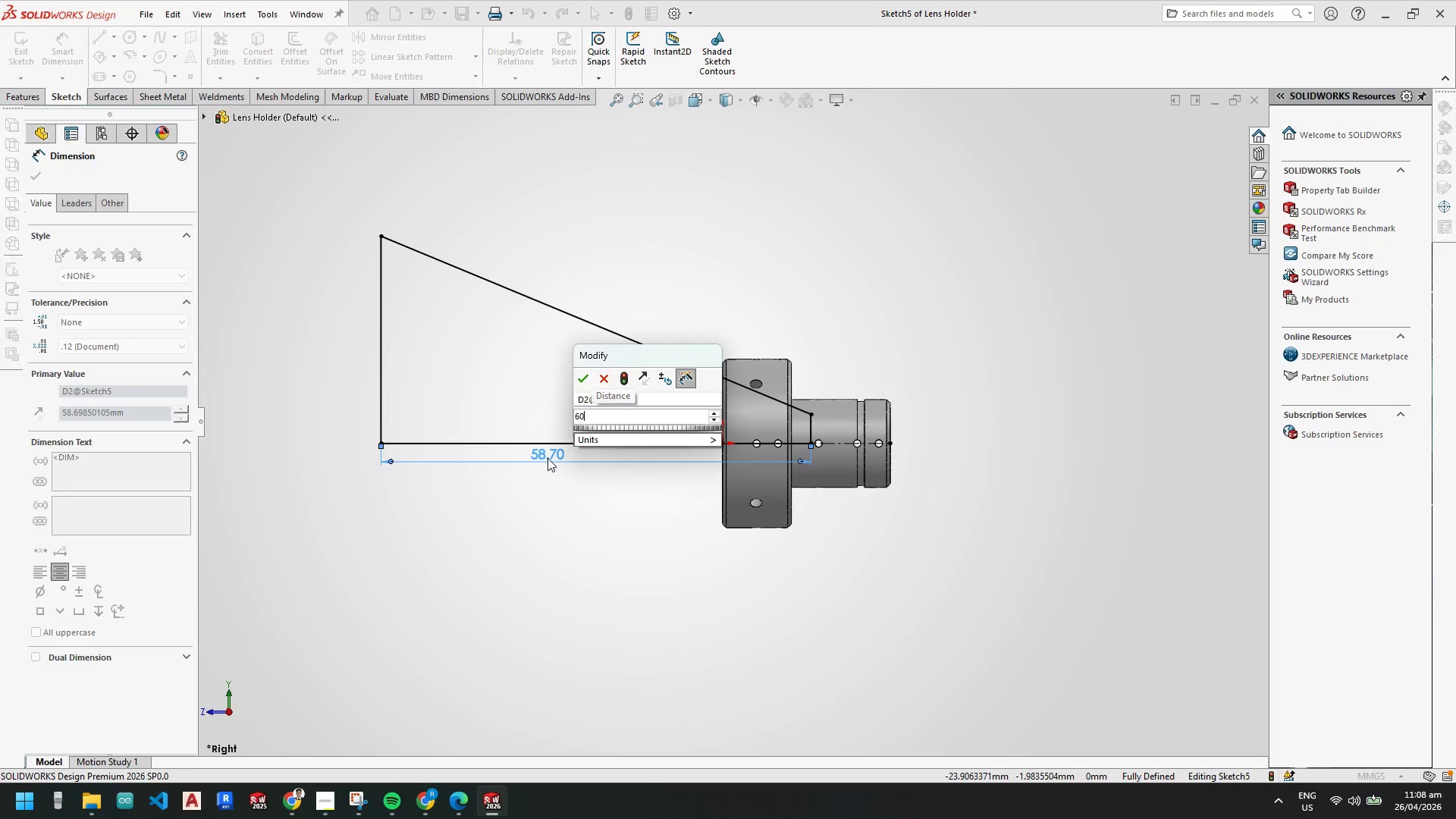 
key(NumpadEnter)
 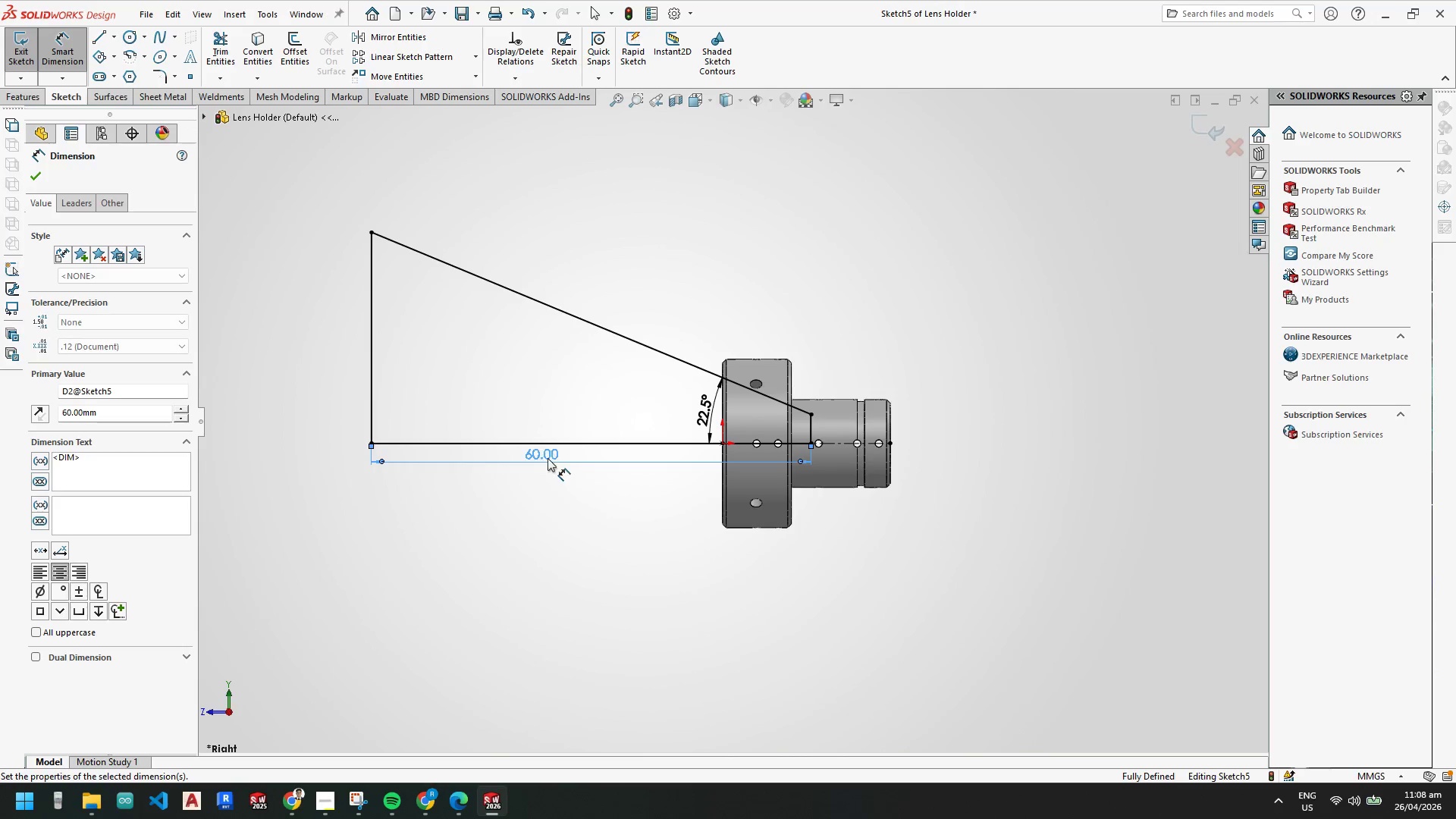 
key(Escape)
 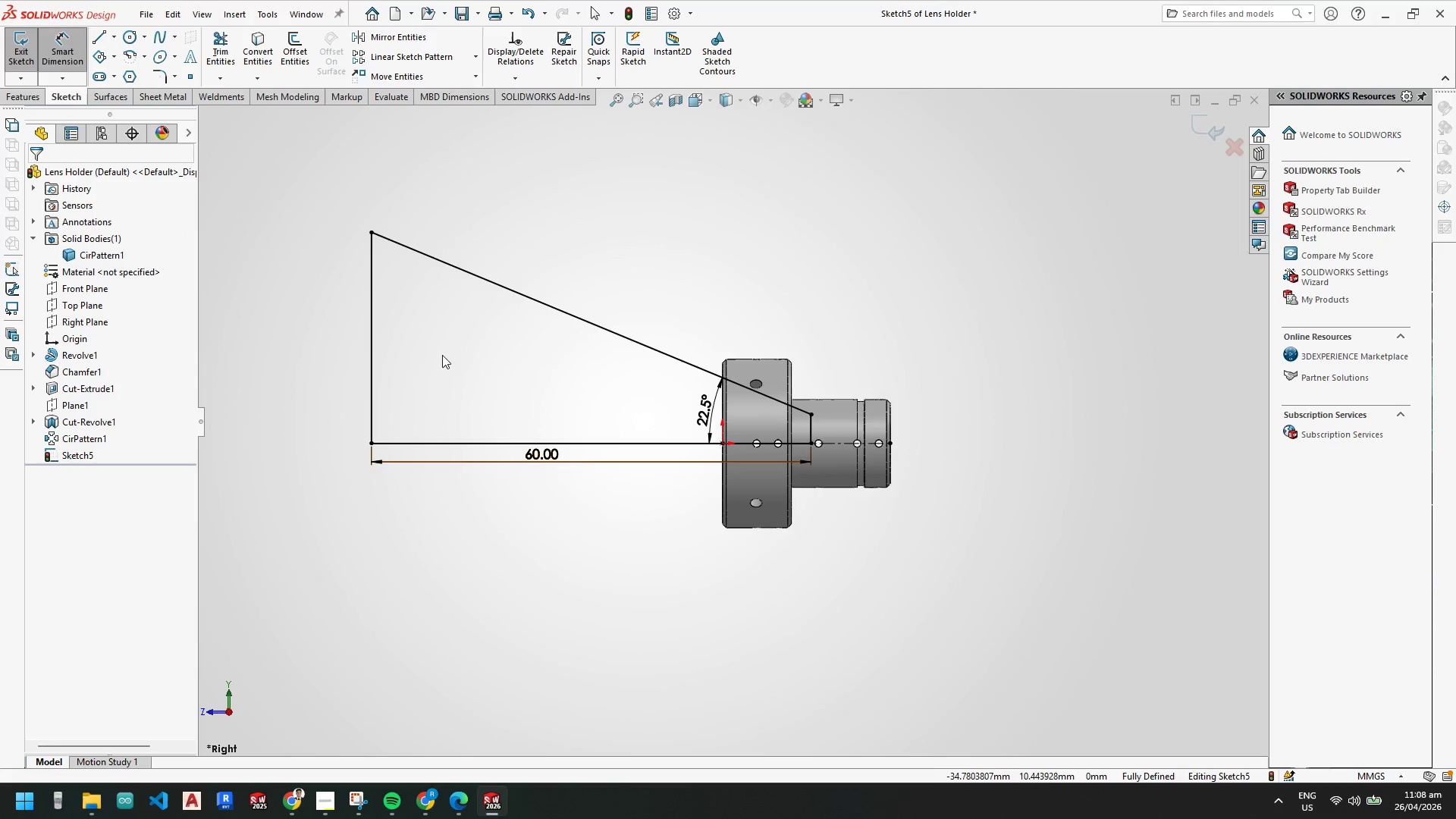 
key(Escape)
 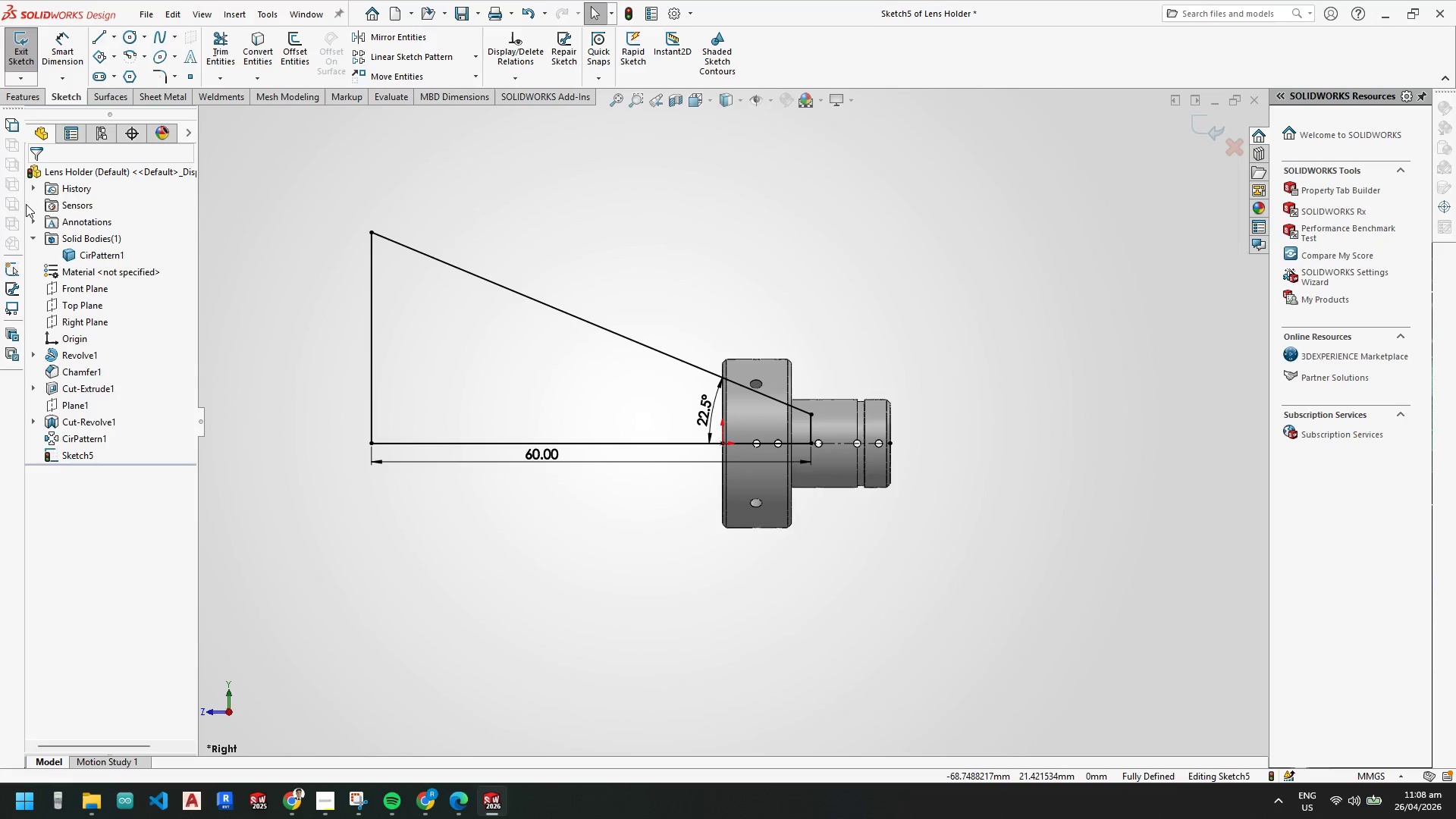 
key(Escape)
 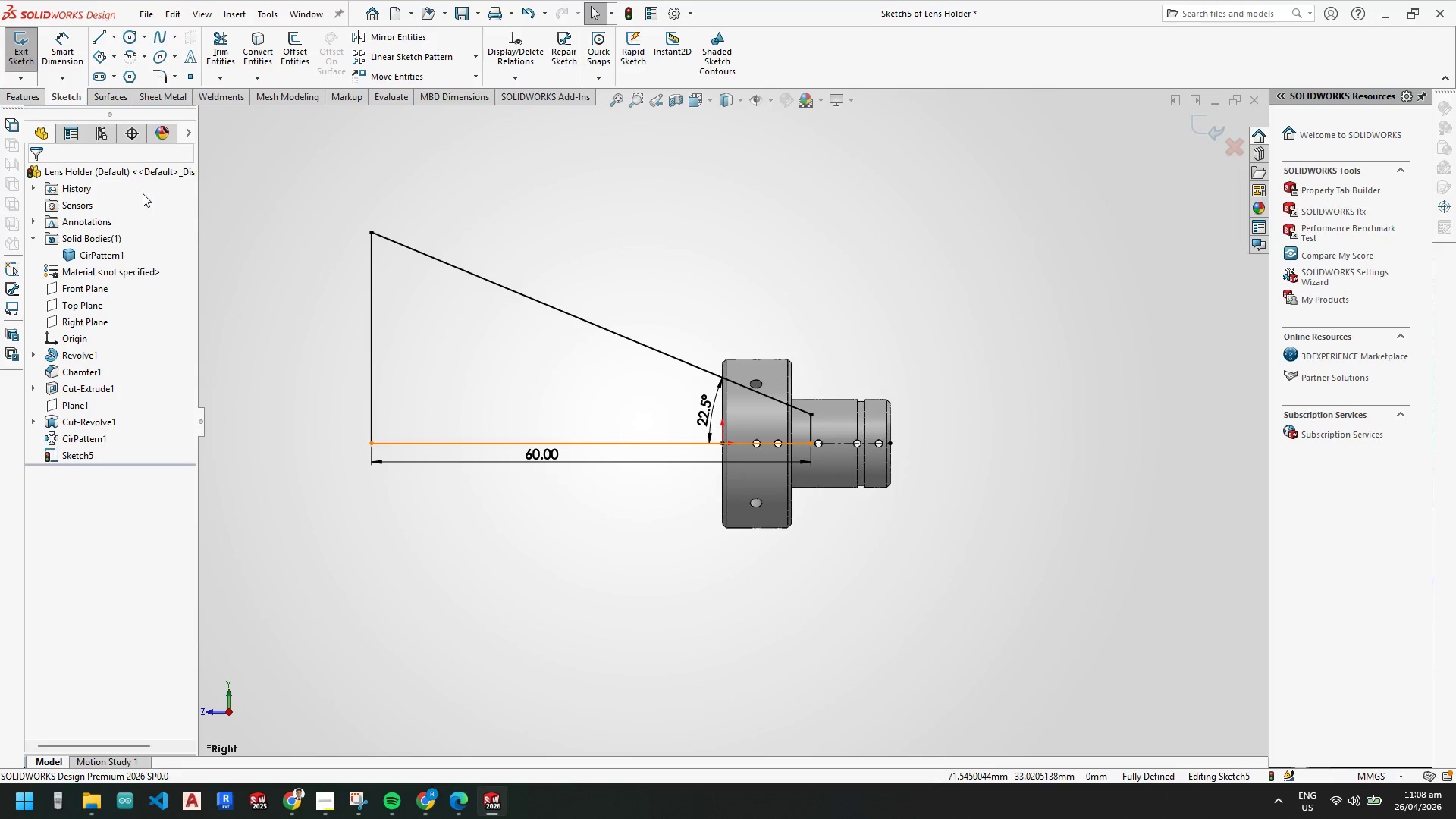 
left_click([20, 93])
 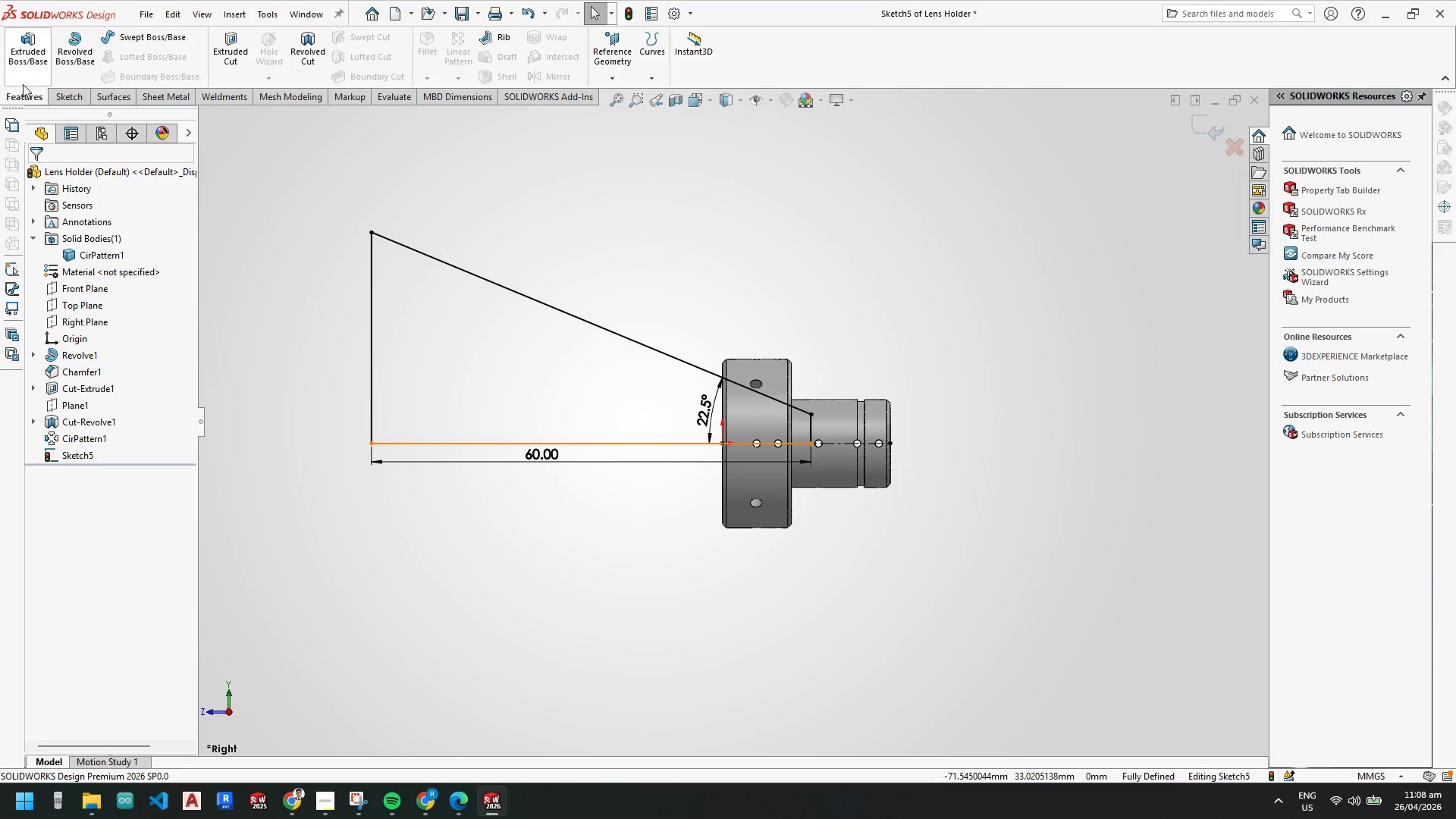 
mouse_move([42, 52])
 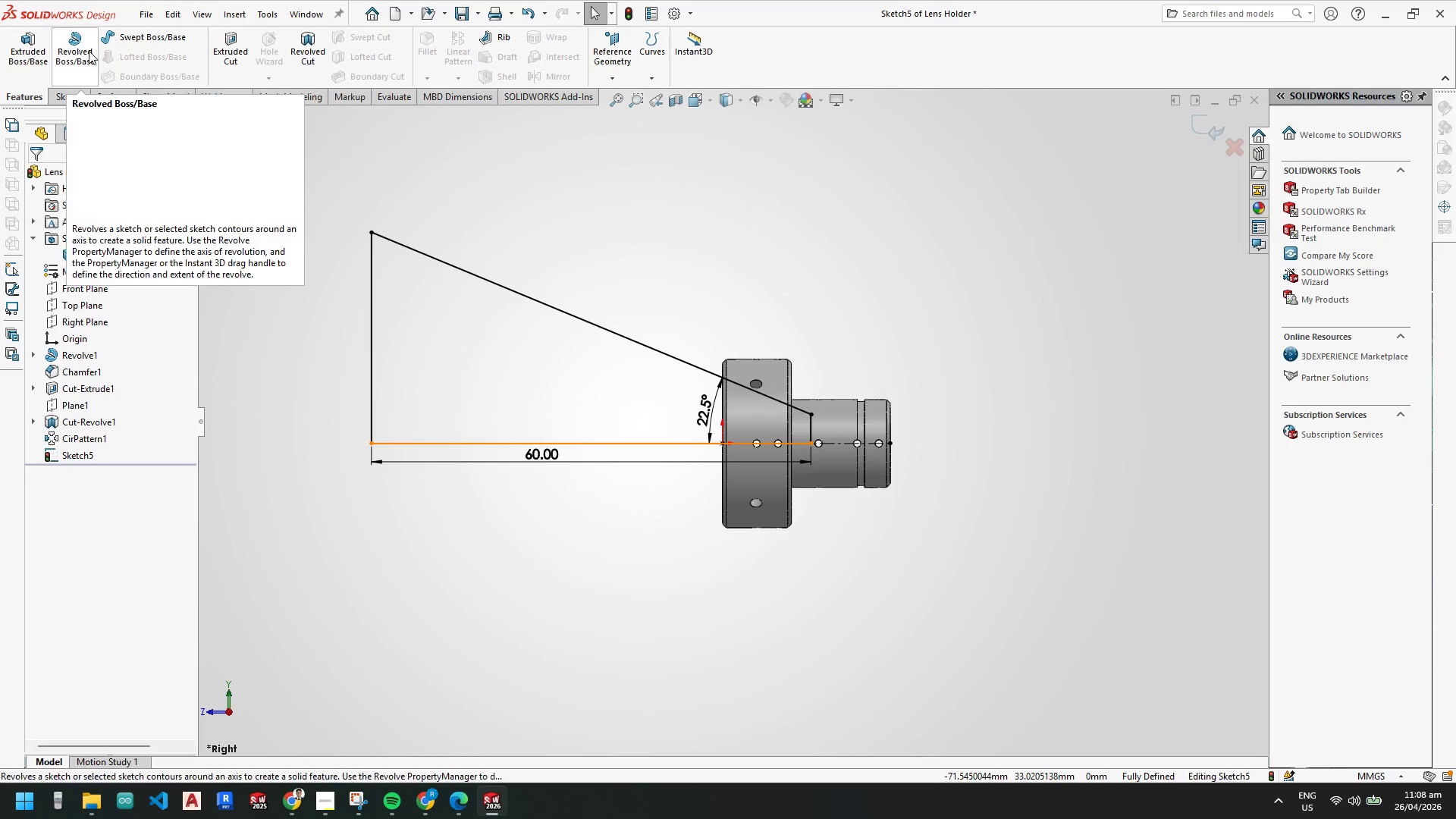 
left_click([86, 51])
 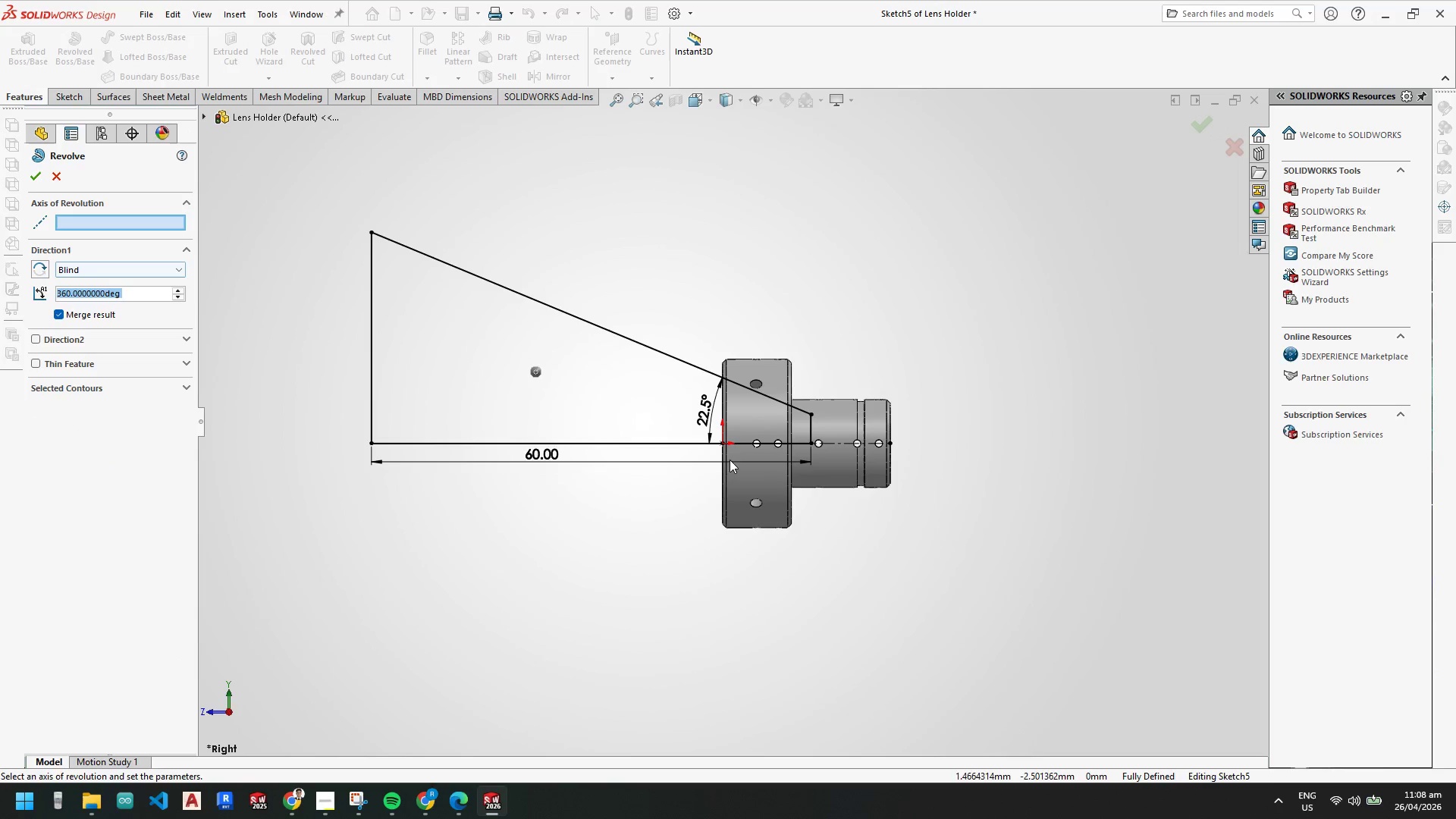 
left_click([681, 442])
 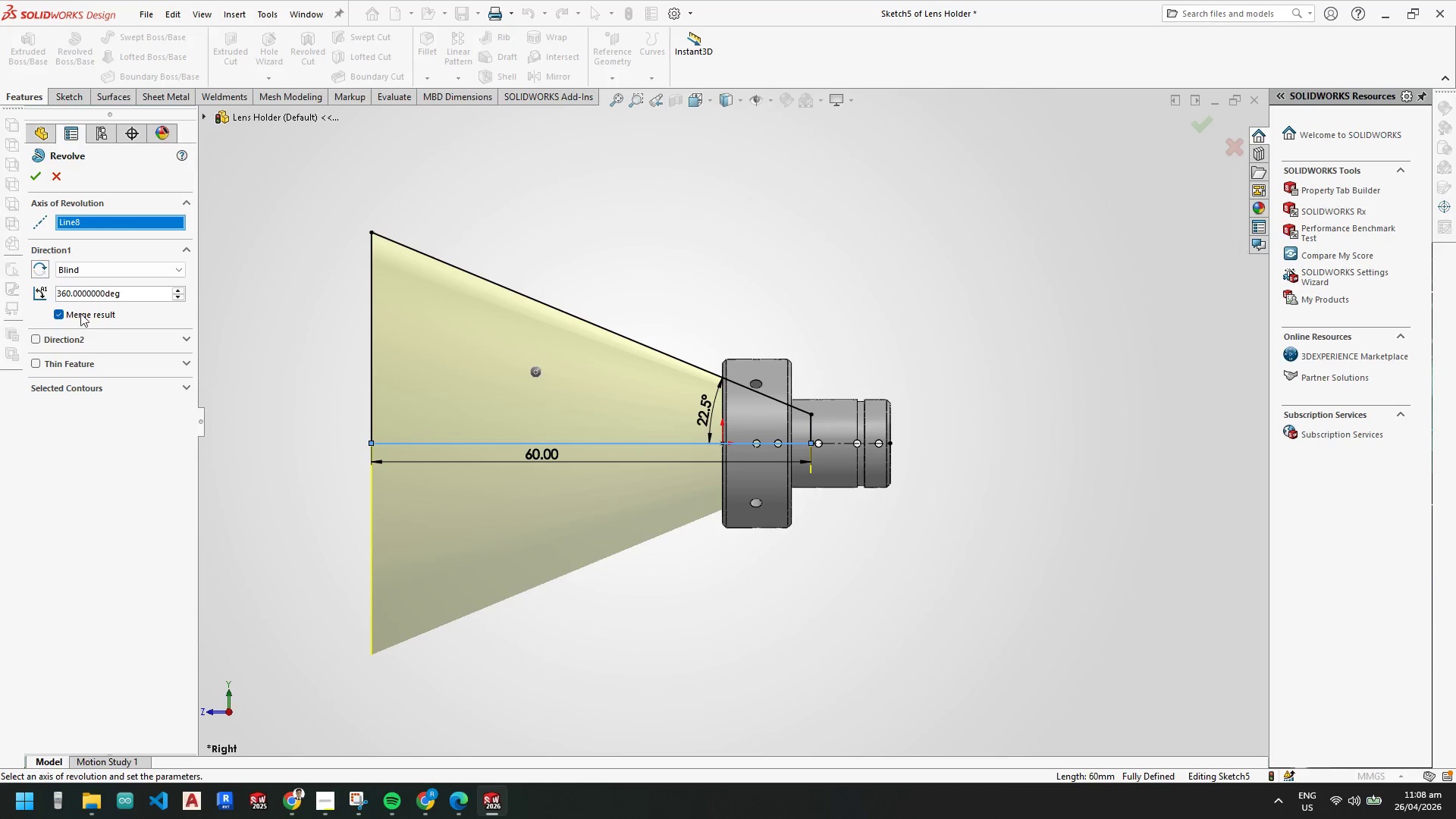 
left_click([61, 315])
 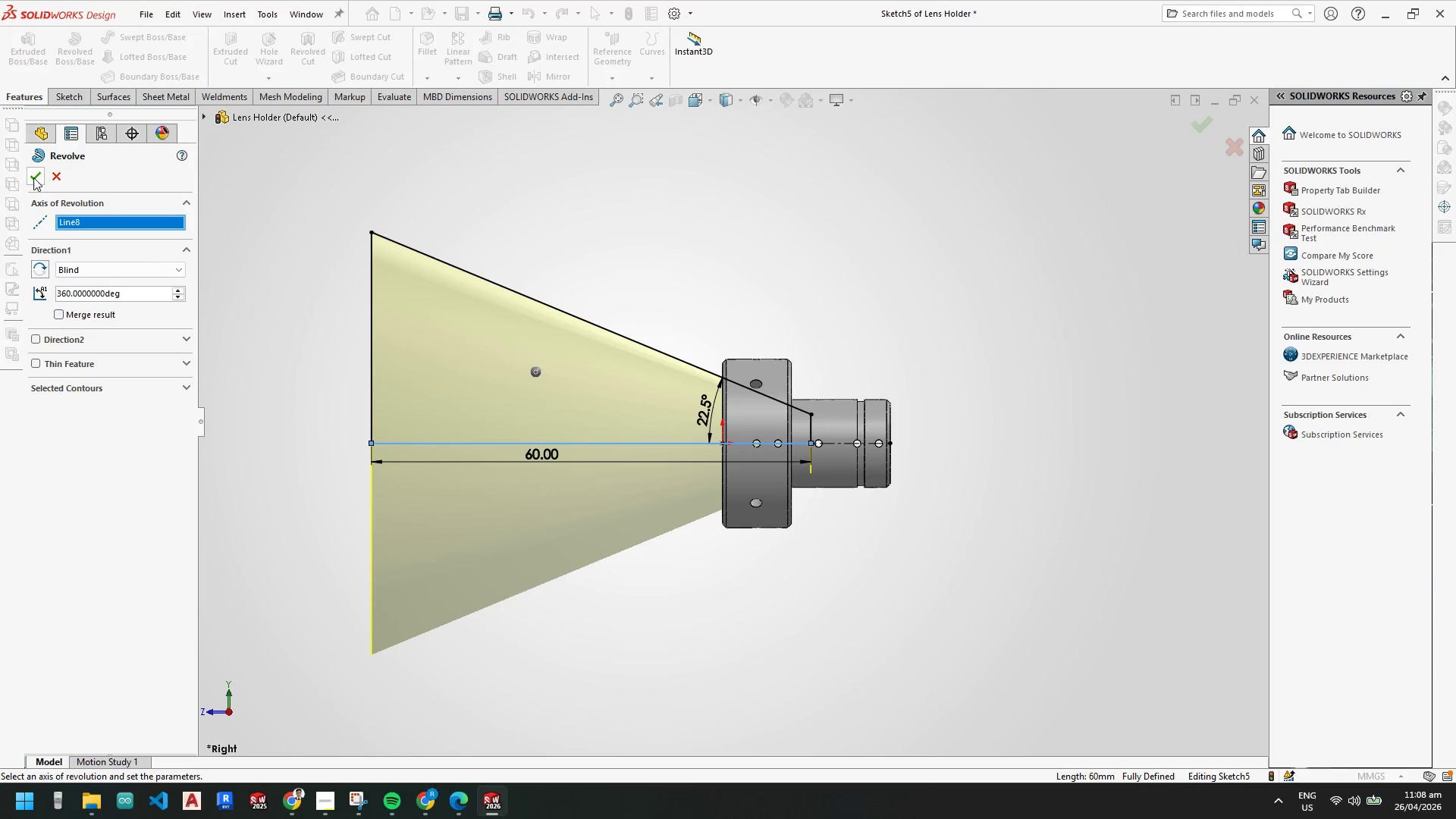 
left_click([33, 176])
 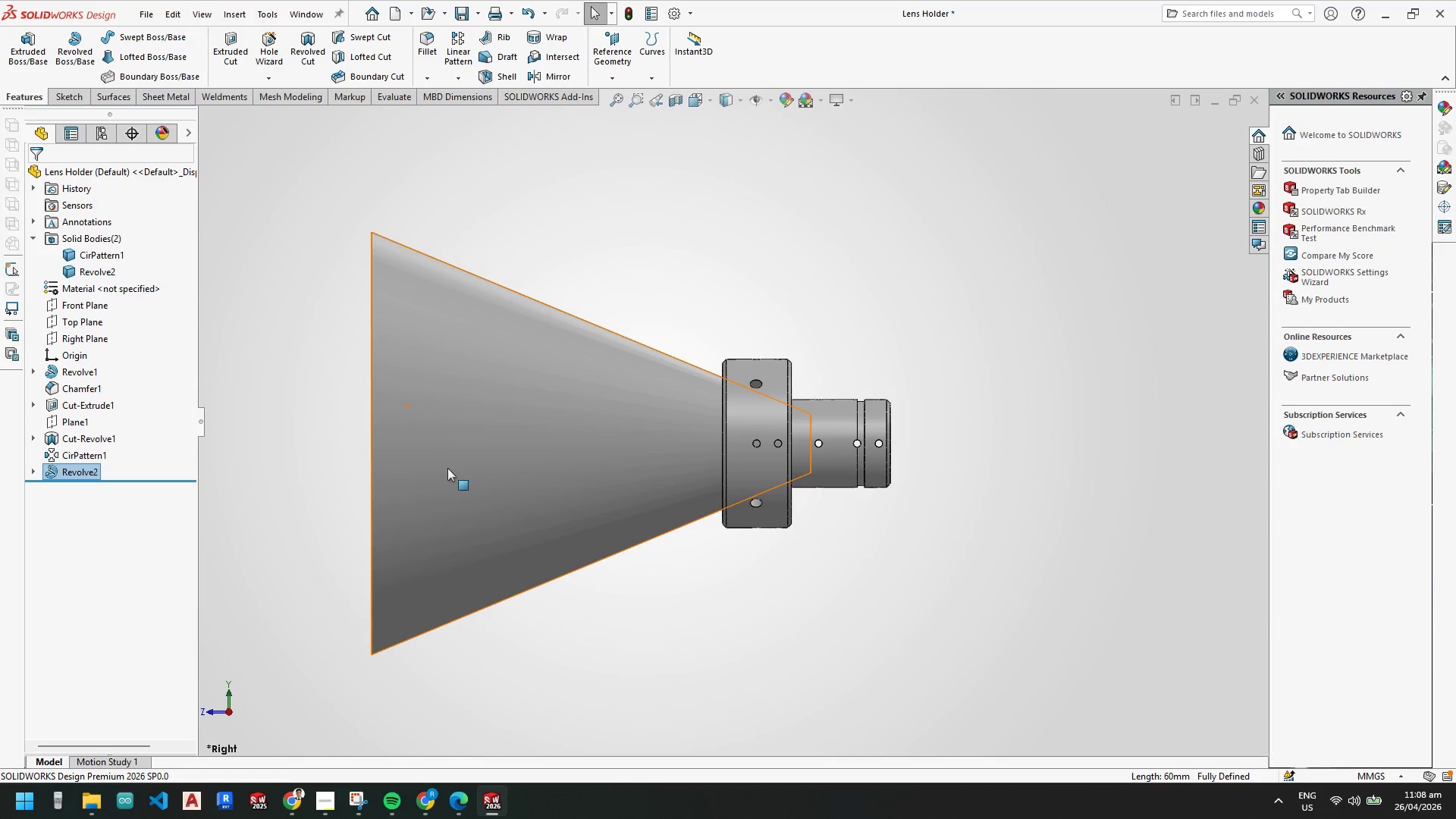 
scroll: coordinate [673, 430], scroll_direction: up, amount: 1.0
 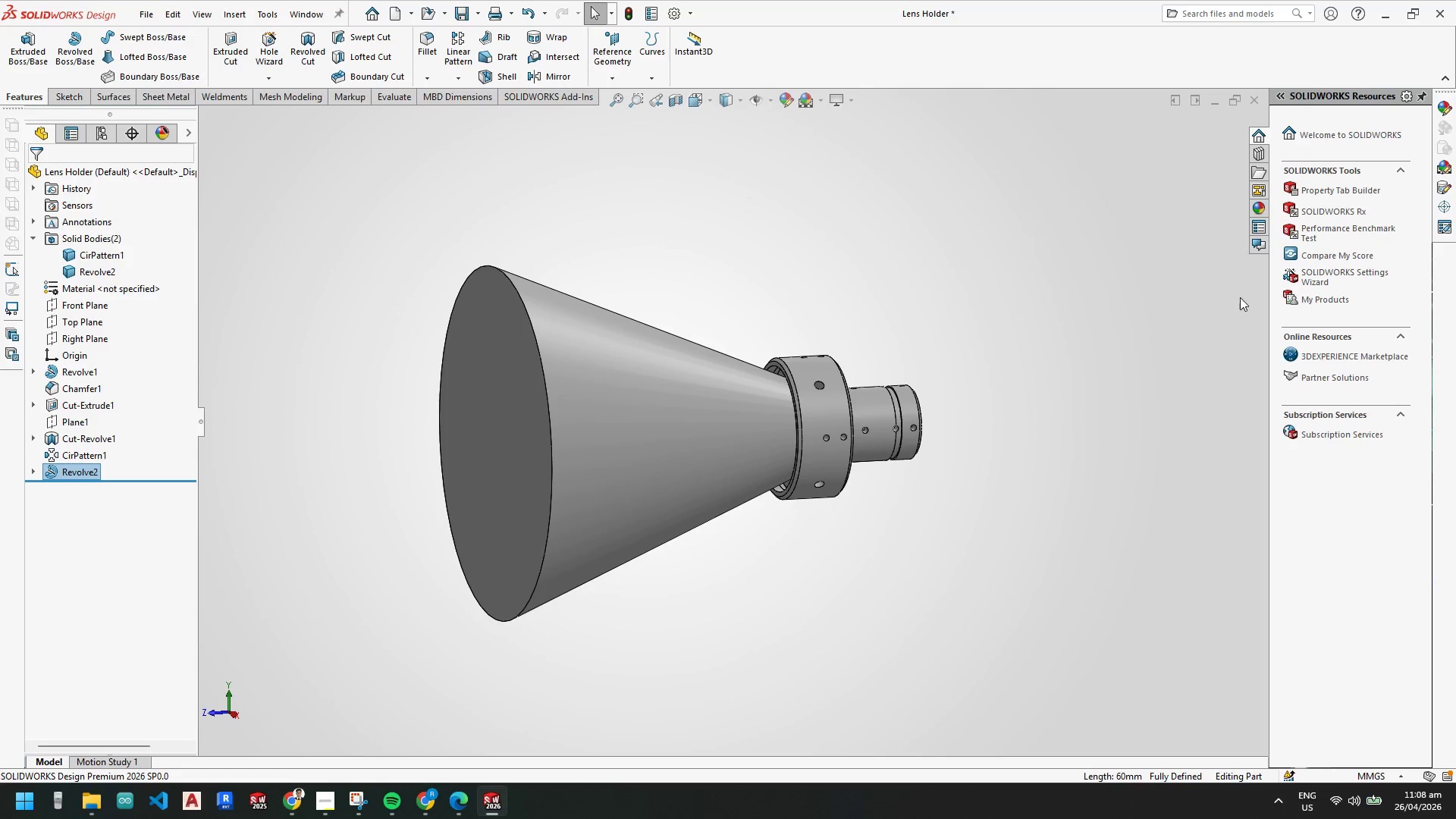 
left_click([1257, 214])
 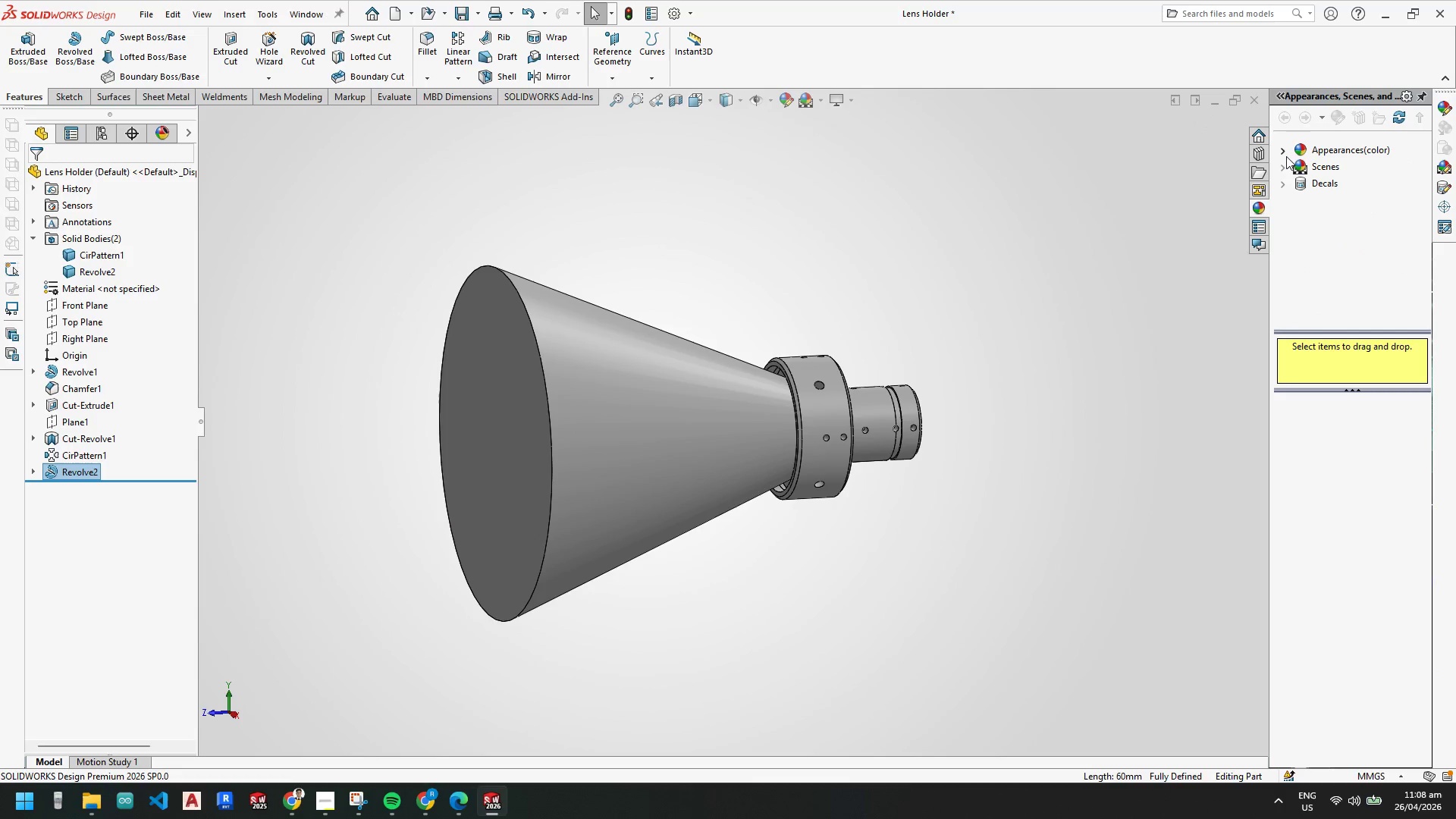 
left_click([1285, 151])
 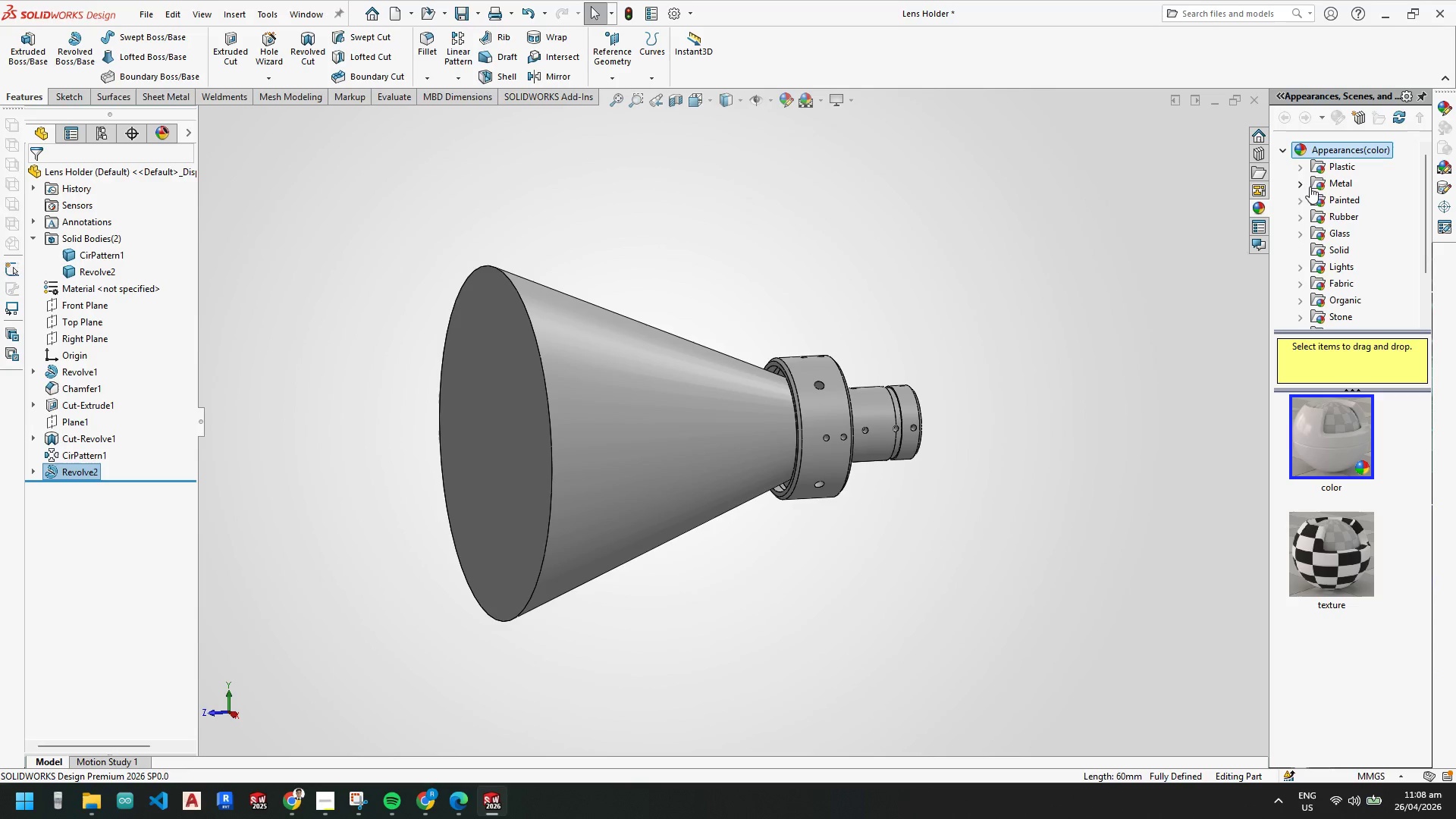 
left_click([1302, 168])
 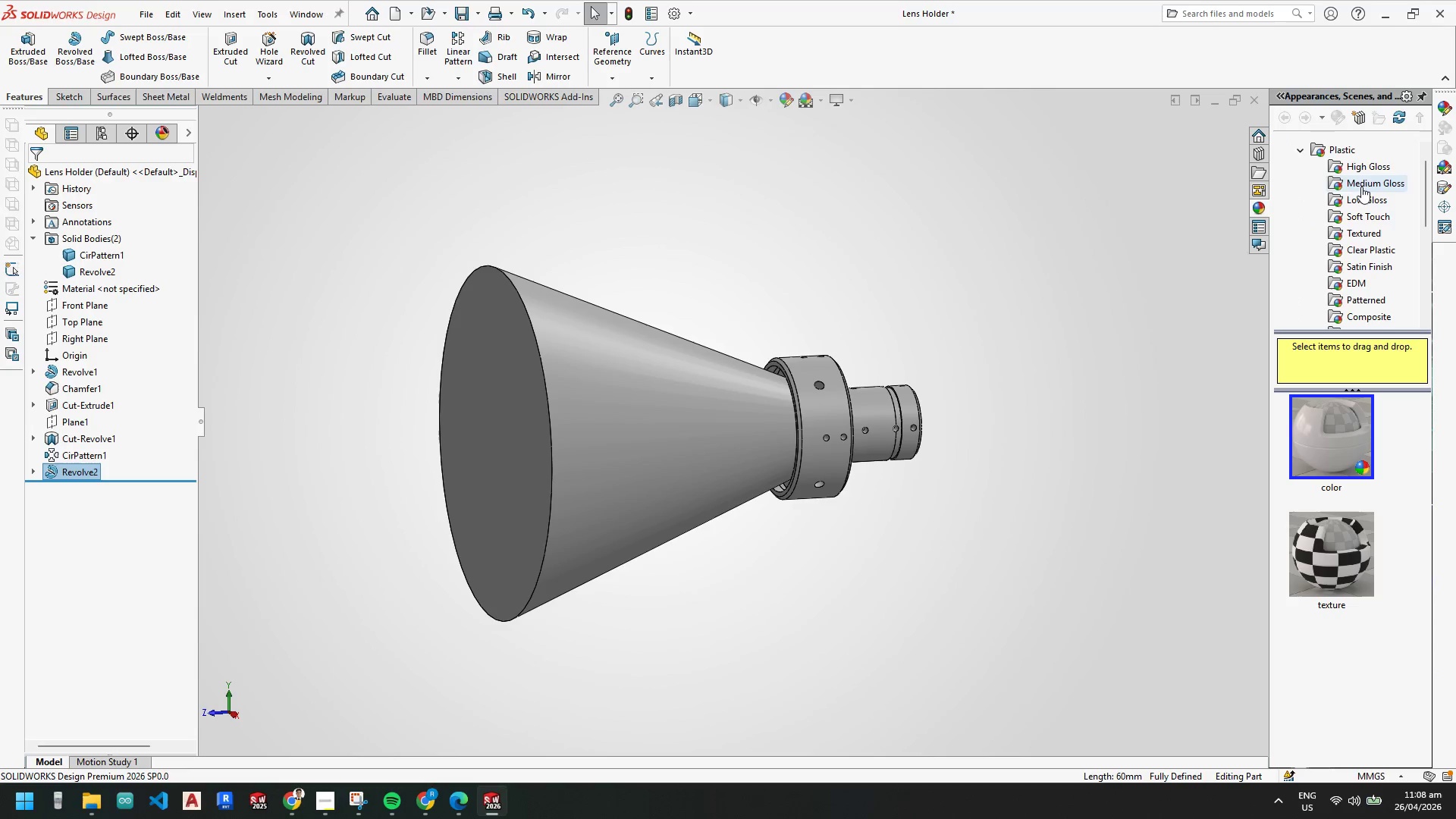 
left_click([1366, 199])
 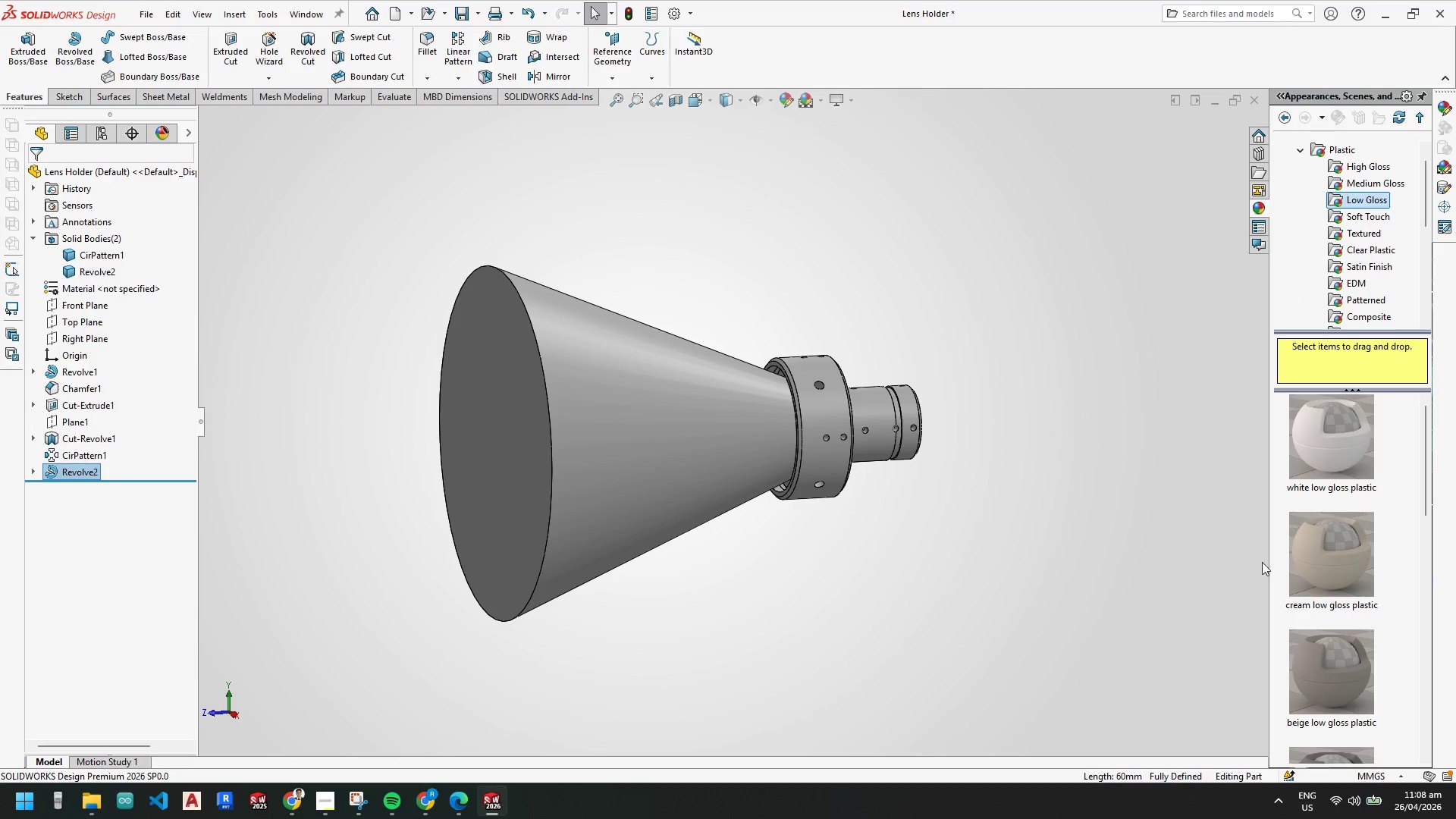 
scroll: coordinate [1279, 572], scroll_direction: down, amount: 4.0
 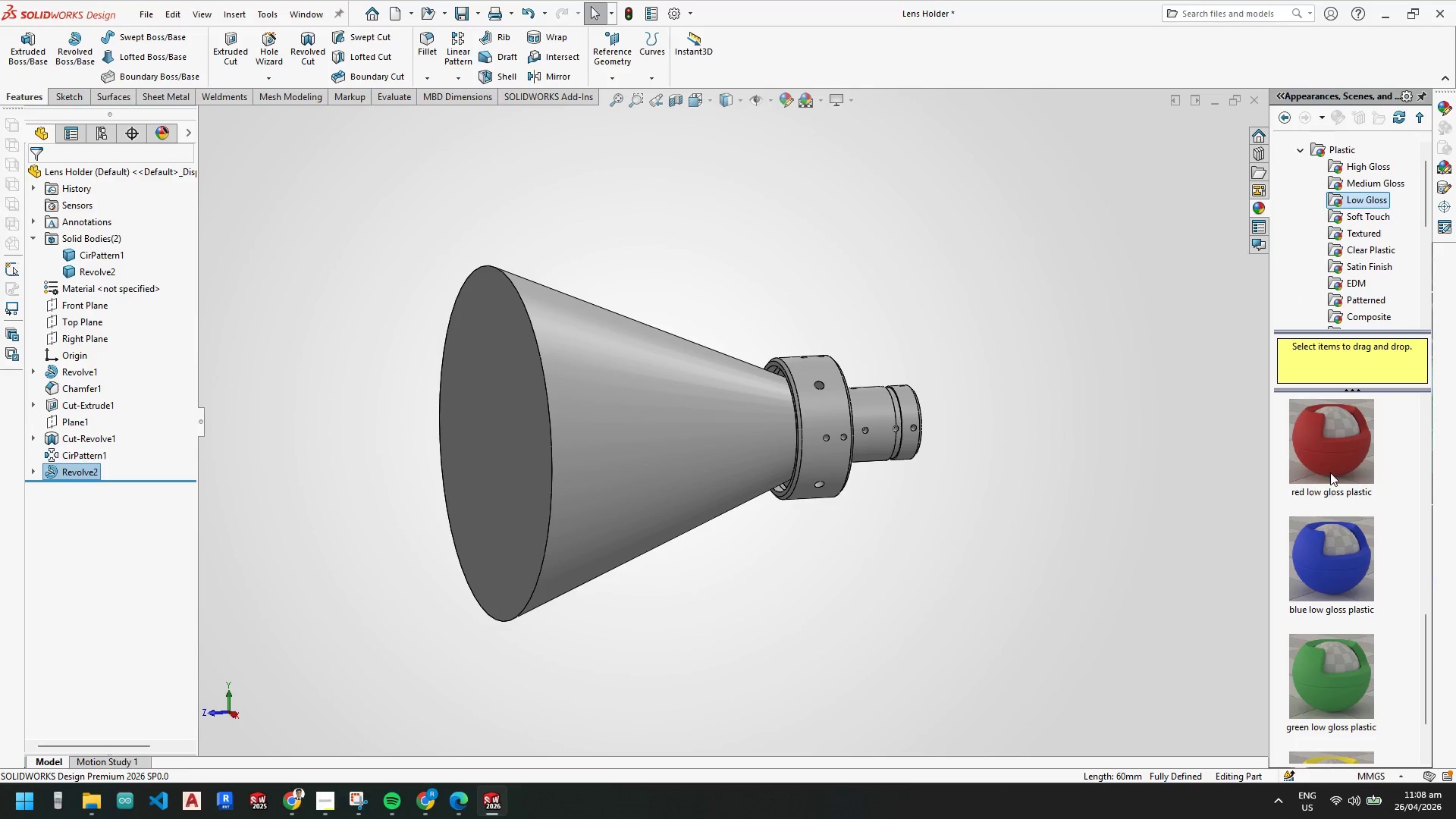 
left_click_drag(start_coordinate=[1329, 468], to_coordinate=[669, 438])
 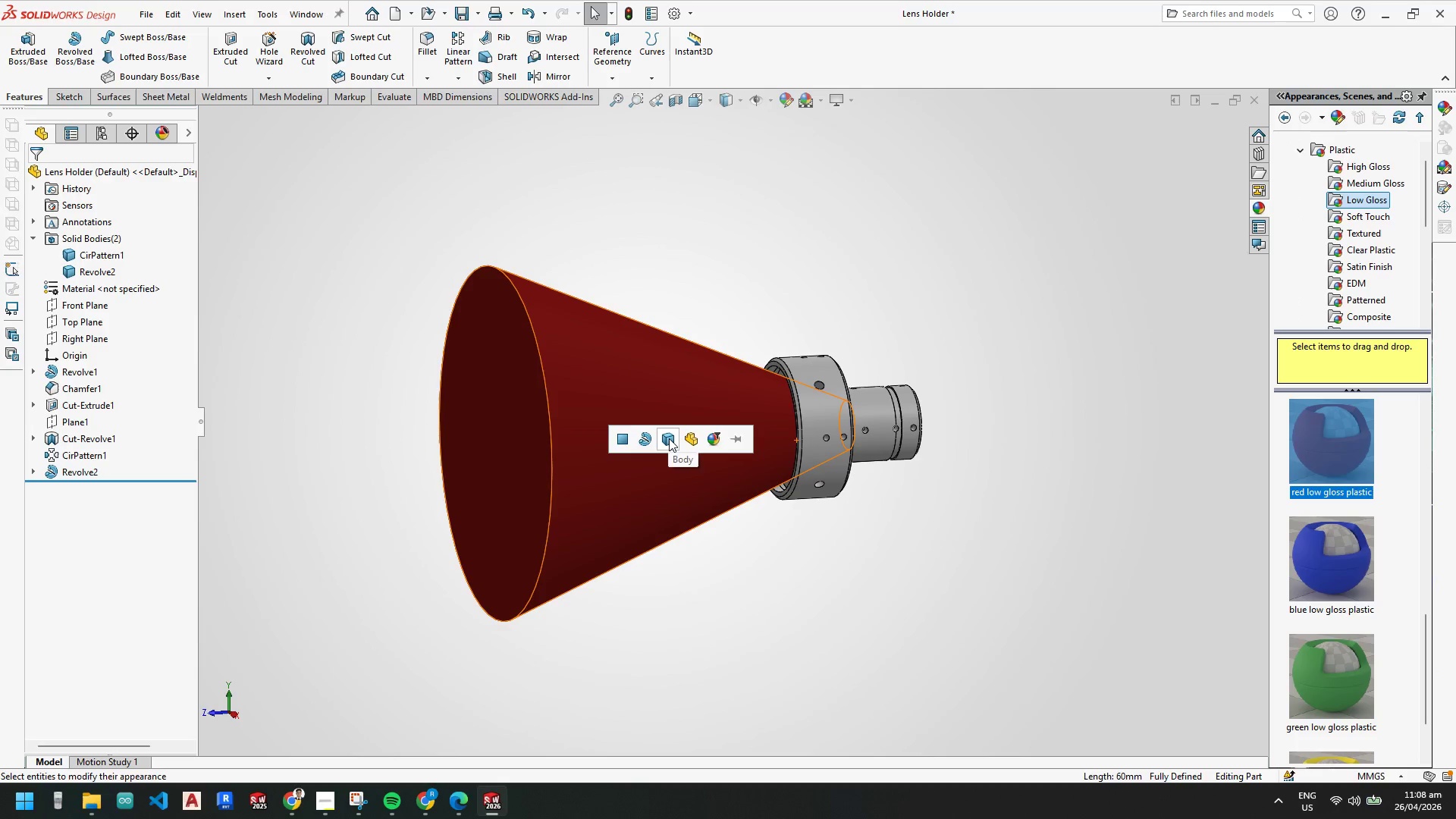 
scroll: coordinate [1387, 265], scroll_direction: down, amount: 1.0
 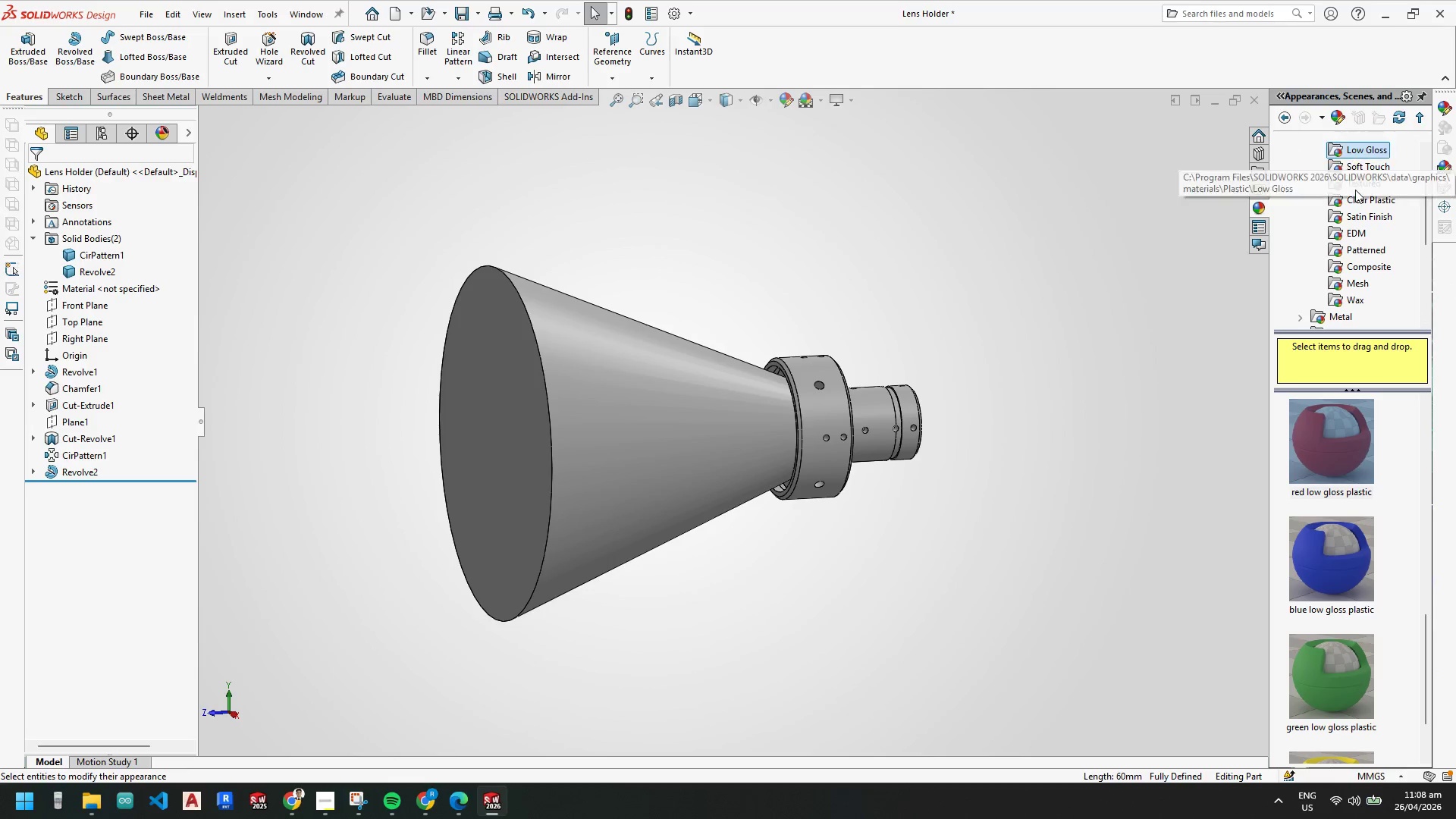 
left_click([1367, 198])
 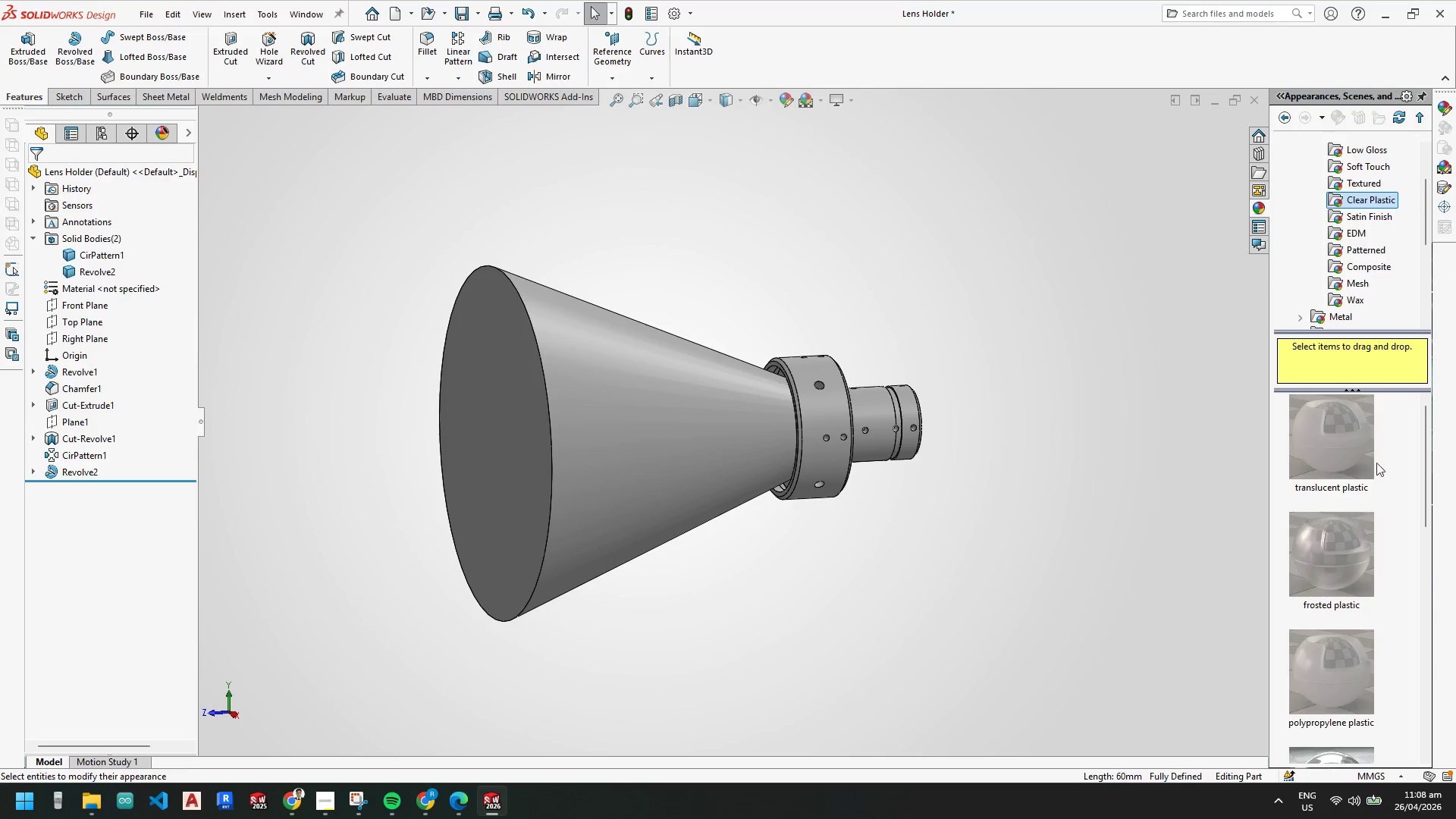 
scroll: coordinate [1352, 494], scroll_direction: down, amount: 8.0
 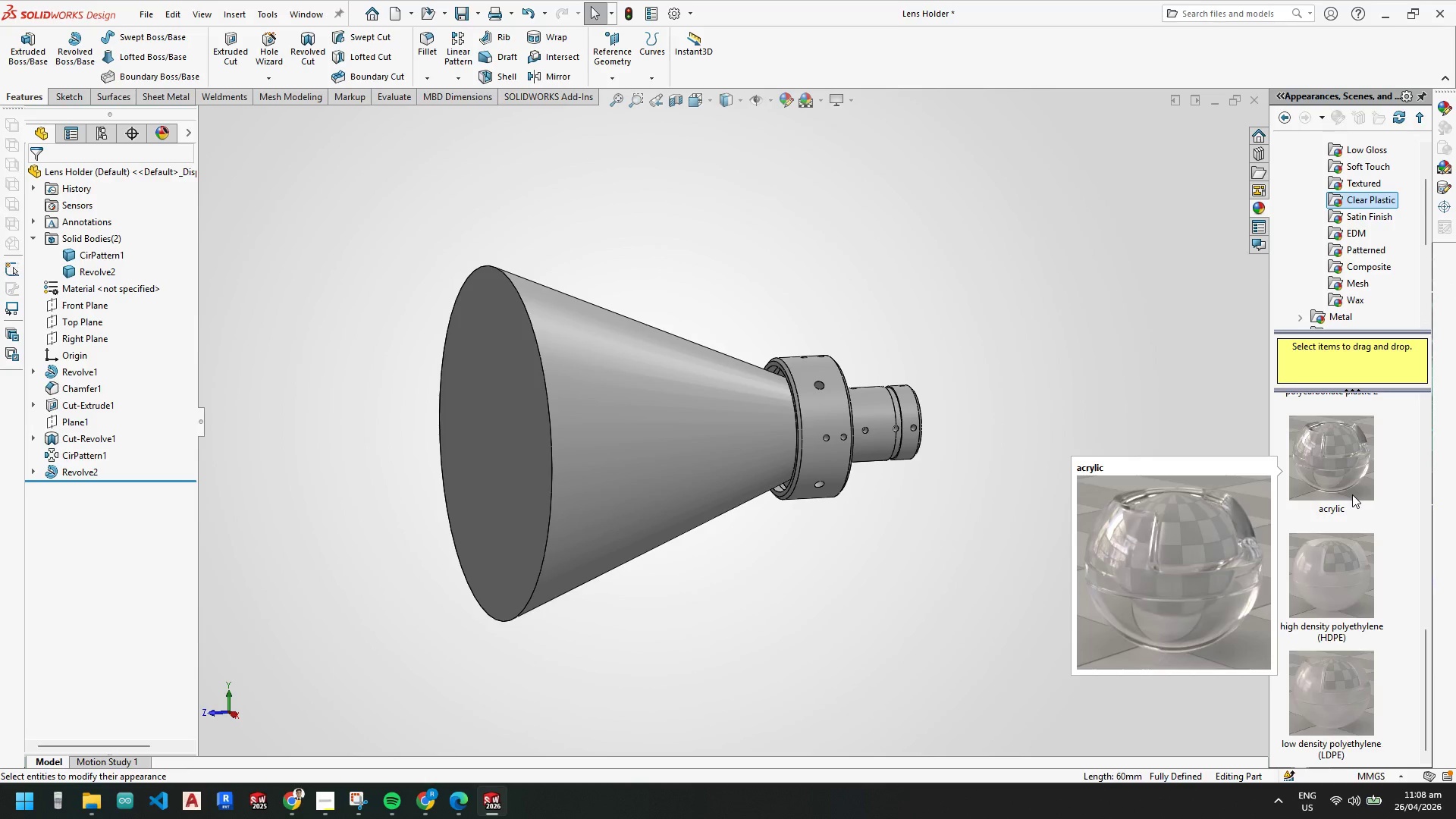 
scroll: coordinate [1352, 494], scroll_direction: up, amount: 2.0
 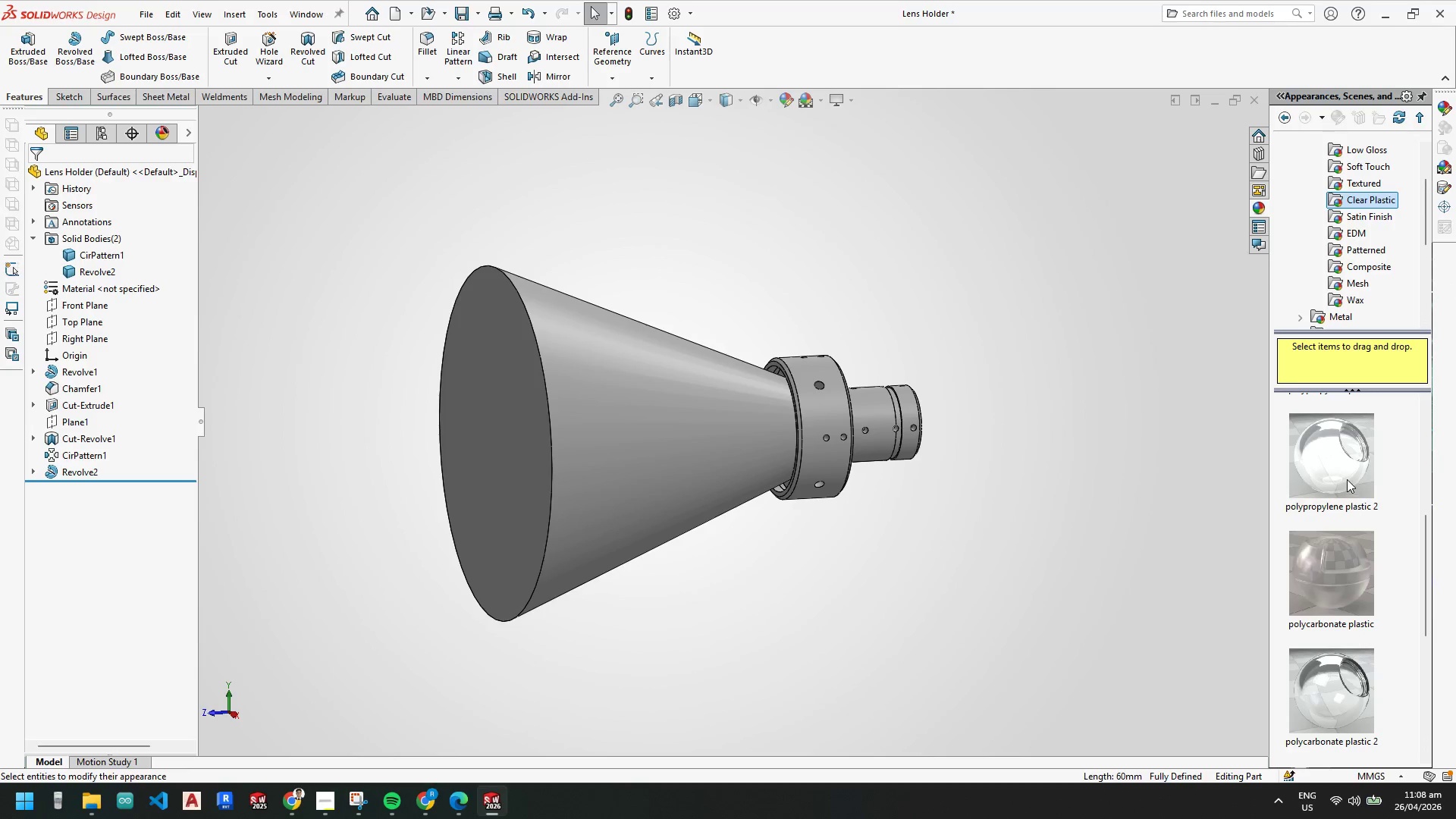 
scroll: coordinate [1339, 475], scroll_direction: down, amount: 1.0
 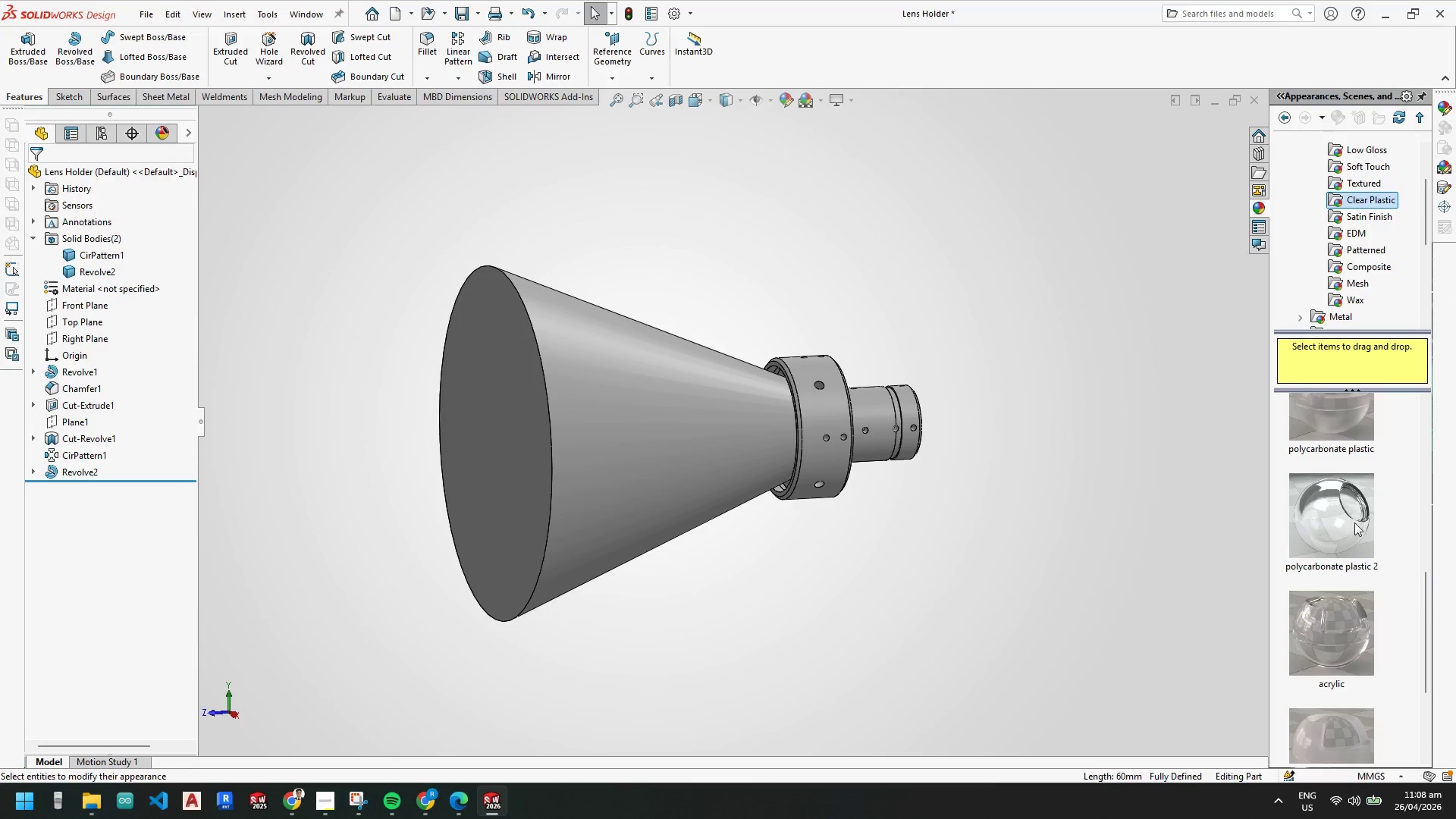 
scroll: coordinate [1353, 557], scroll_direction: up, amount: 2.0
 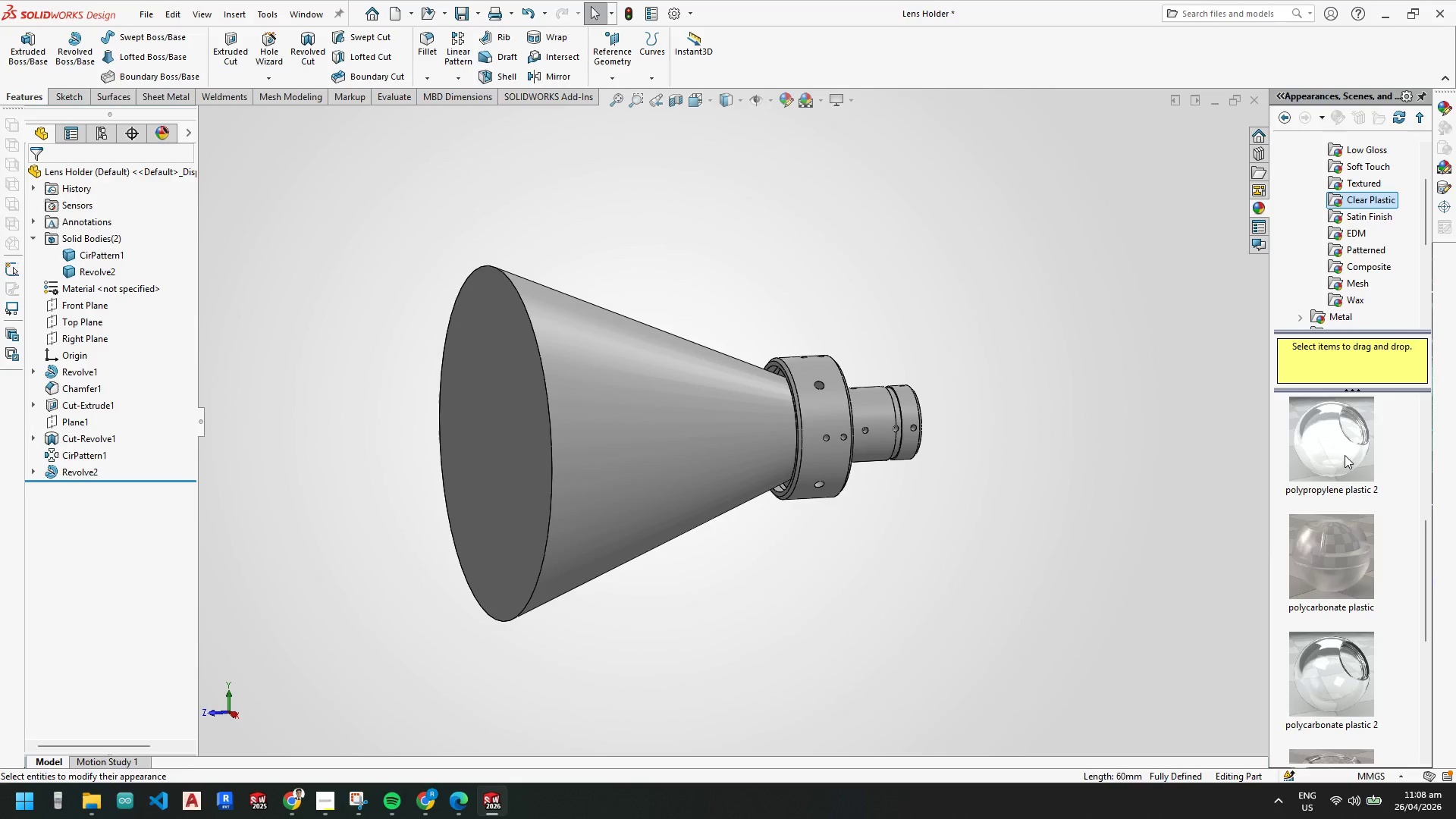 
left_click_drag(start_coordinate=[1341, 682], to_coordinate=[642, 461])
 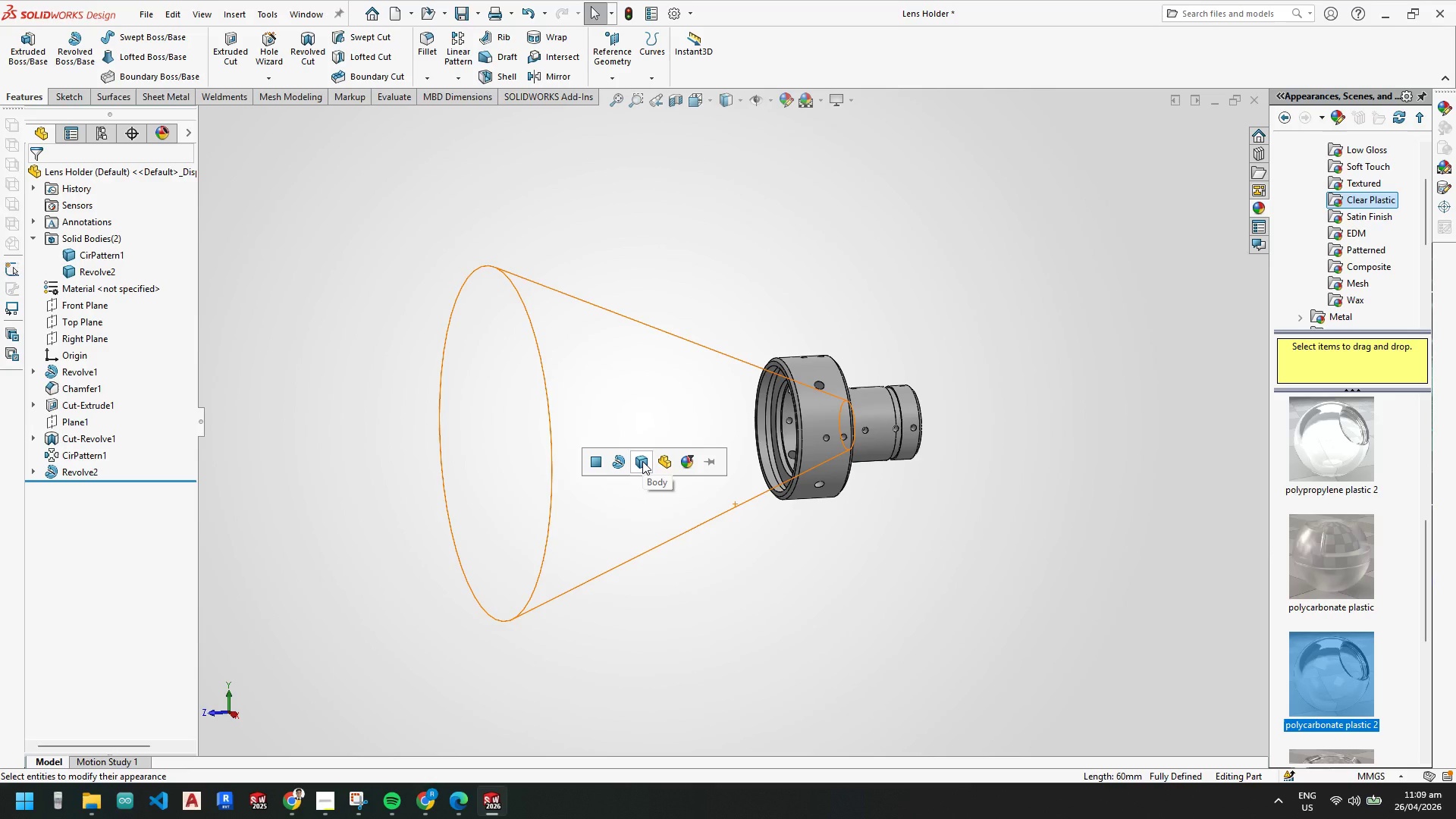 
left_click([642, 461])
 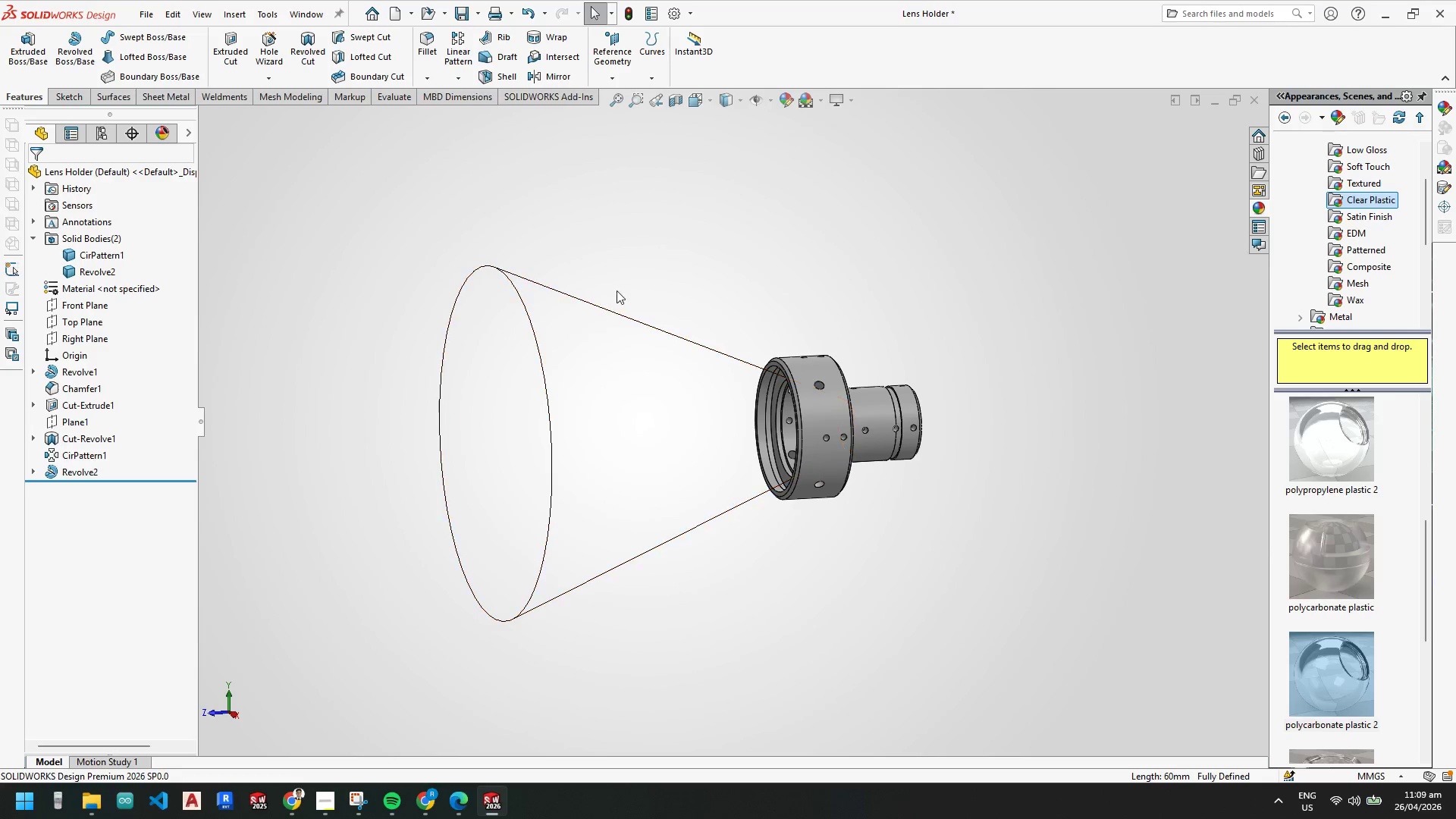 
left_click([745, 237])
 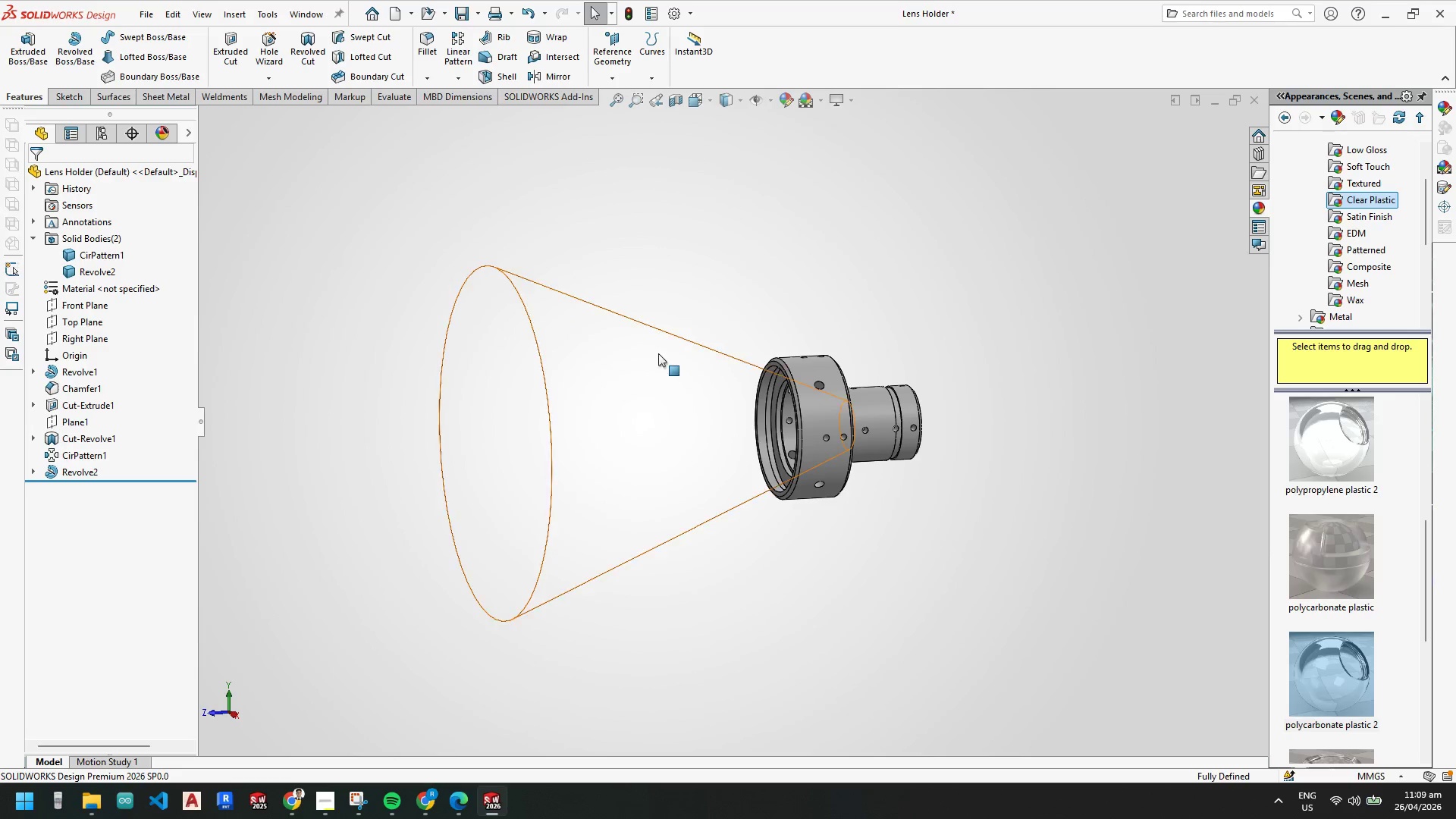 
scroll: coordinate [633, 362], scroll_direction: down, amount: 2.0
 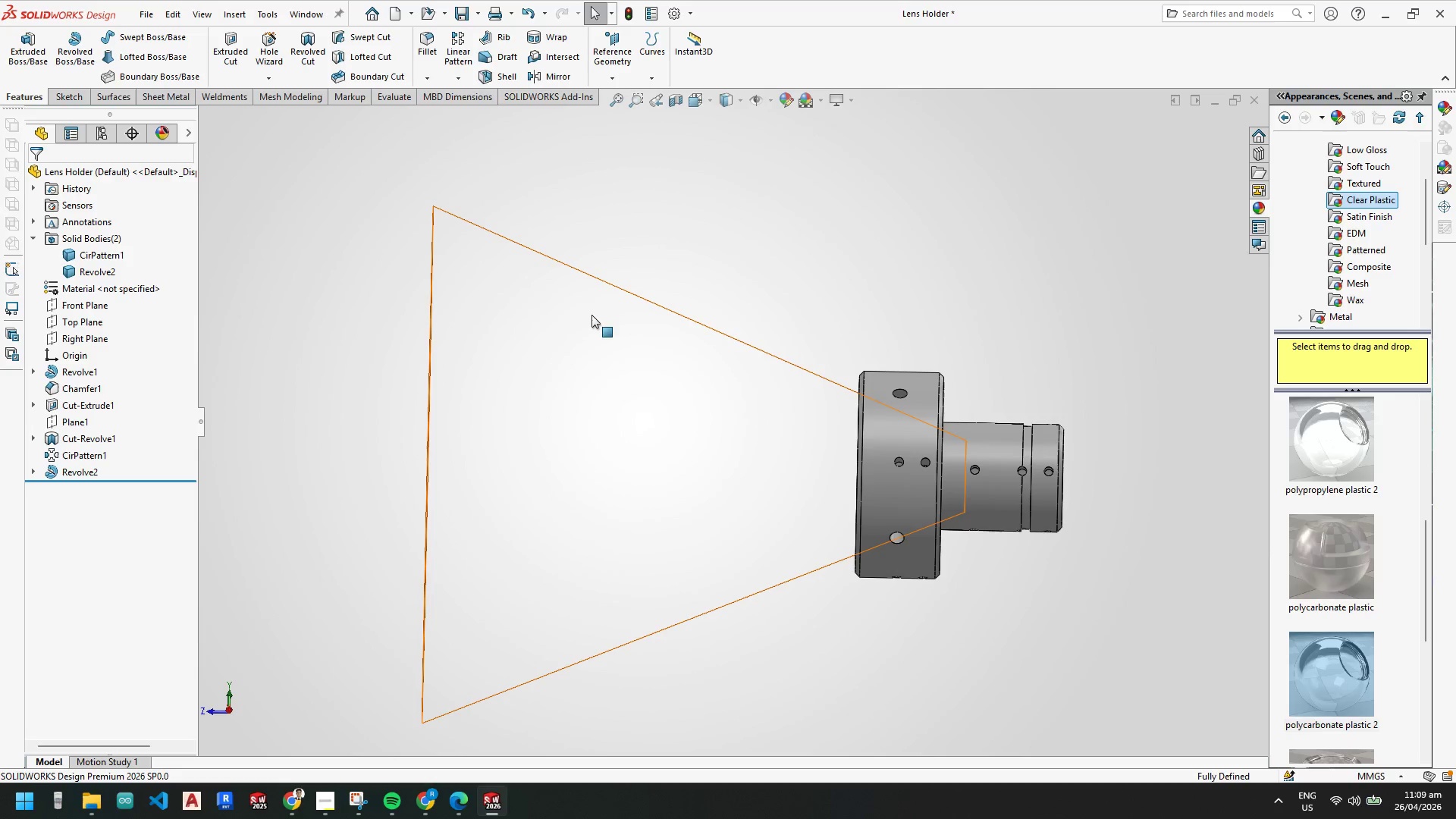 
left_click([594, 307])
 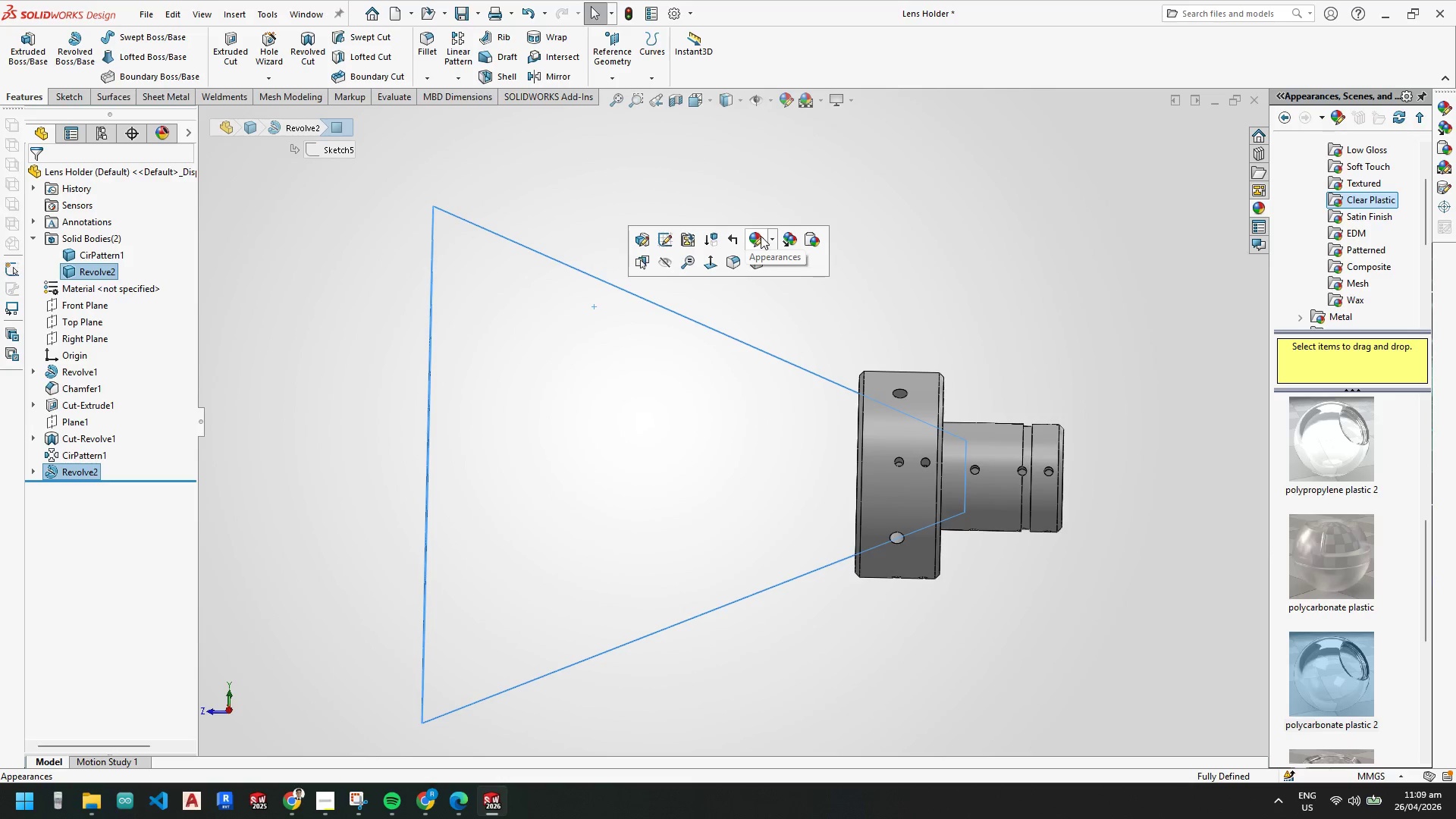 
left_click([774, 237])
 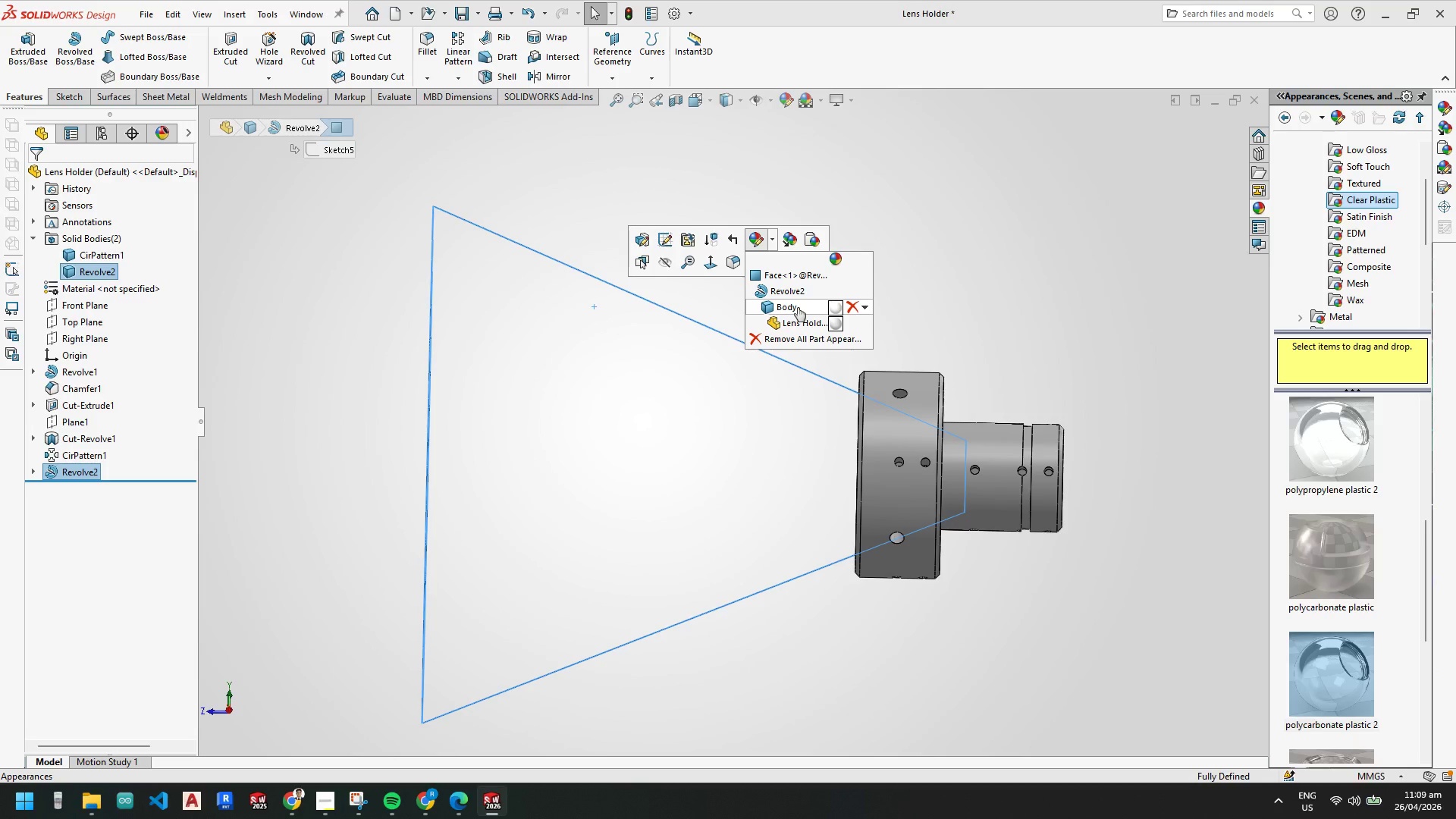 
wait(8.95)
 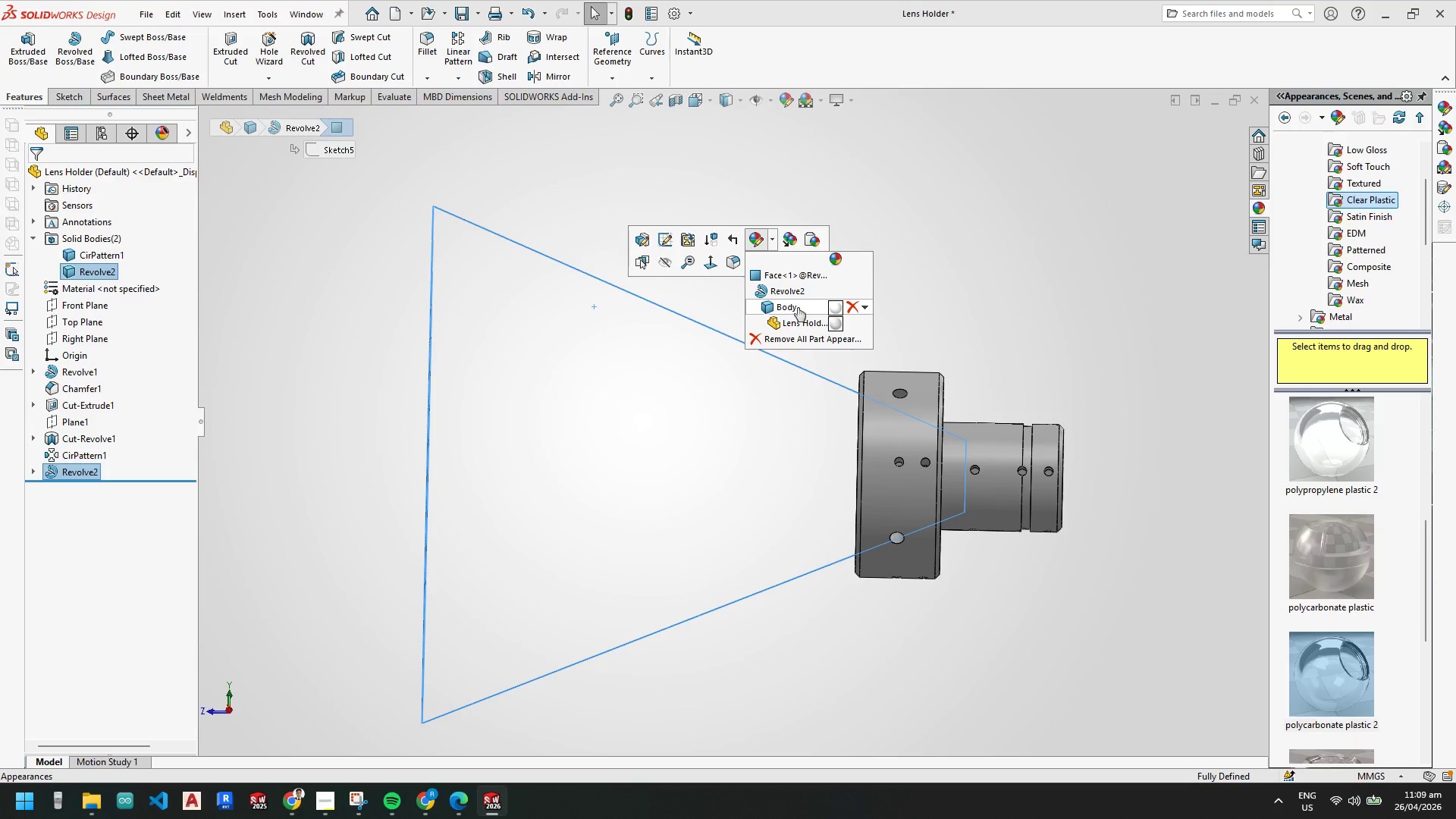 
left_click([798, 307])
 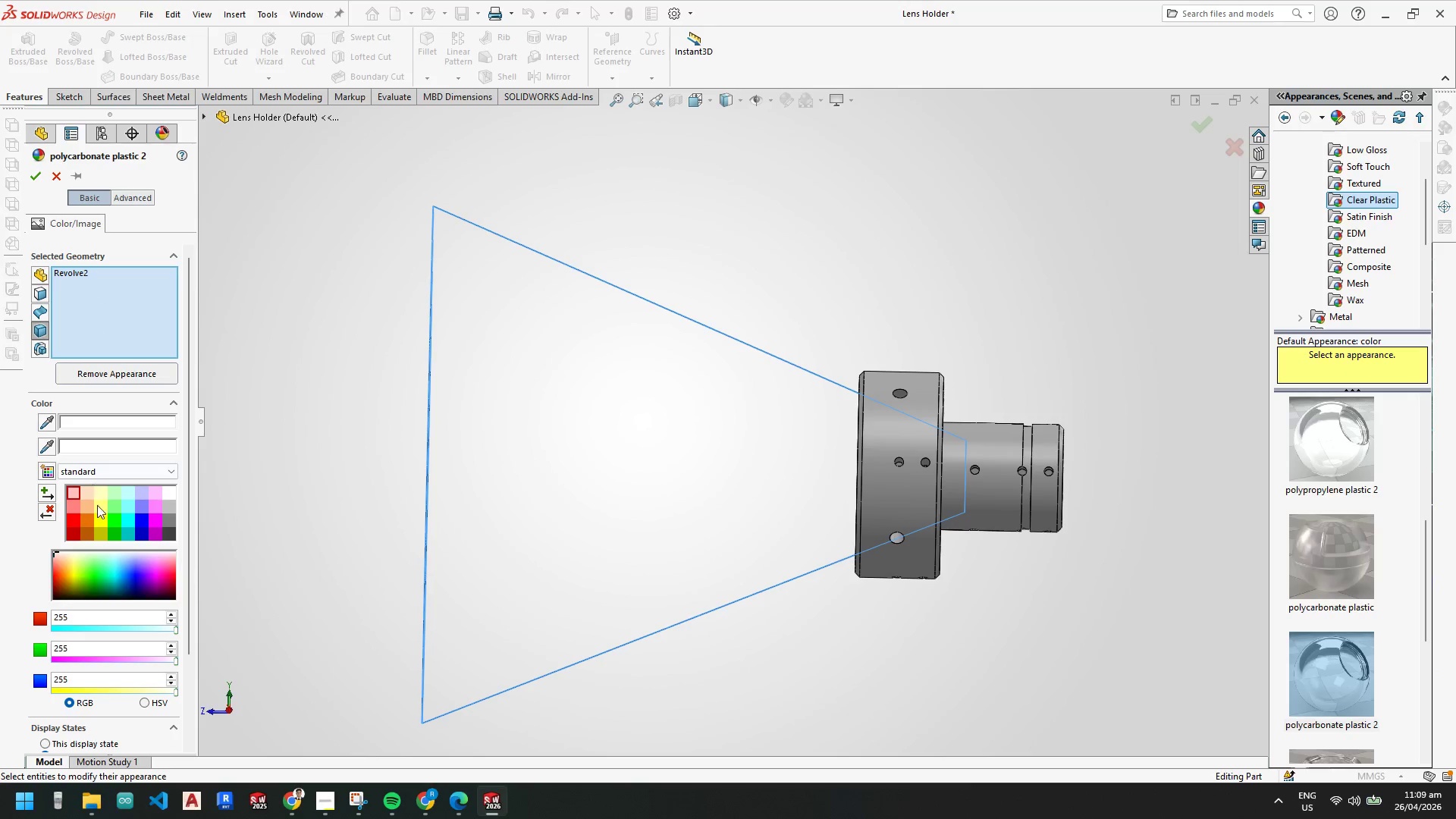 
left_click([72, 488])
 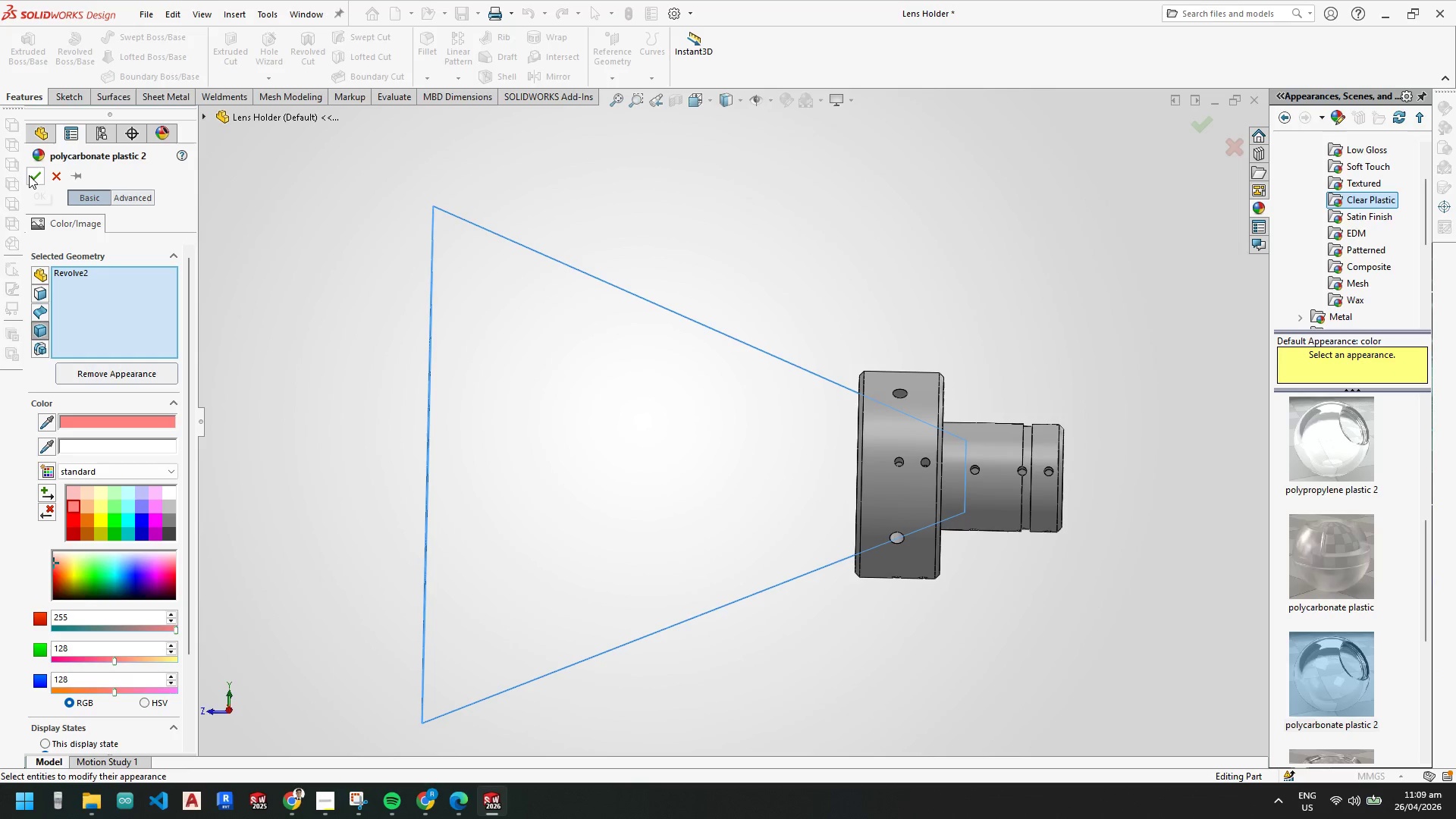 
left_click([27, 174])
 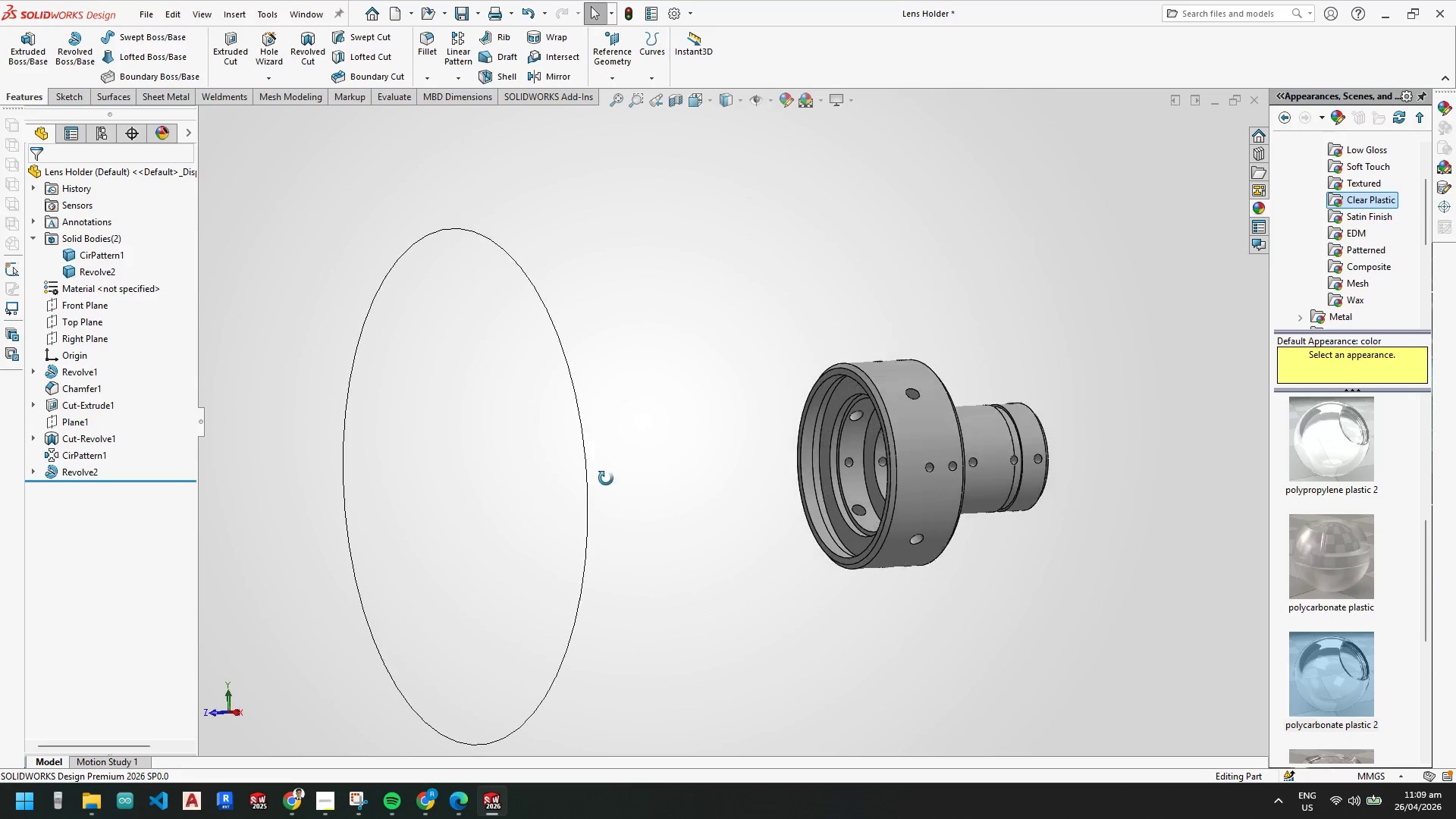 
left_click([604, 453])
 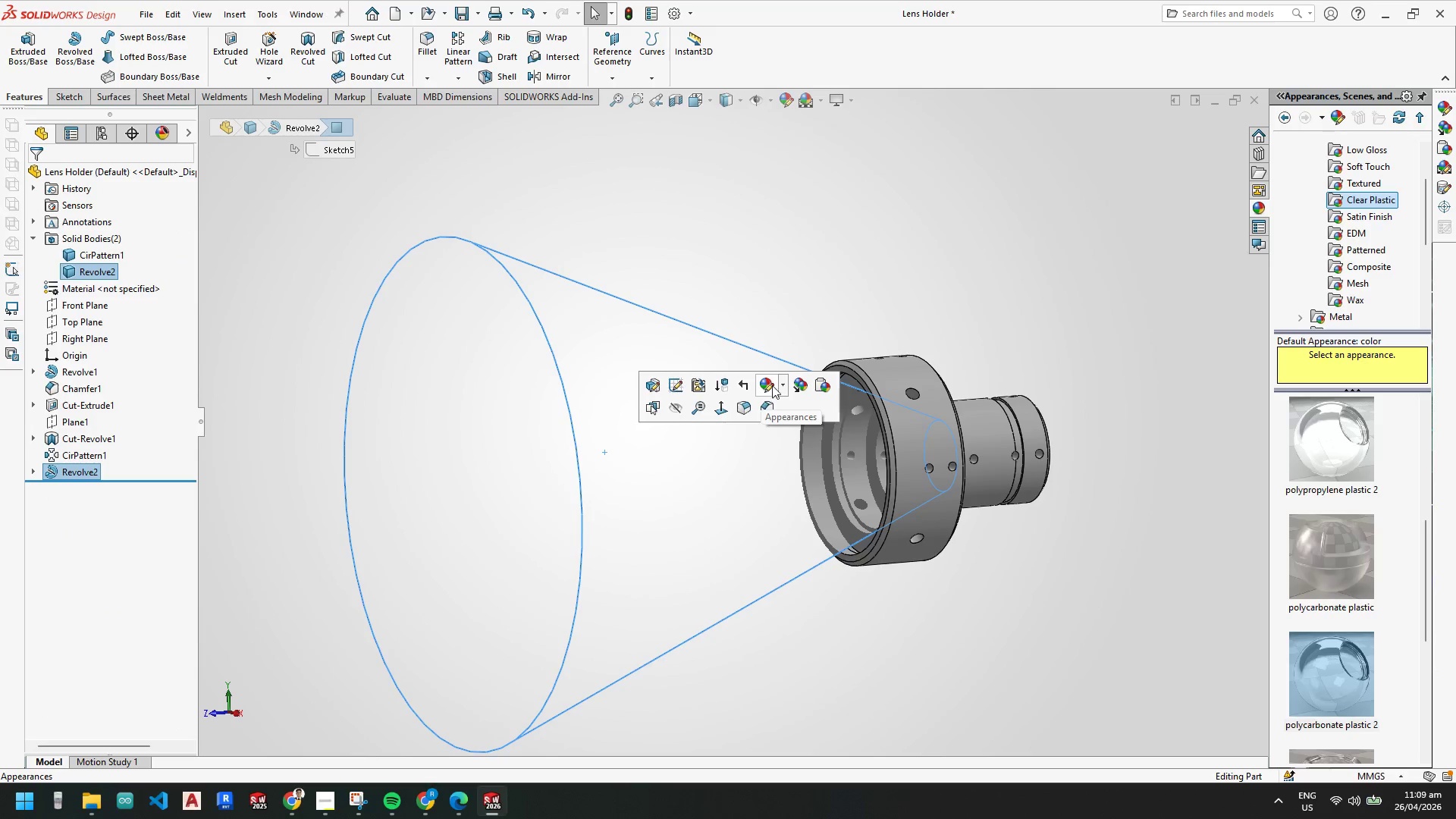 
left_click([782, 385])
 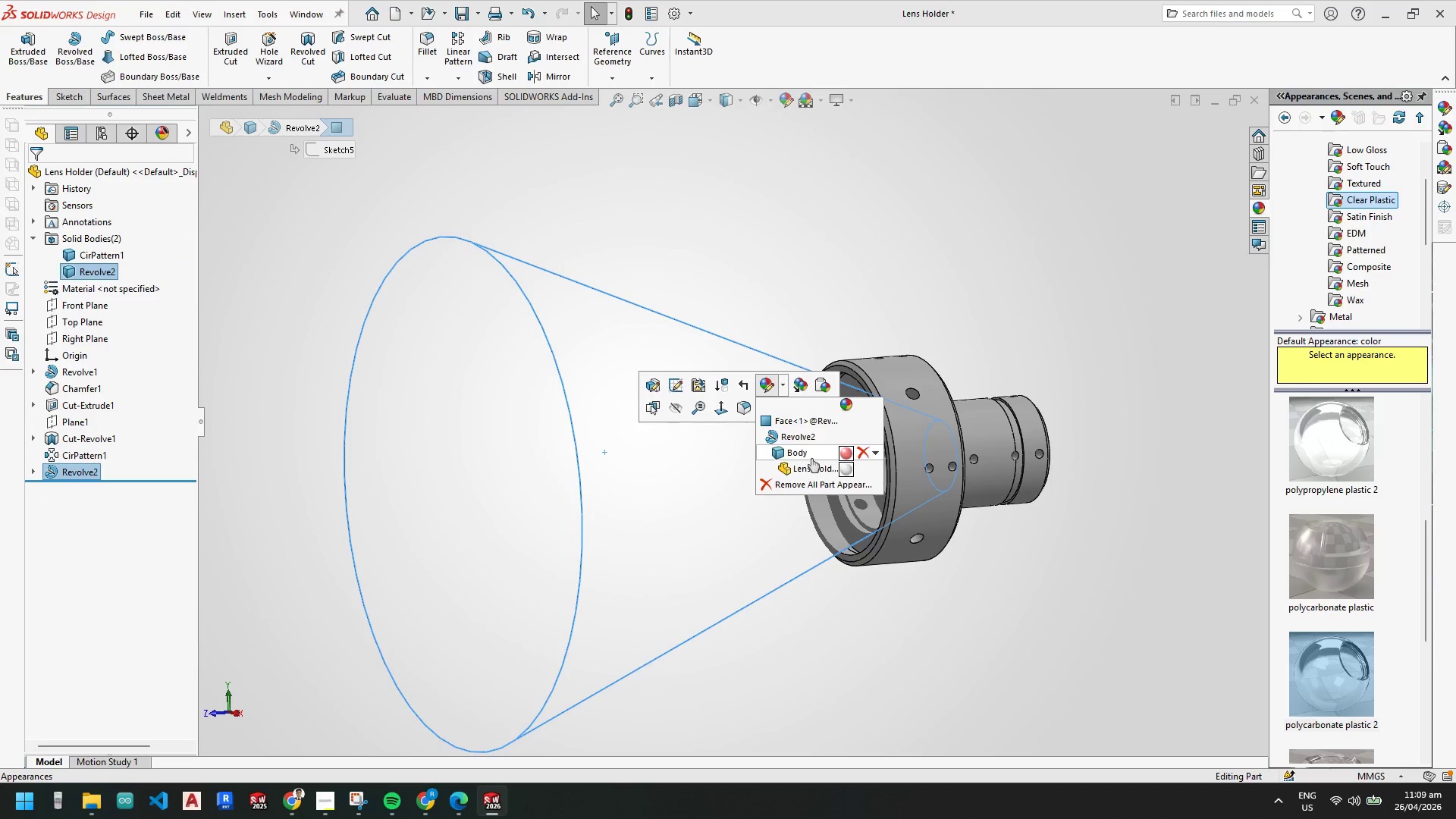 
left_click([810, 455])
 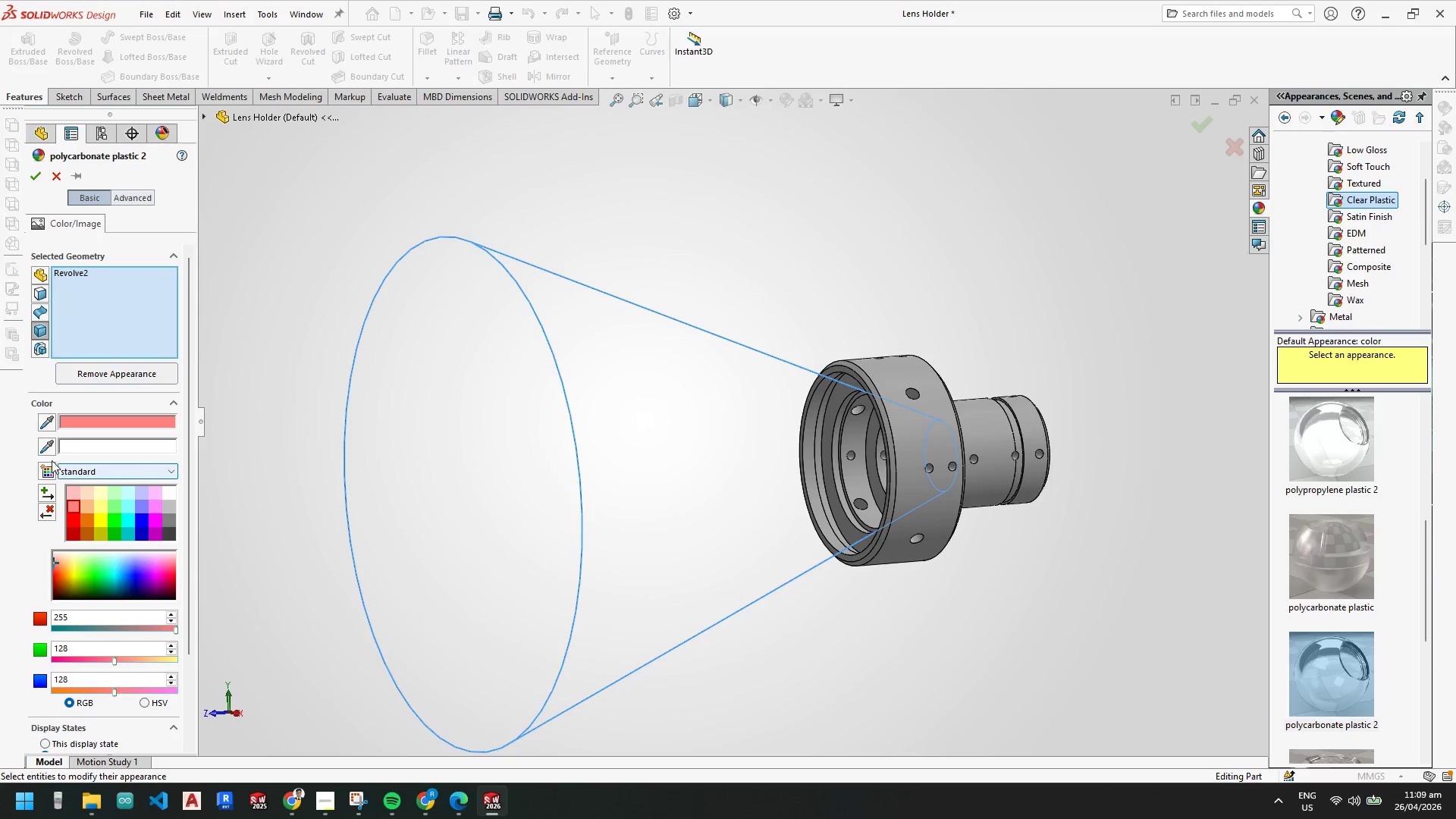 
left_click([81, 448])
 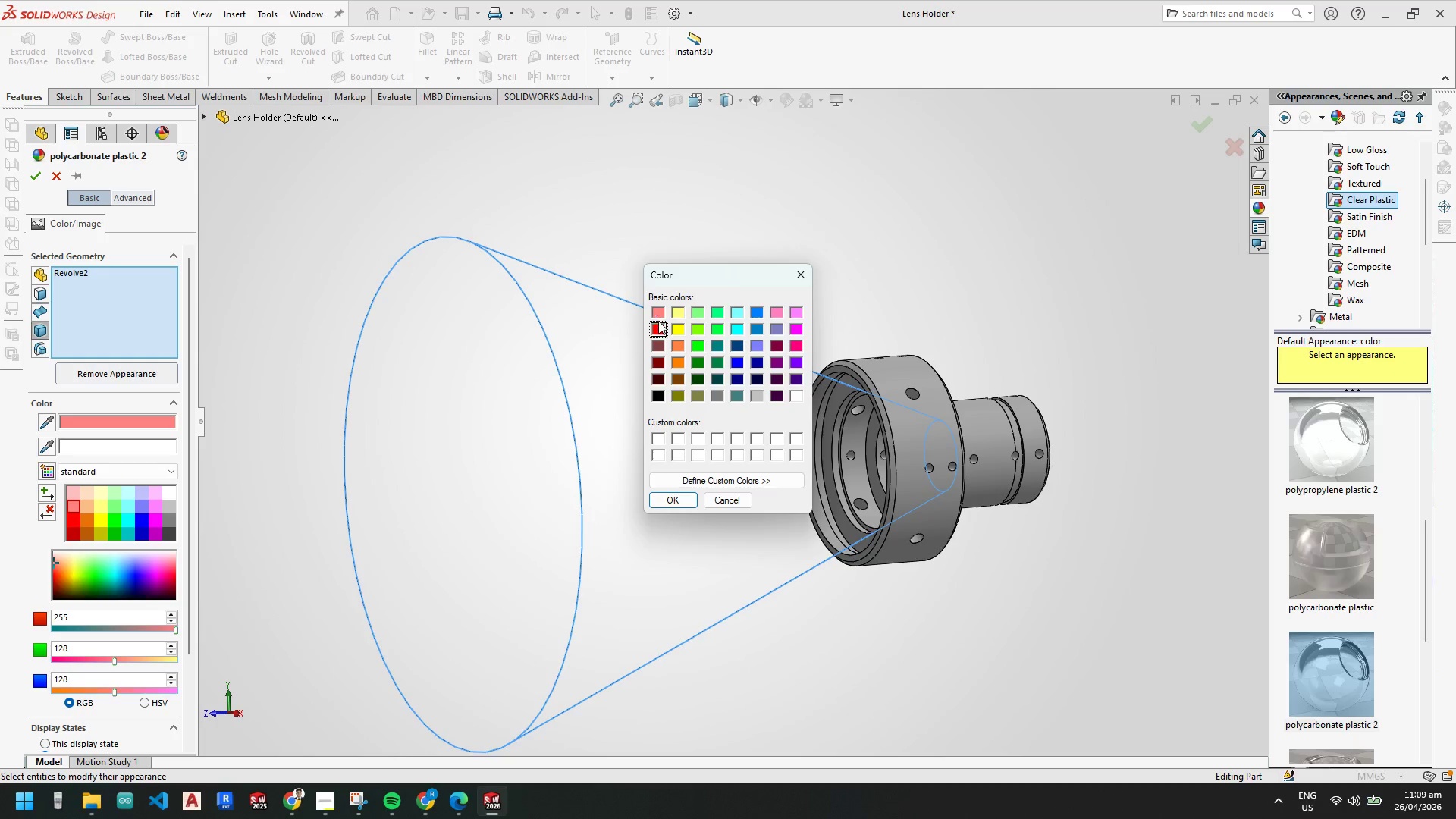 
left_click([673, 500])
 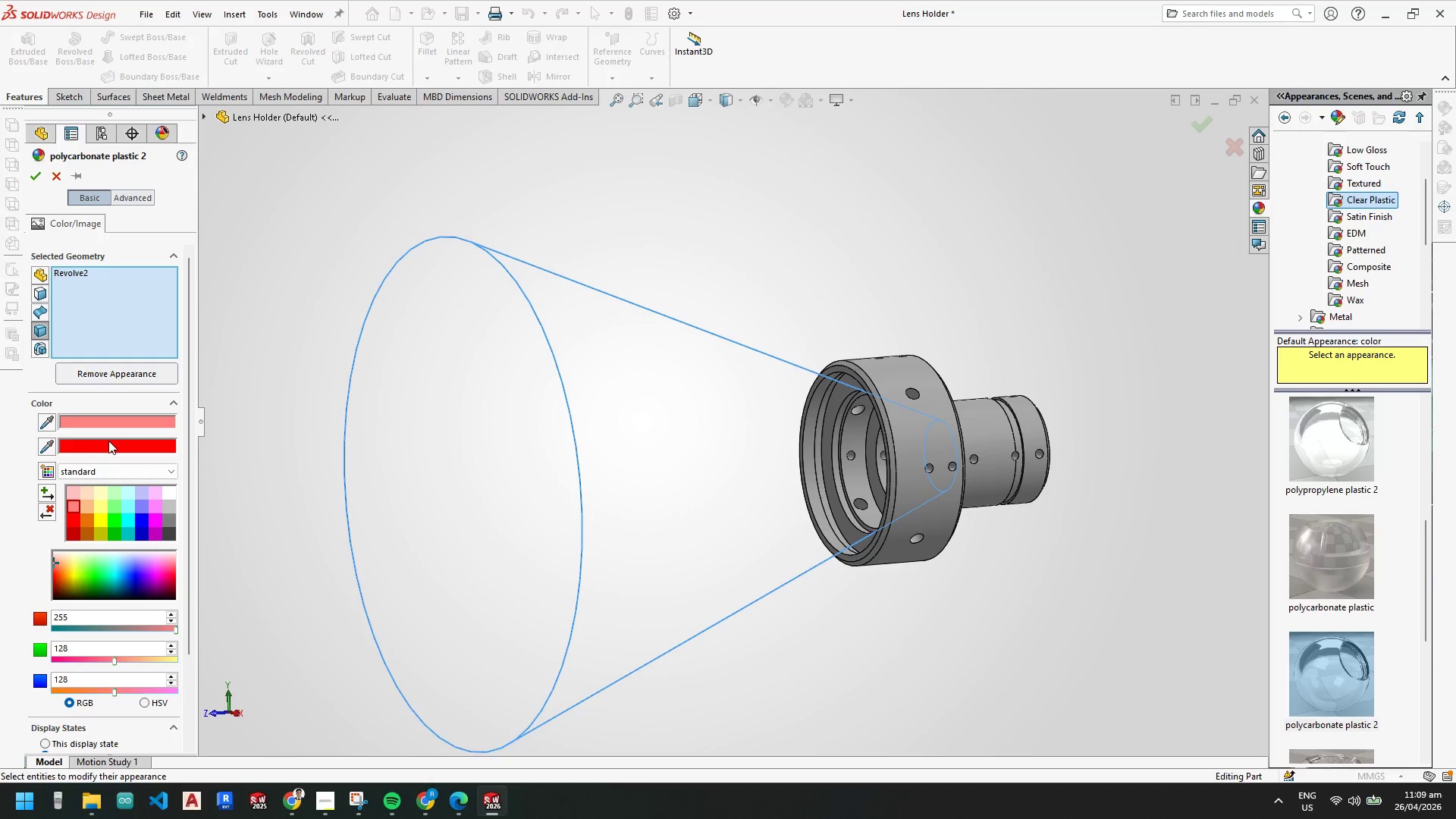 
right_click([112, 444])
 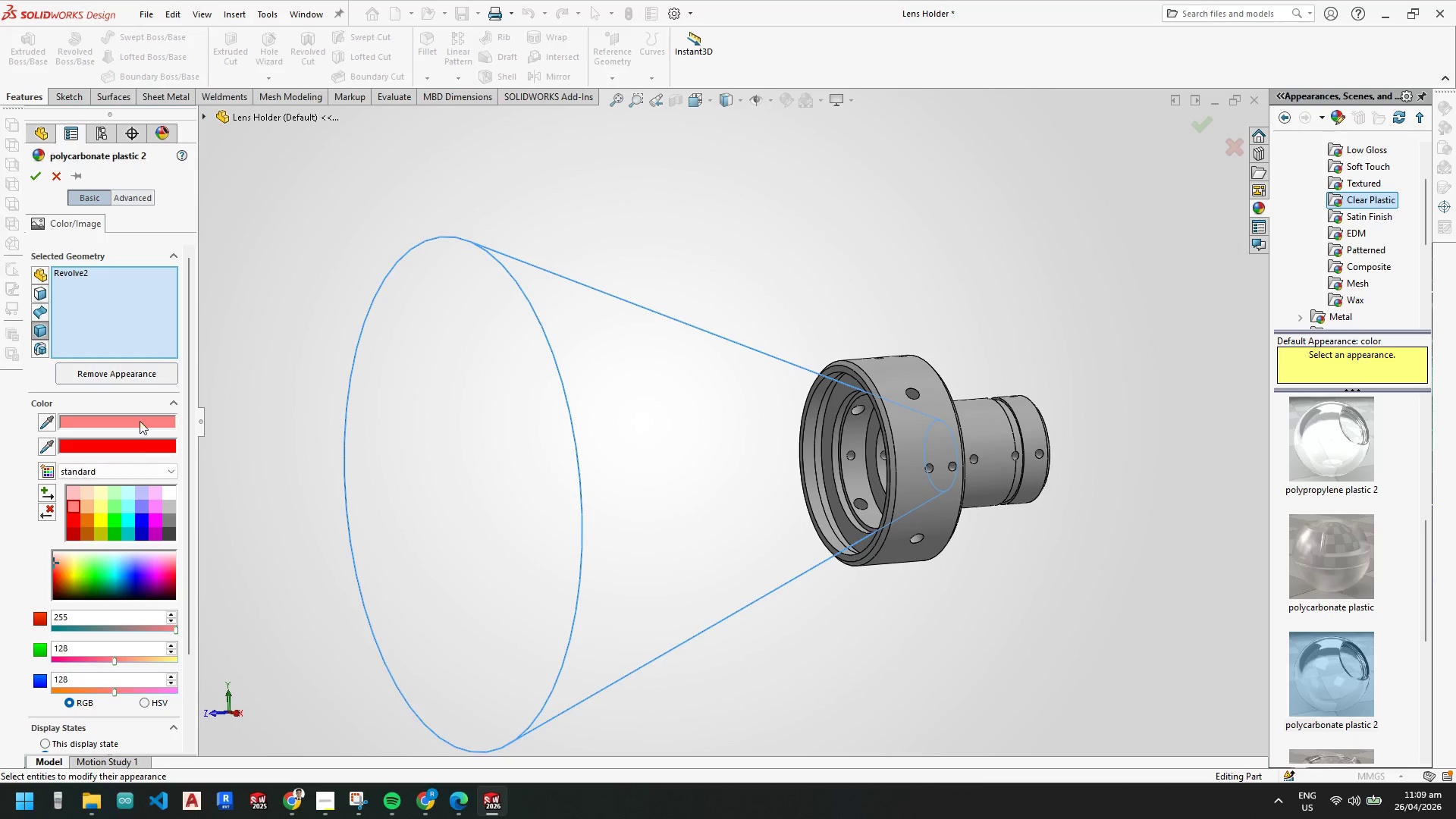 
mouse_move([140, 204])
 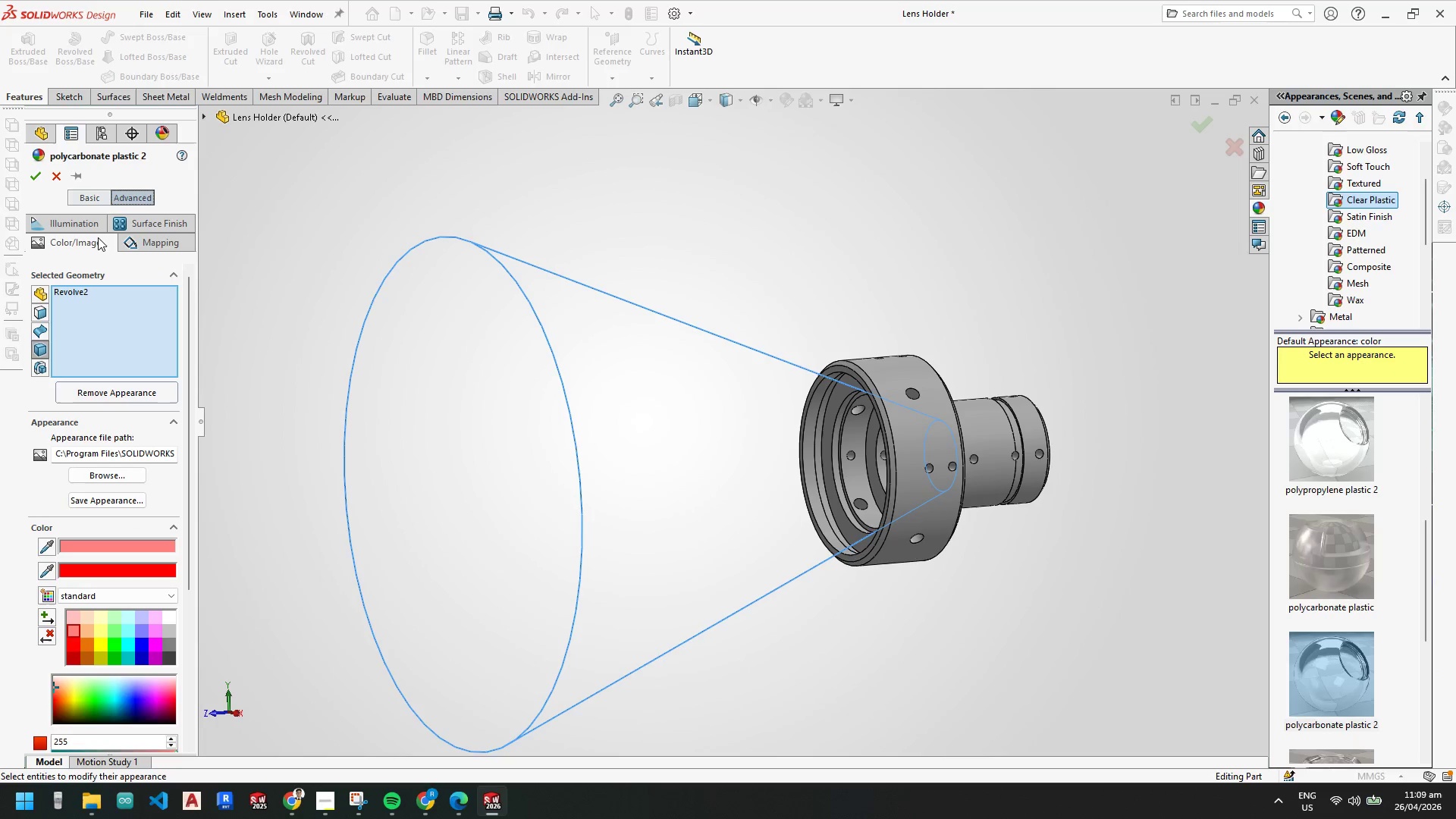 
left_click([93, 239])
 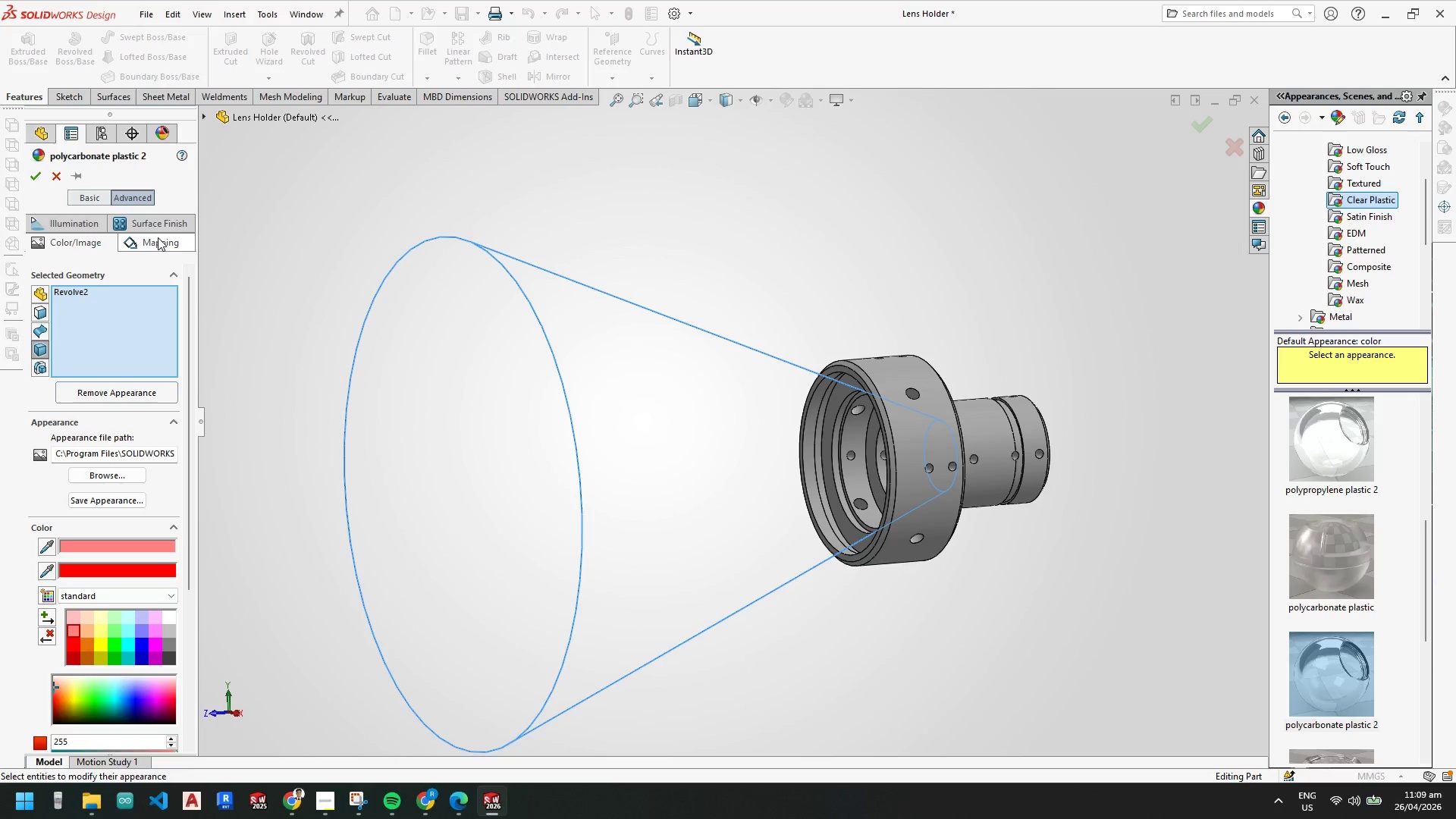 
mouse_move([96, 243])
 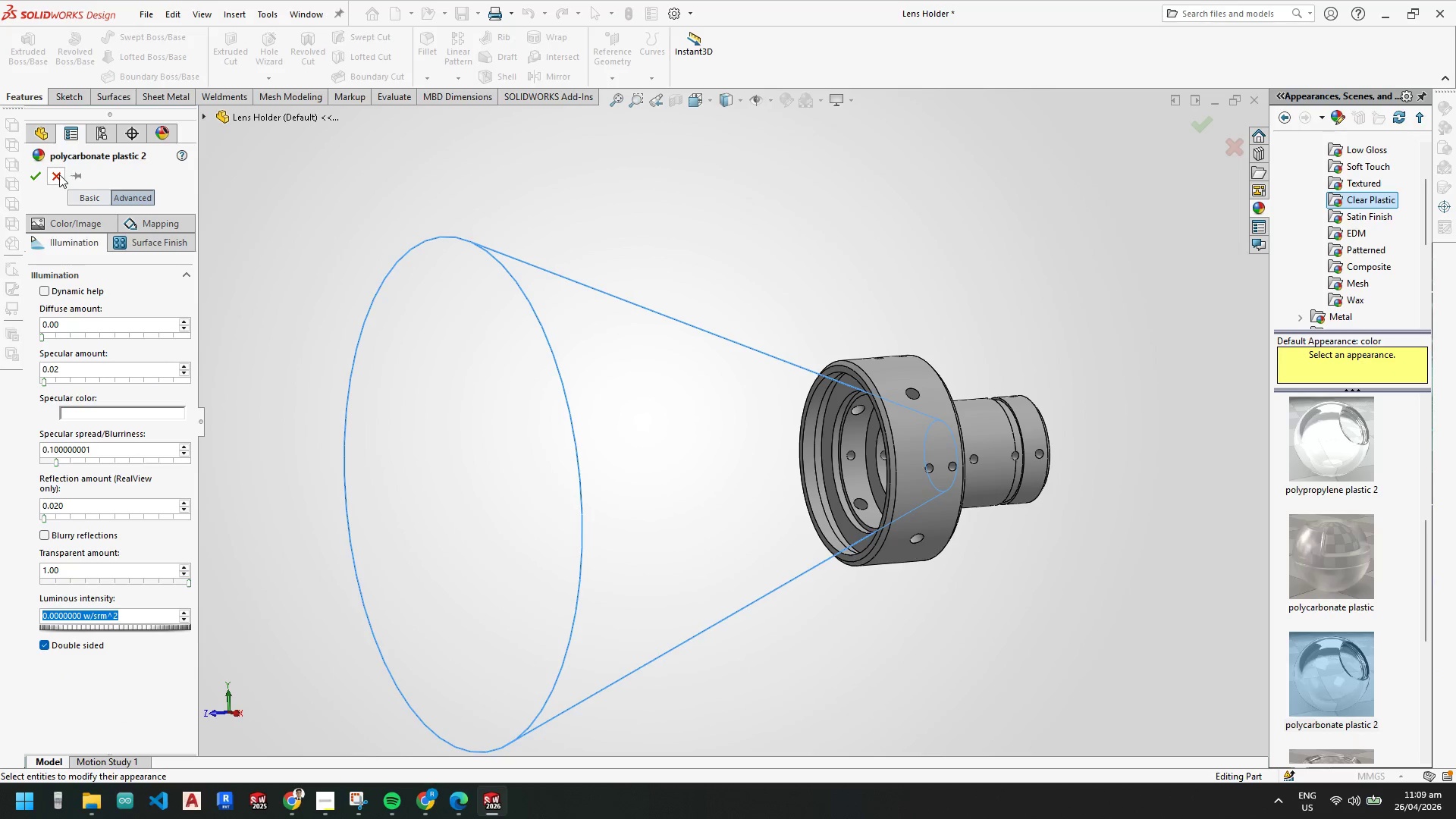 
left_click([56, 178])
 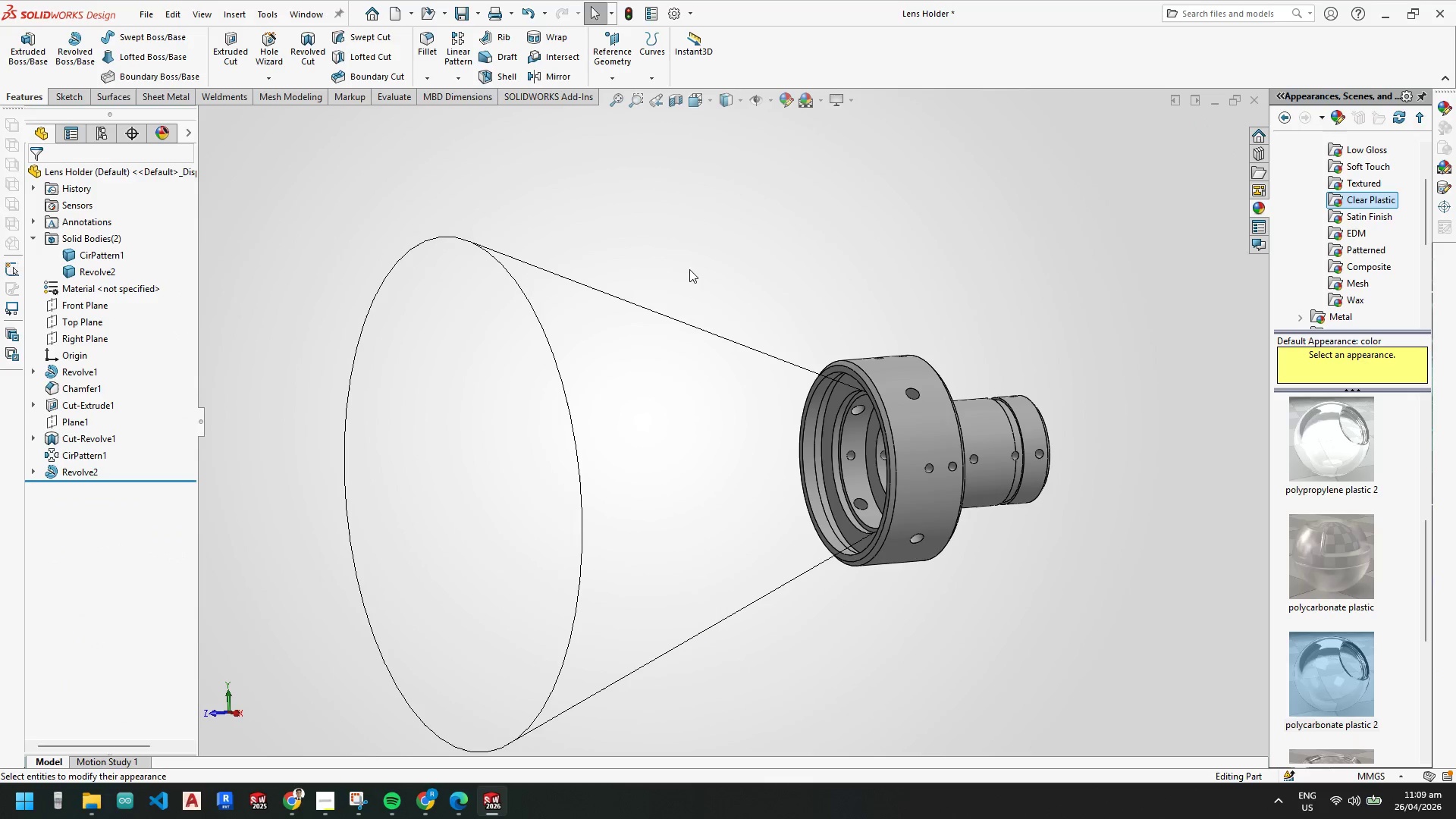 
left_click([691, 265])
 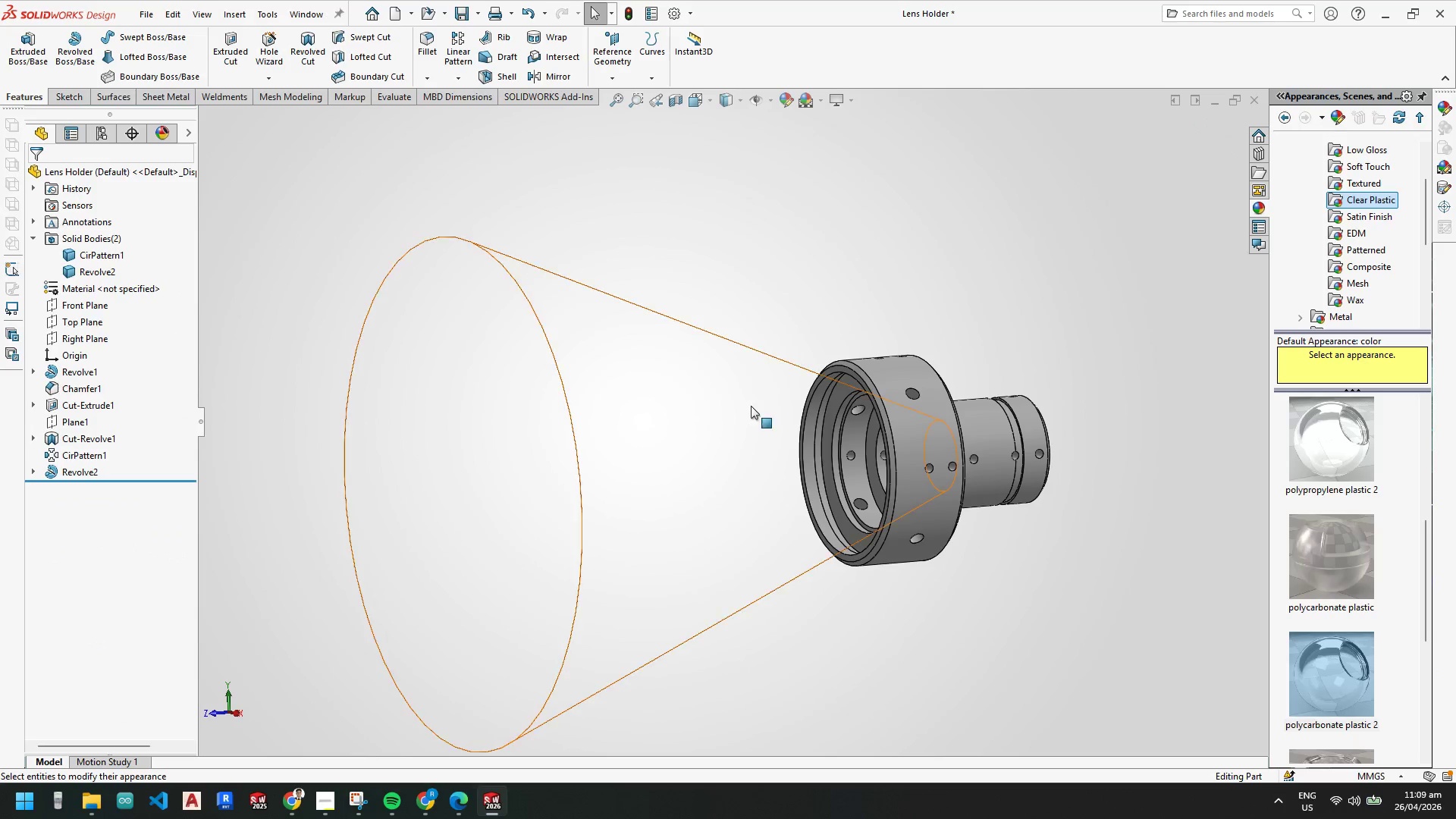 
left_click([747, 405])
 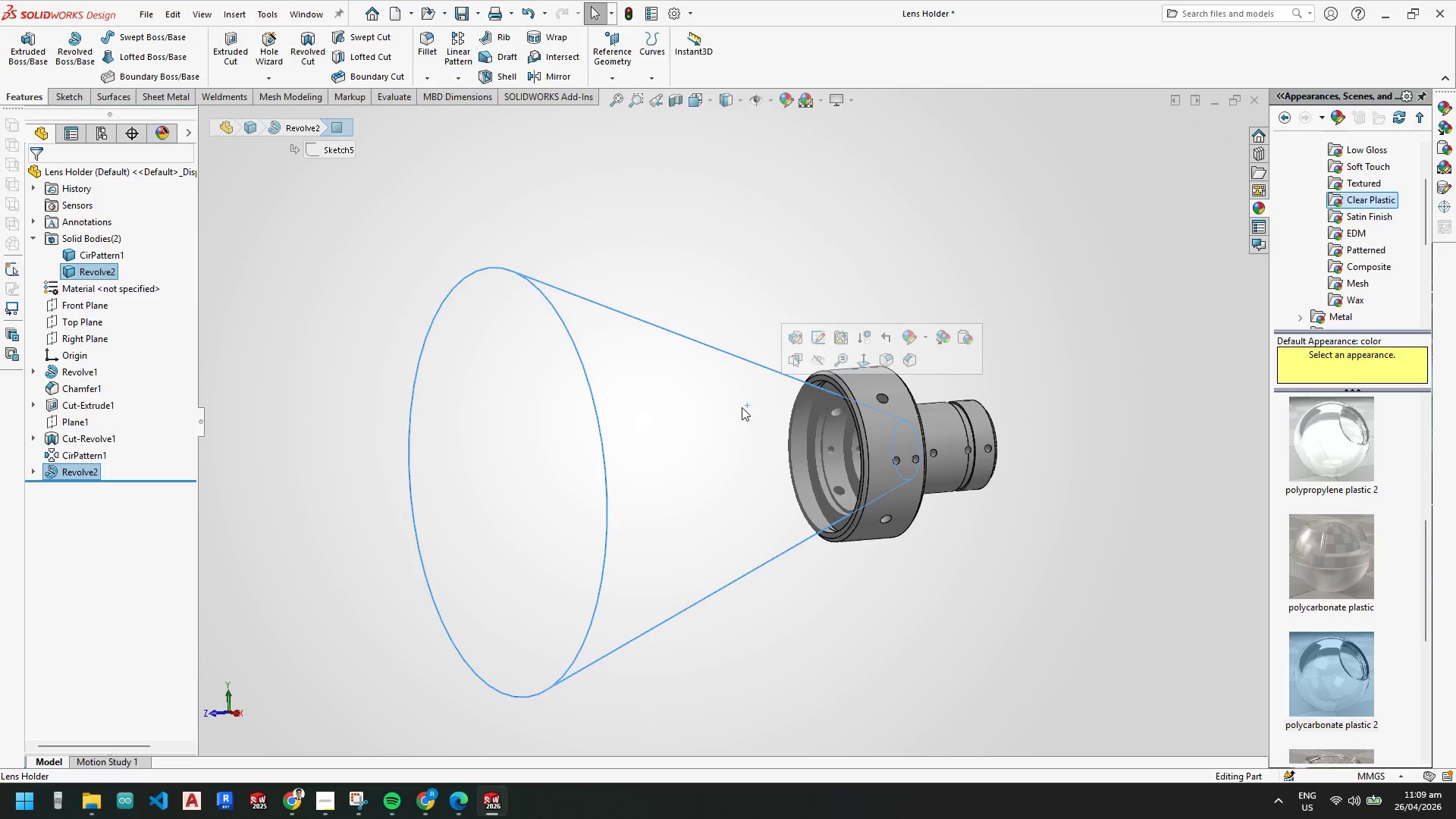 
scroll: coordinate [740, 409], scroll_direction: up, amount: 2.0
 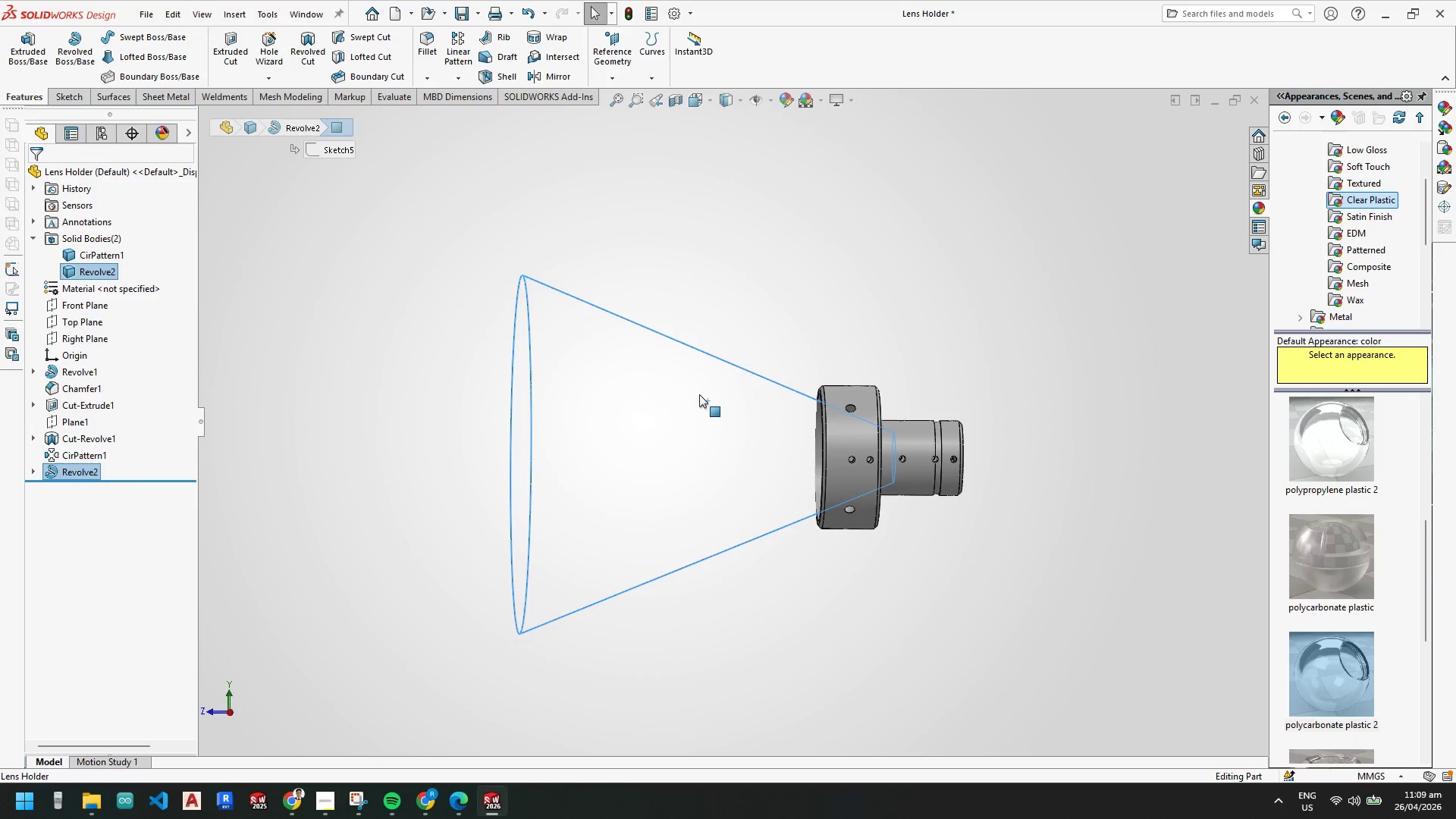 
key(Control+Z)
 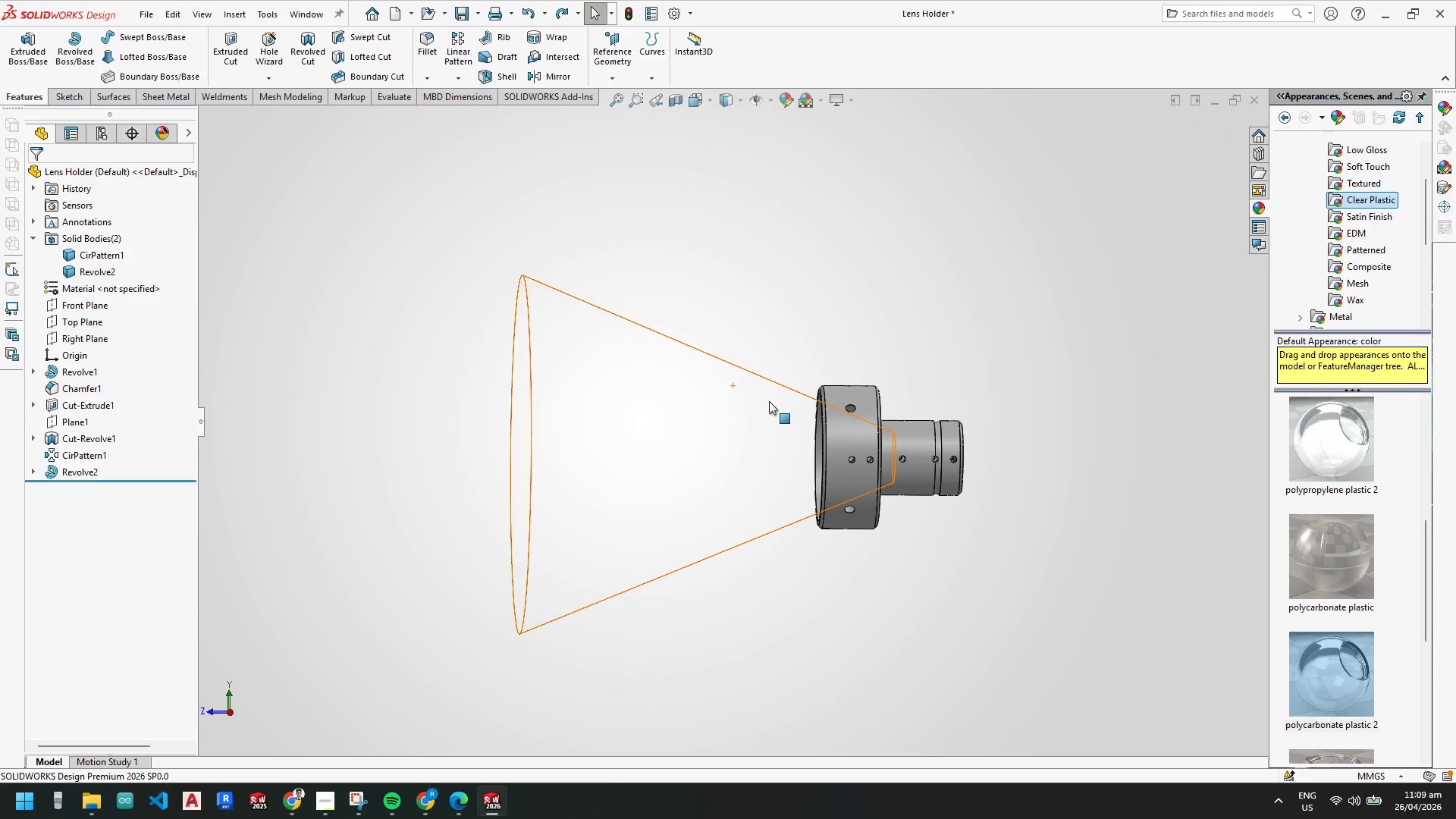 
key(Control+Z)
 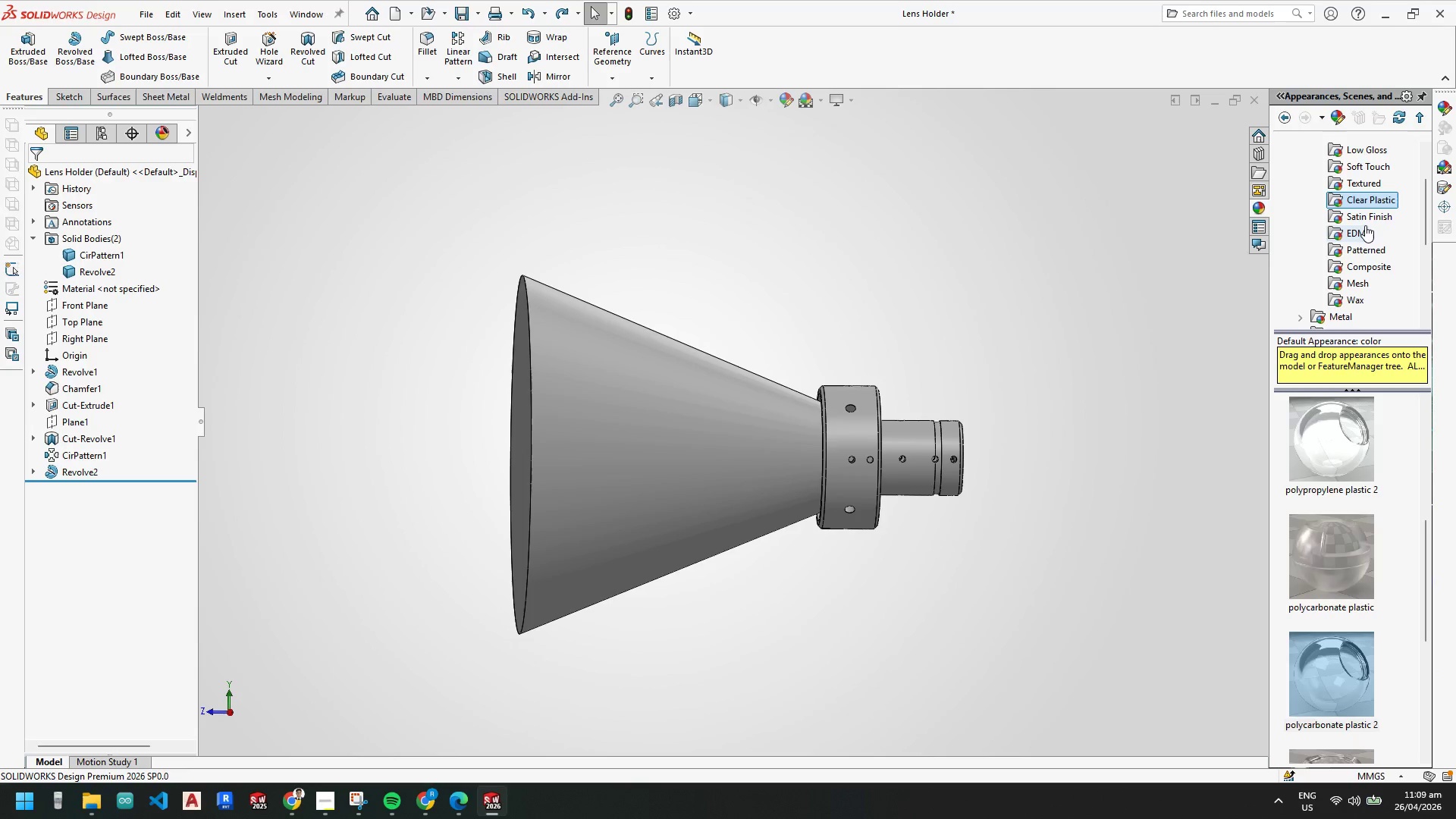 
scroll: coordinate [1367, 233], scroll_direction: down, amount: 2.0
 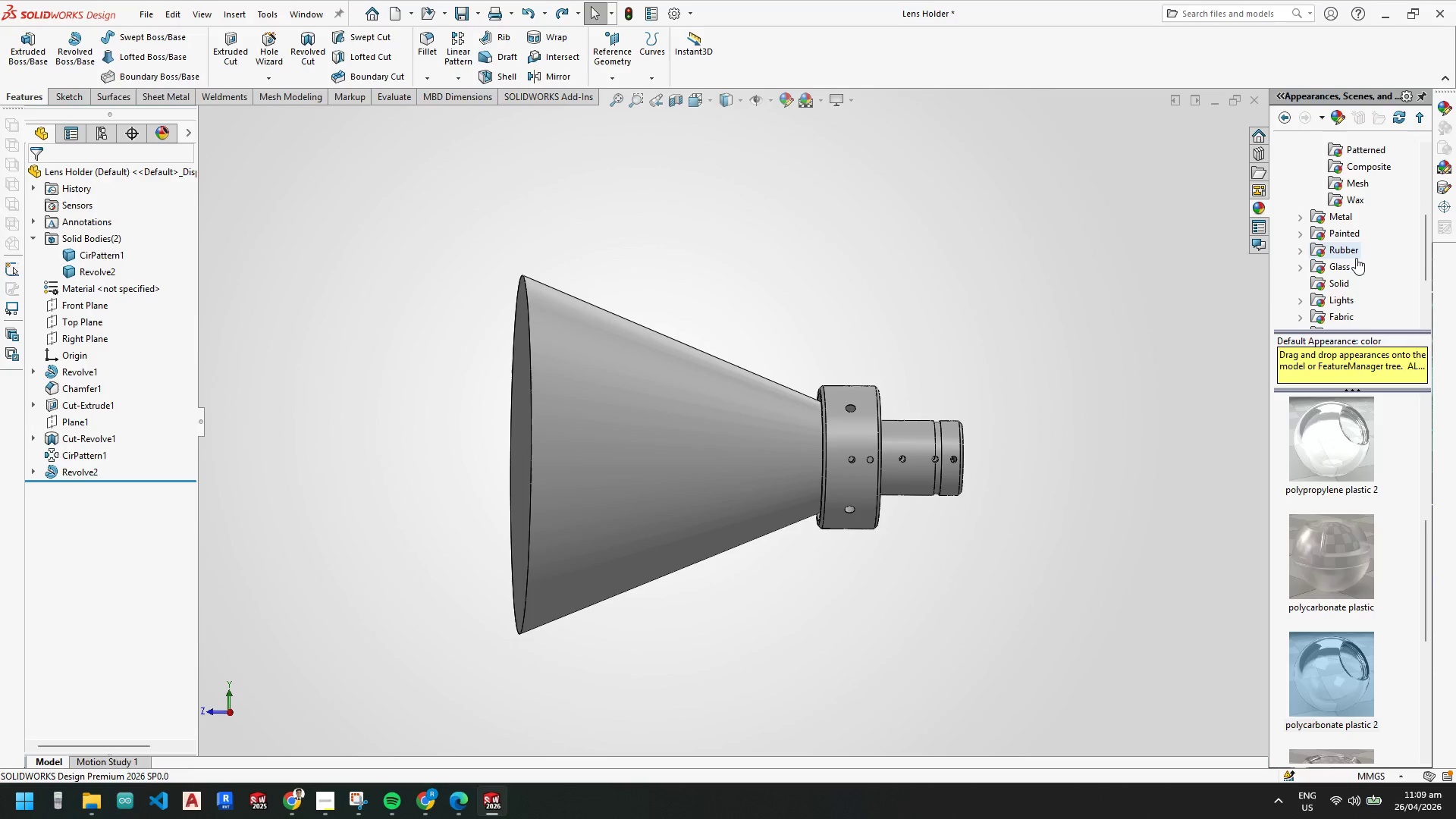 
scroll: coordinate [1356, 258], scroll_direction: up, amount: 3.0
 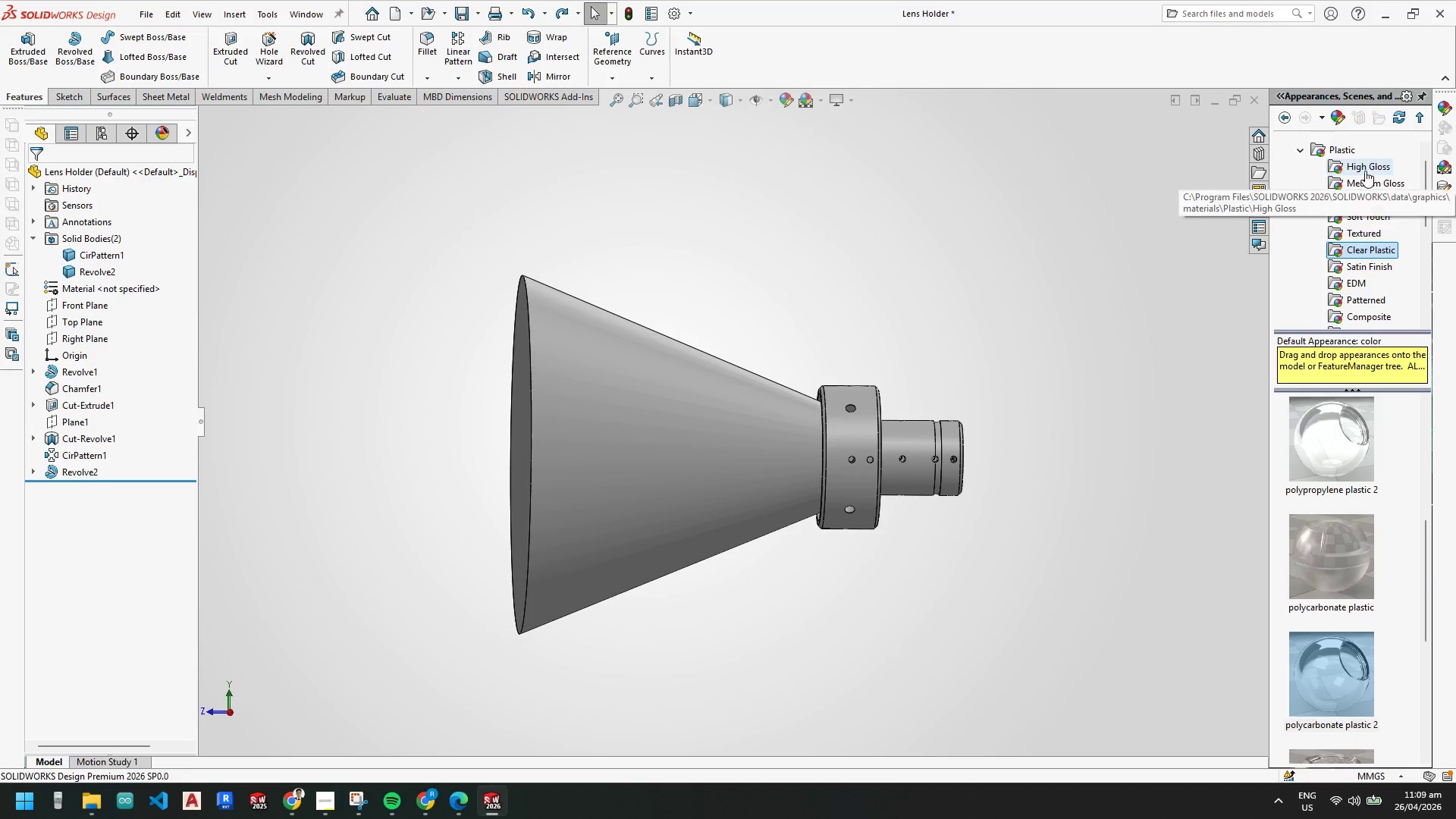 
left_click([1364, 165])
 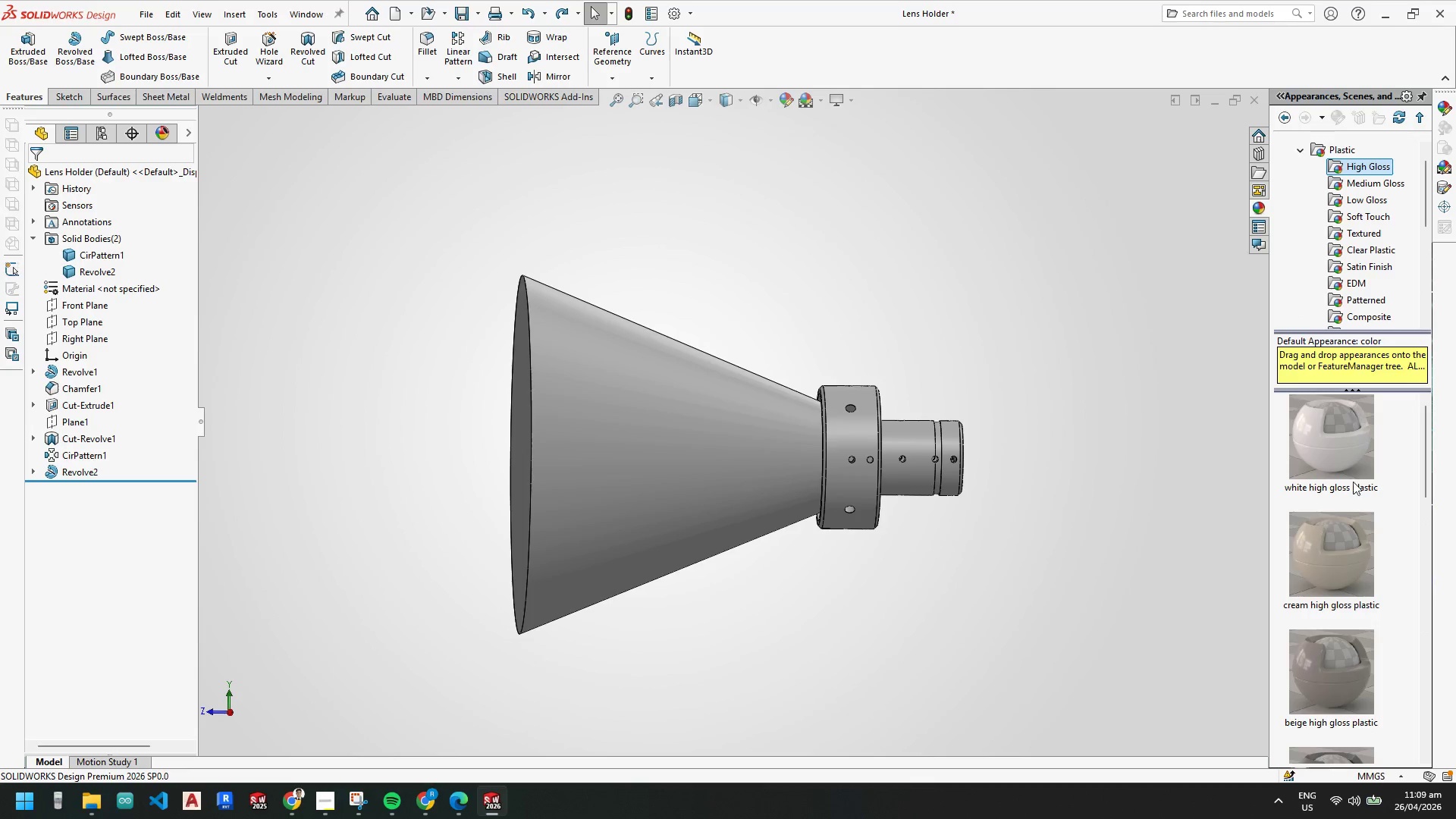 
scroll: coordinate [1349, 511], scroll_direction: down, amount: 3.0
 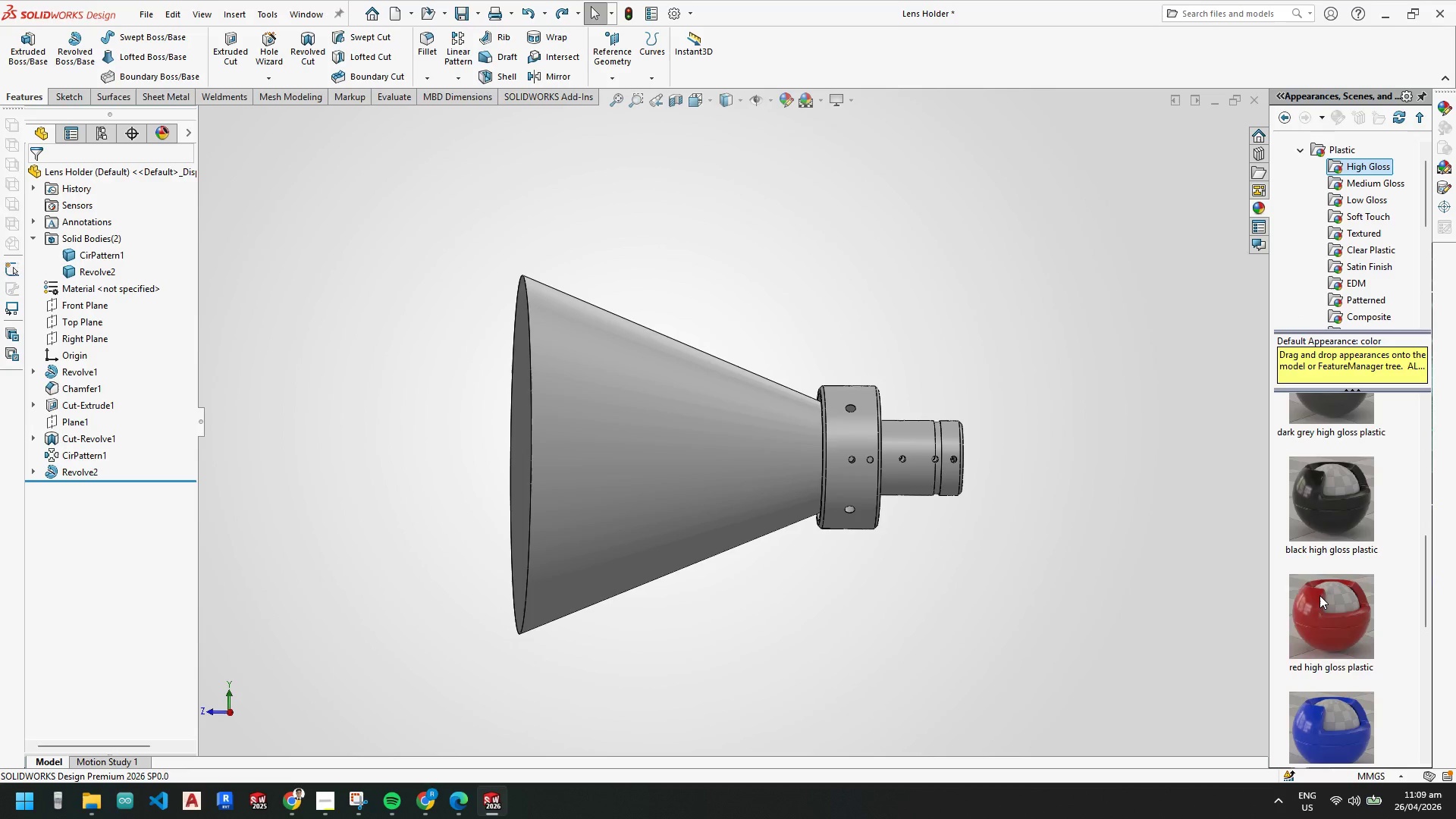 
left_click_drag(start_coordinate=[1319, 597], to_coordinate=[696, 413])
 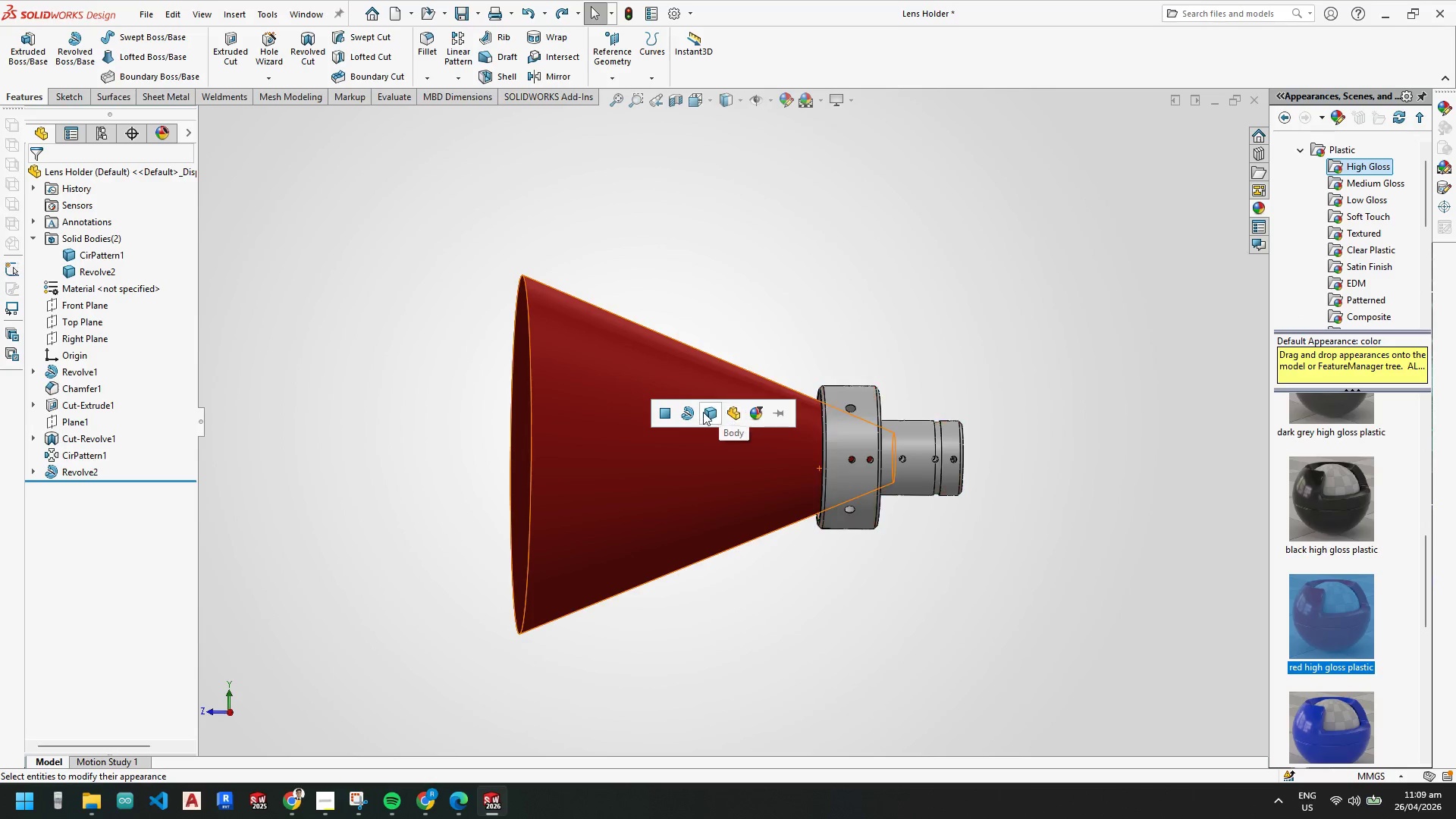 
left_click([712, 414])
 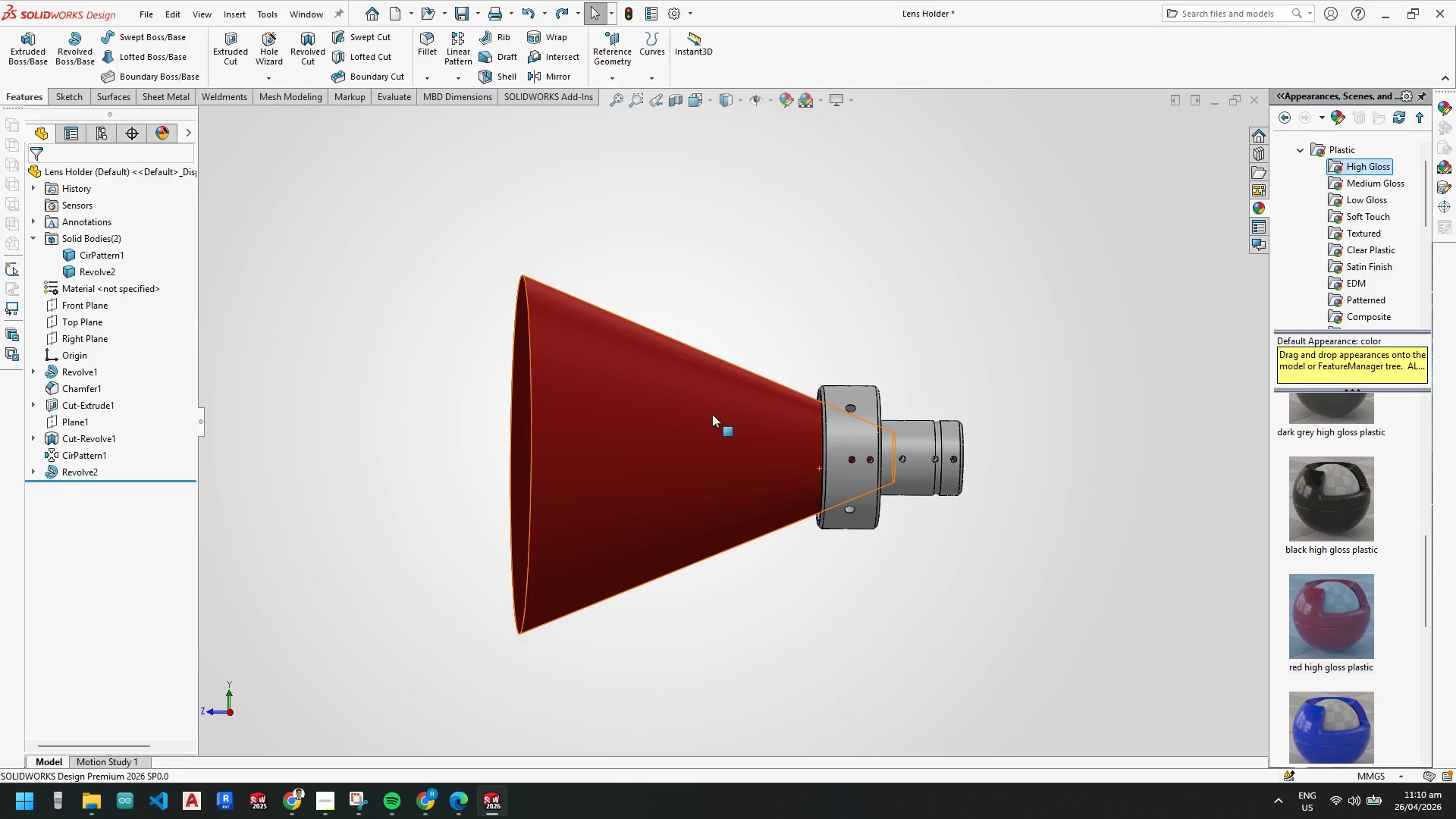 
right_click([711, 413])
 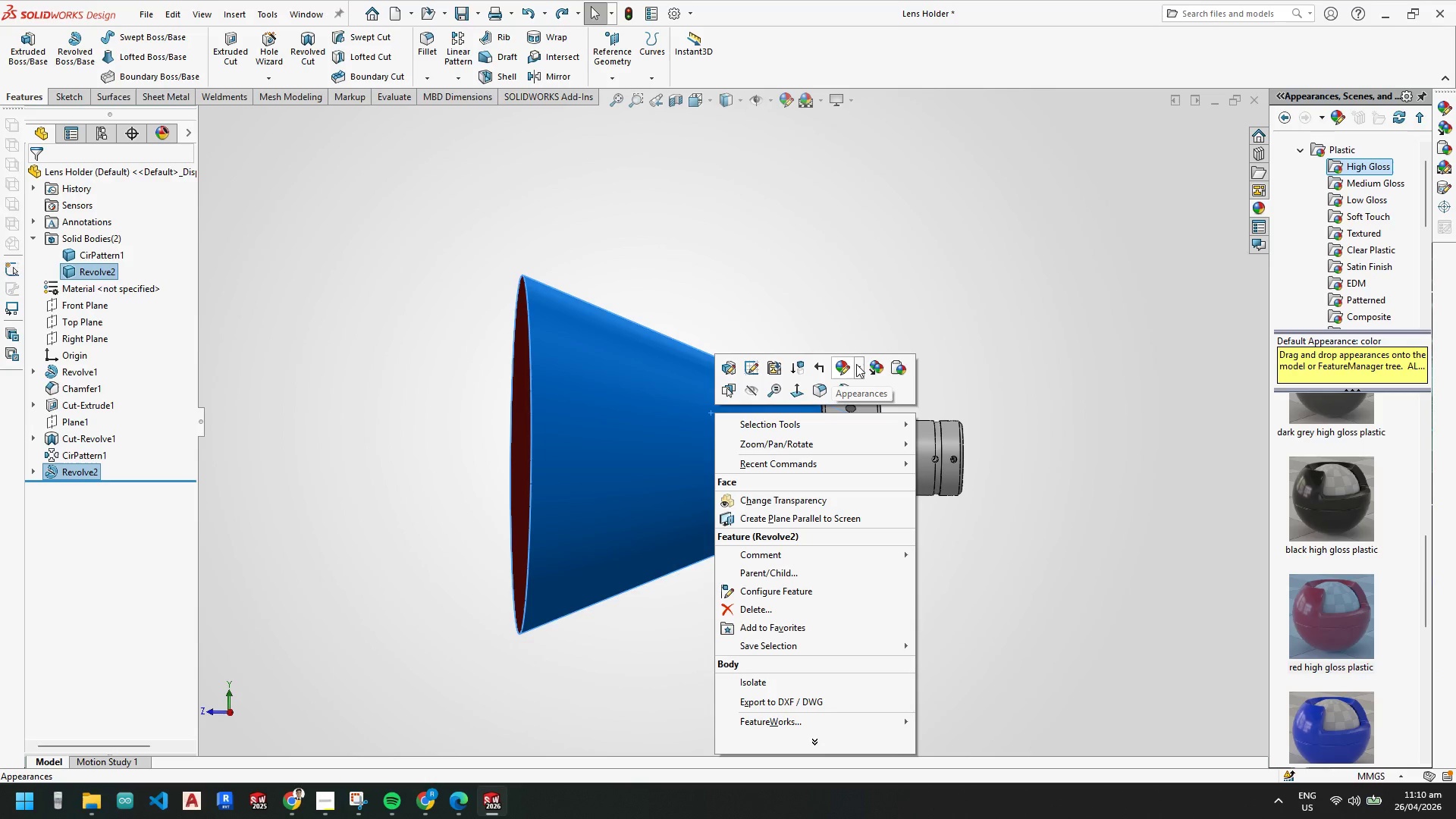 
left_click([857, 364])
 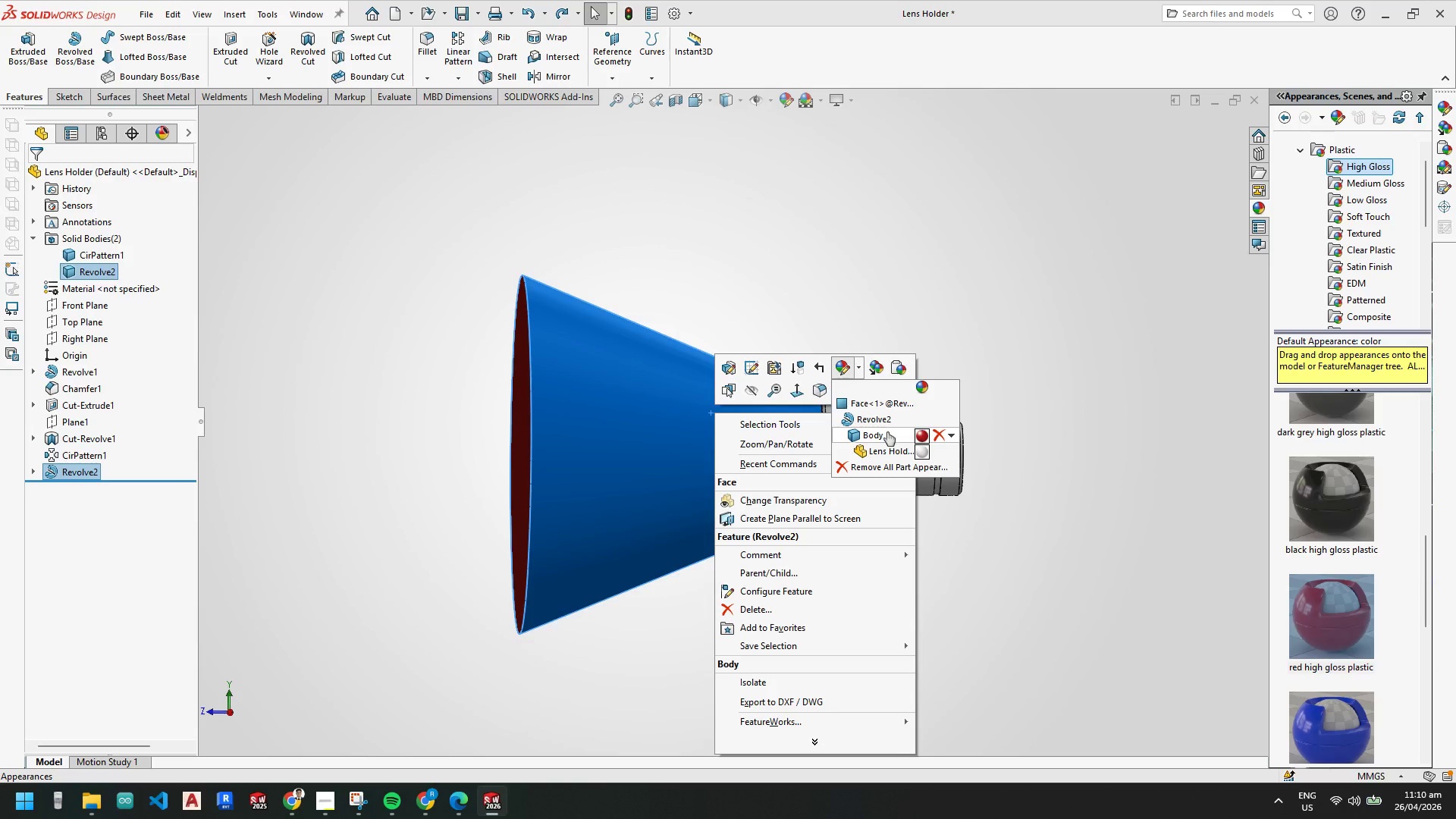 
left_click([887, 432])
 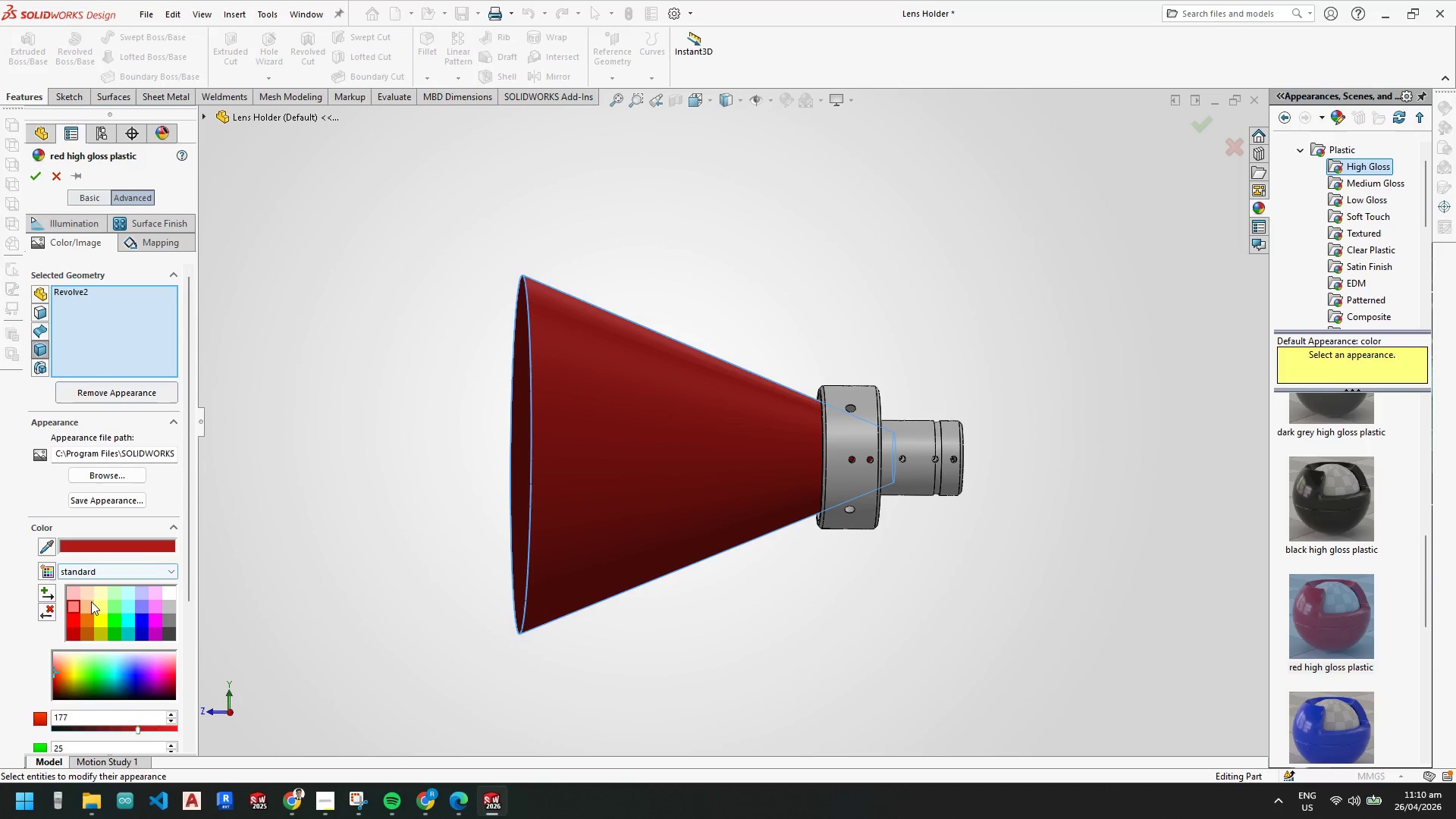 
left_click([75, 606])
 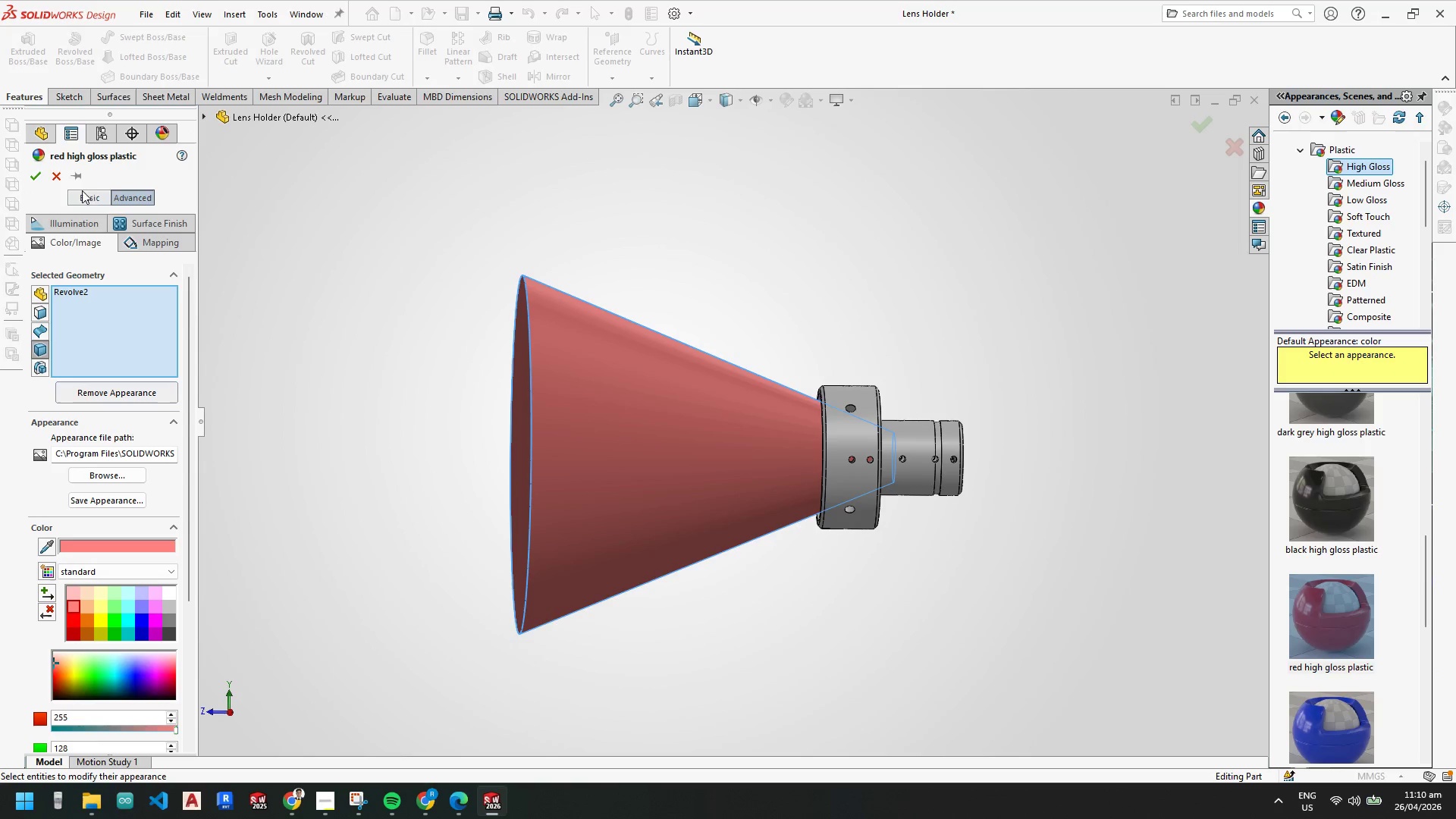 
left_click([87, 228])
 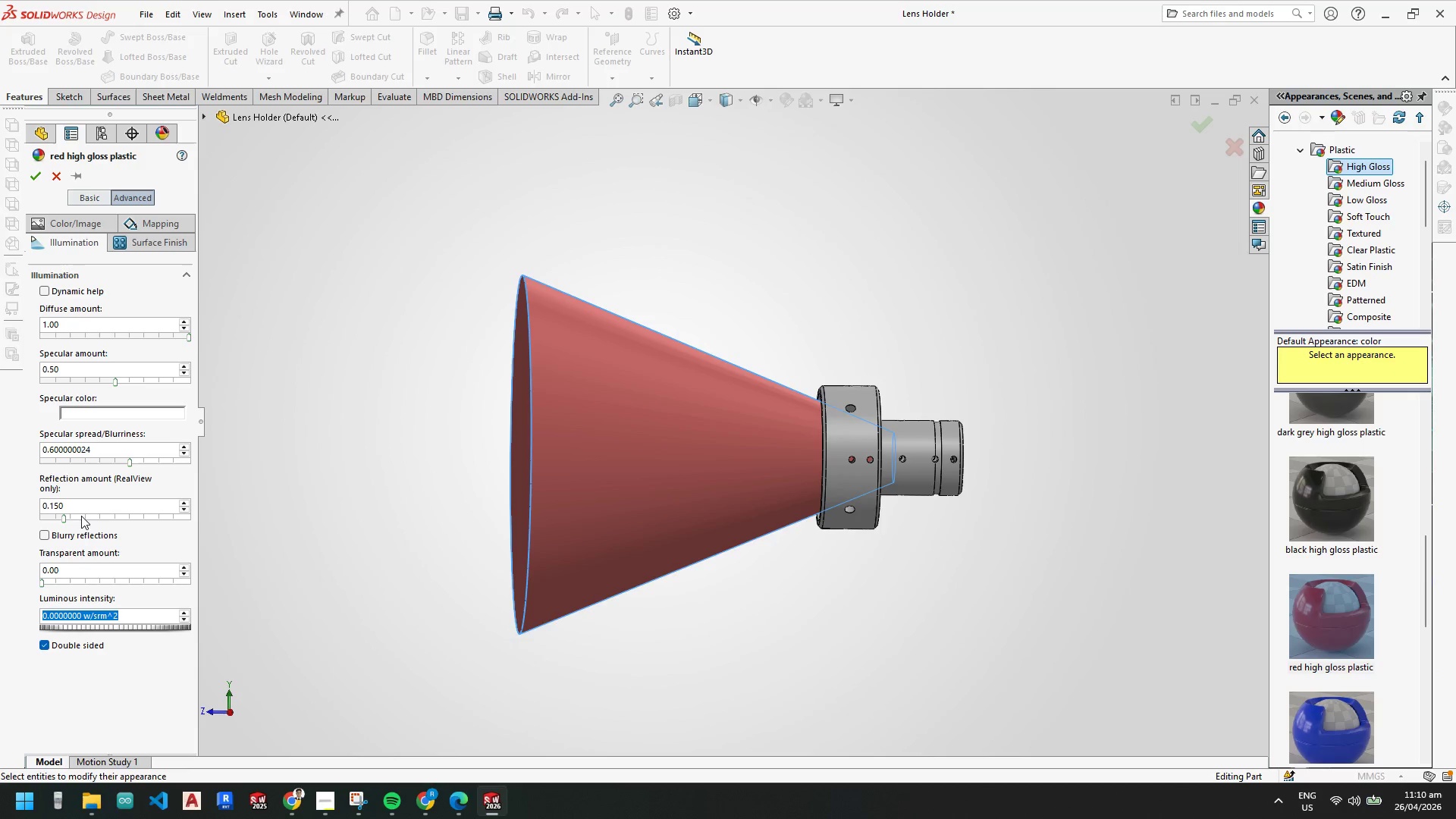 
wait(5.41)
 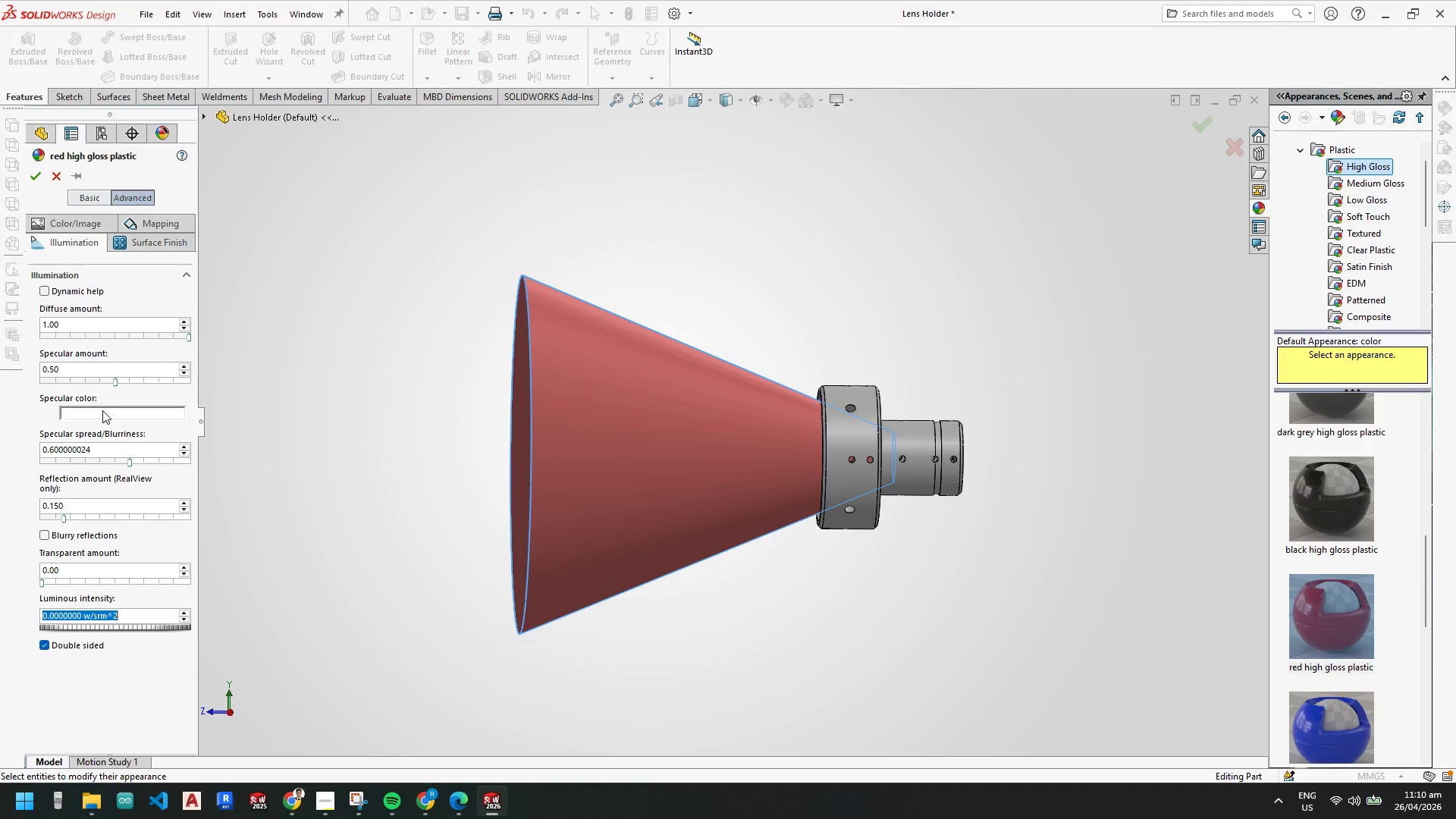 
left_click_drag(start_coordinate=[42, 580], to_coordinate=[135, 583])
 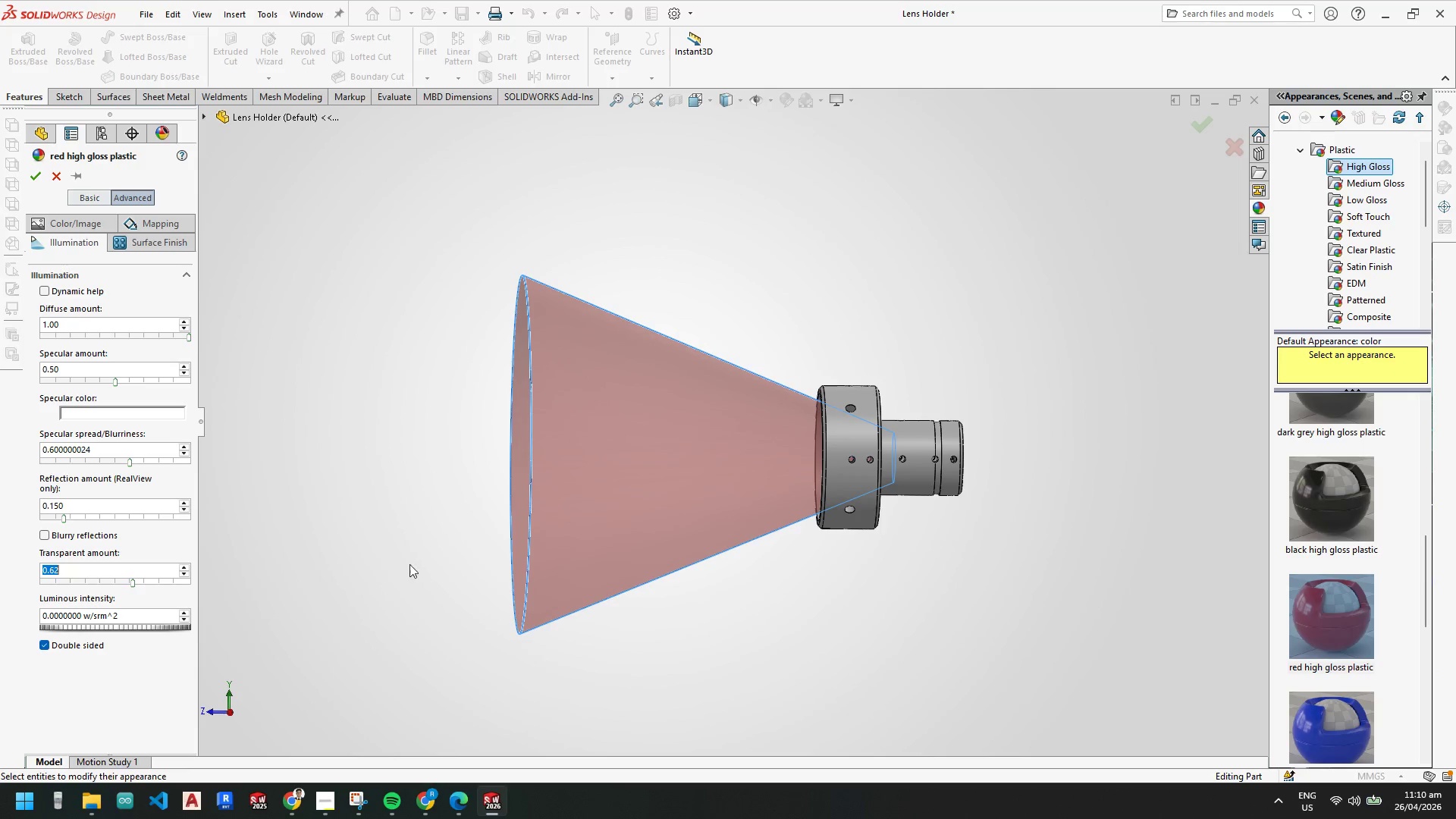 
left_click([404, 564])
 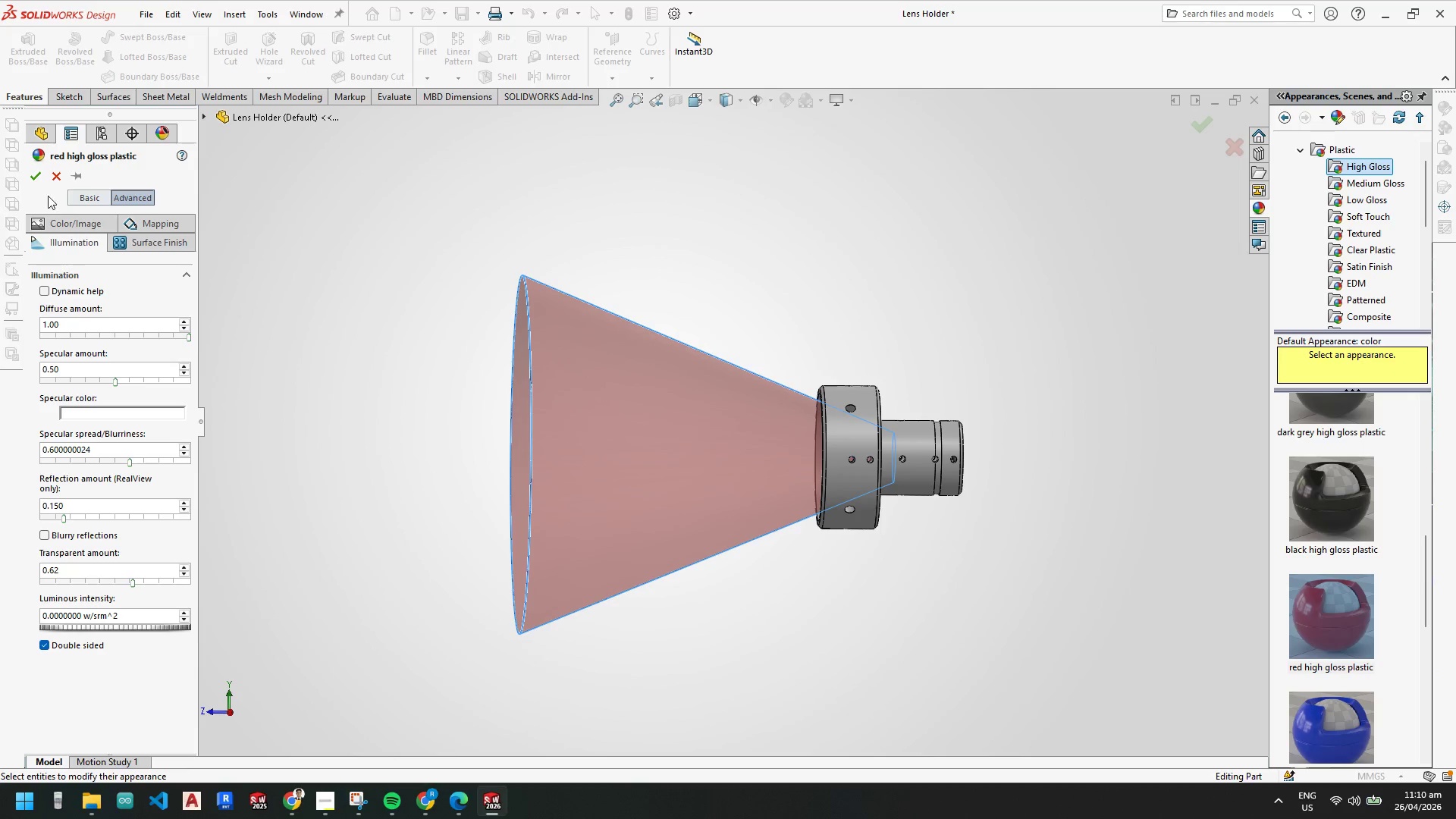 
left_click([34, 175])
 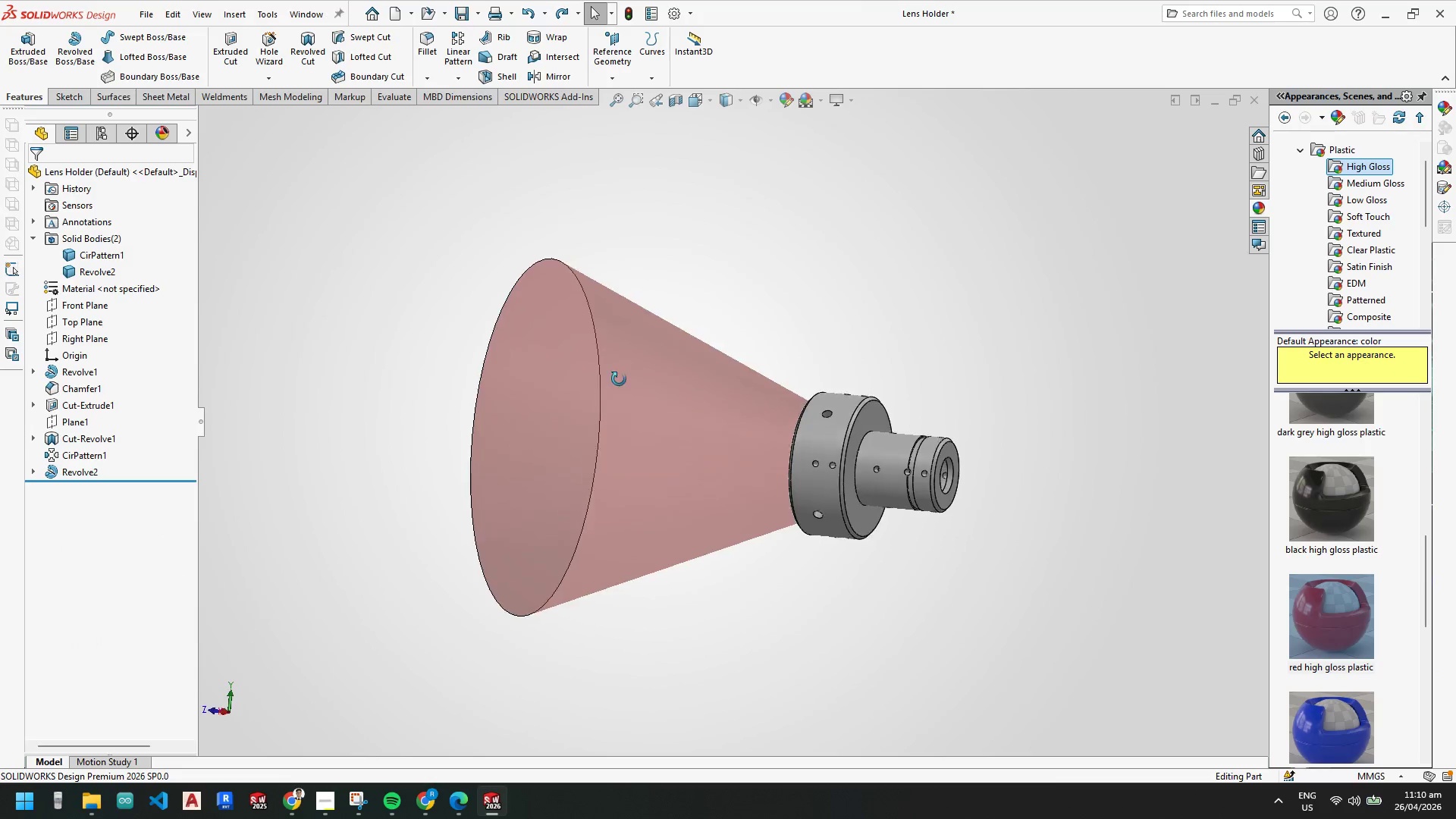 
scroll: coordinate [885, 469], scroll_direction: down, amount: 8.0
 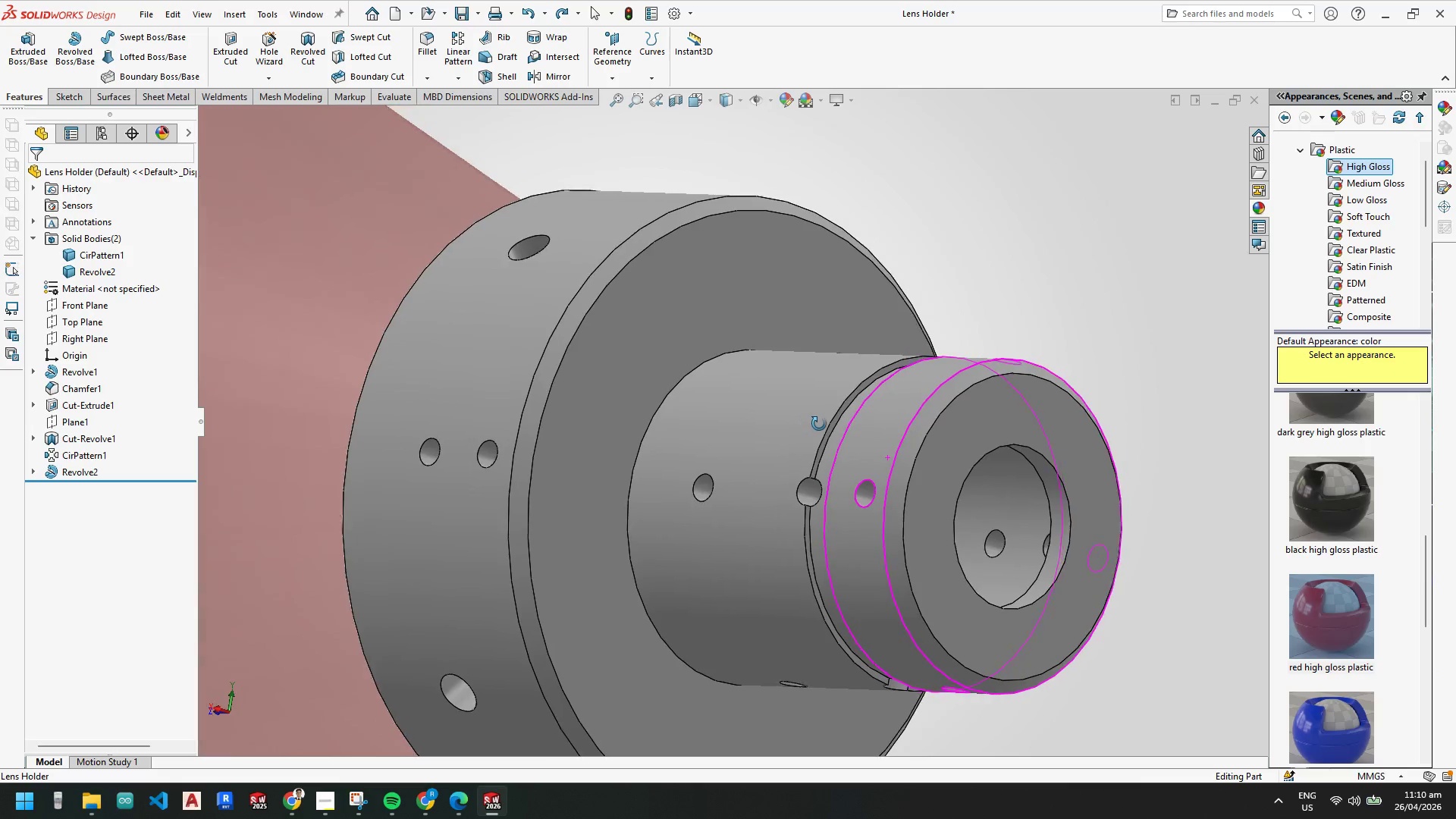 
wait(7.02)
 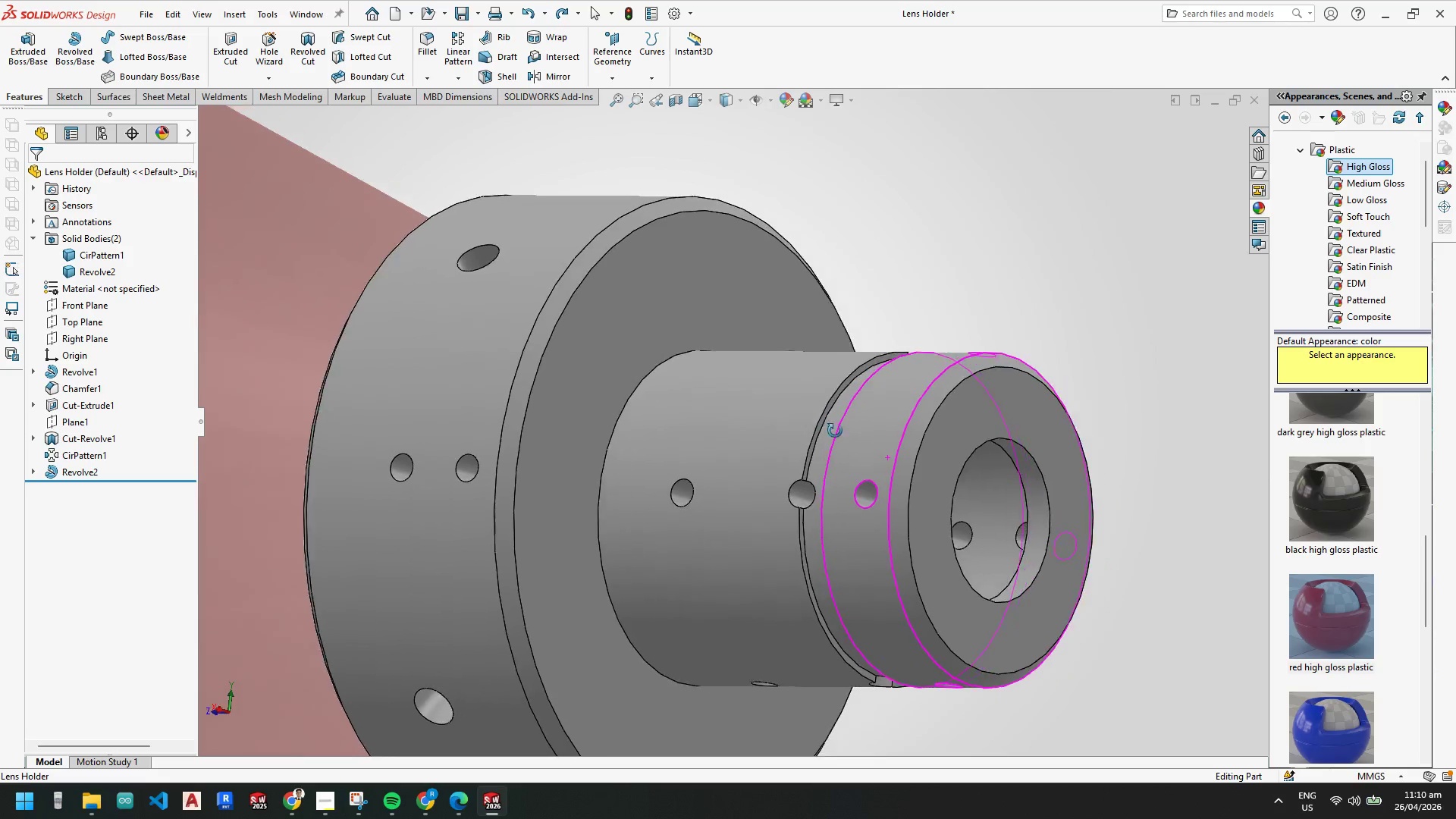 
scroll: coordinate [833, 448], scroll_direction: up, amount: 9.0
 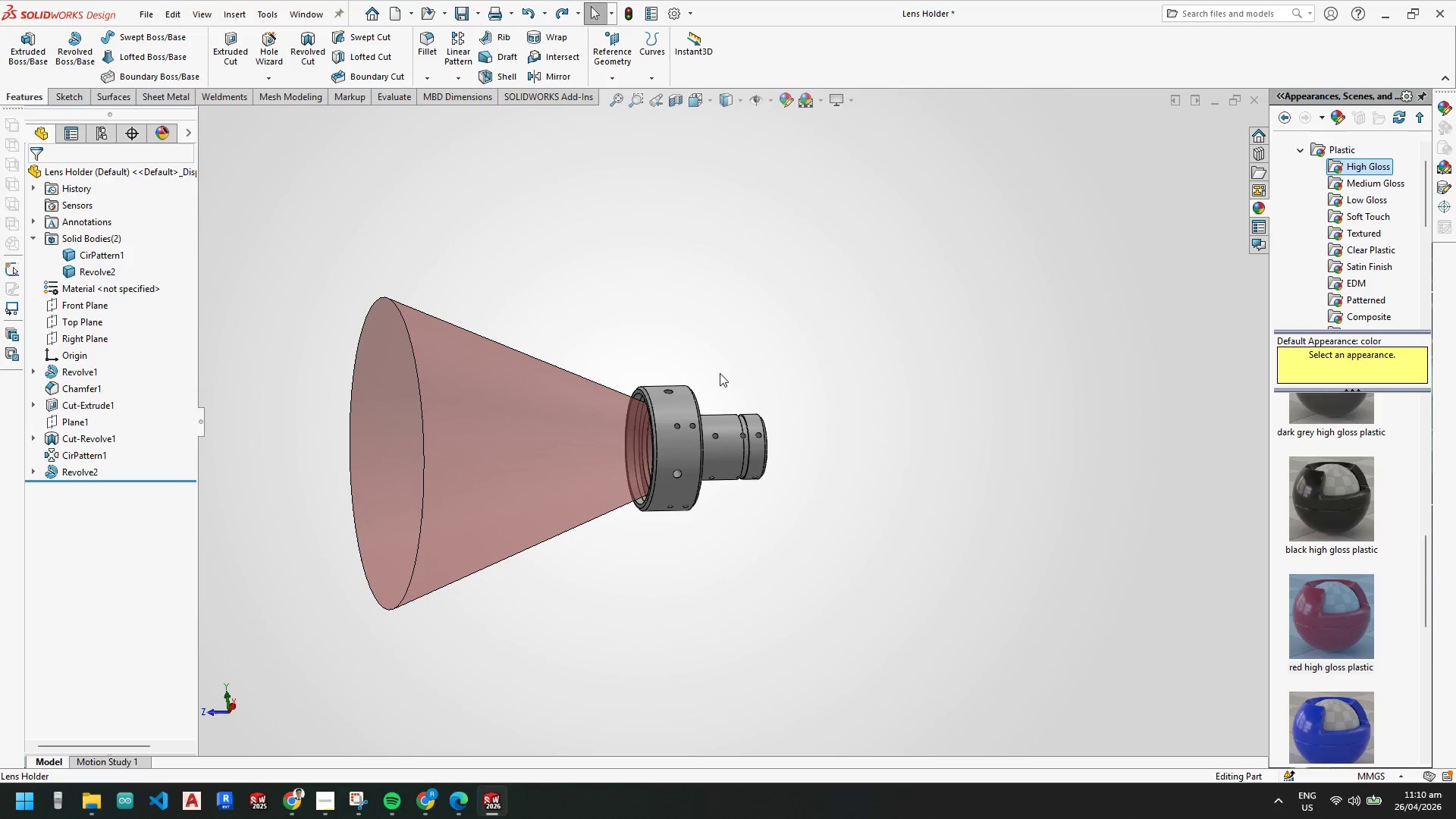 
scroll: coordinate [758, 395], scroll_direction: down, amount: 3.0
 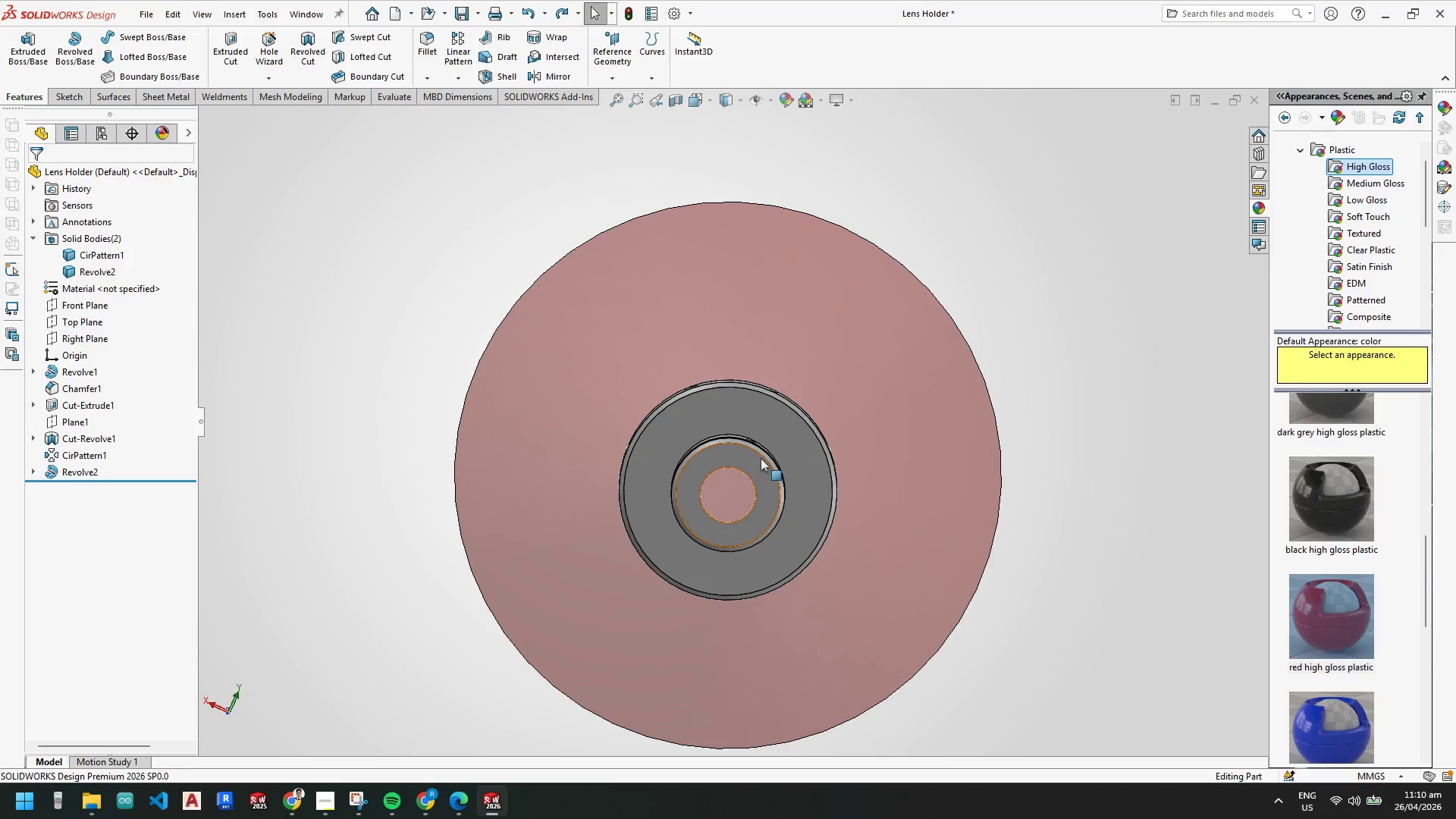 
right_click([761, 463])
 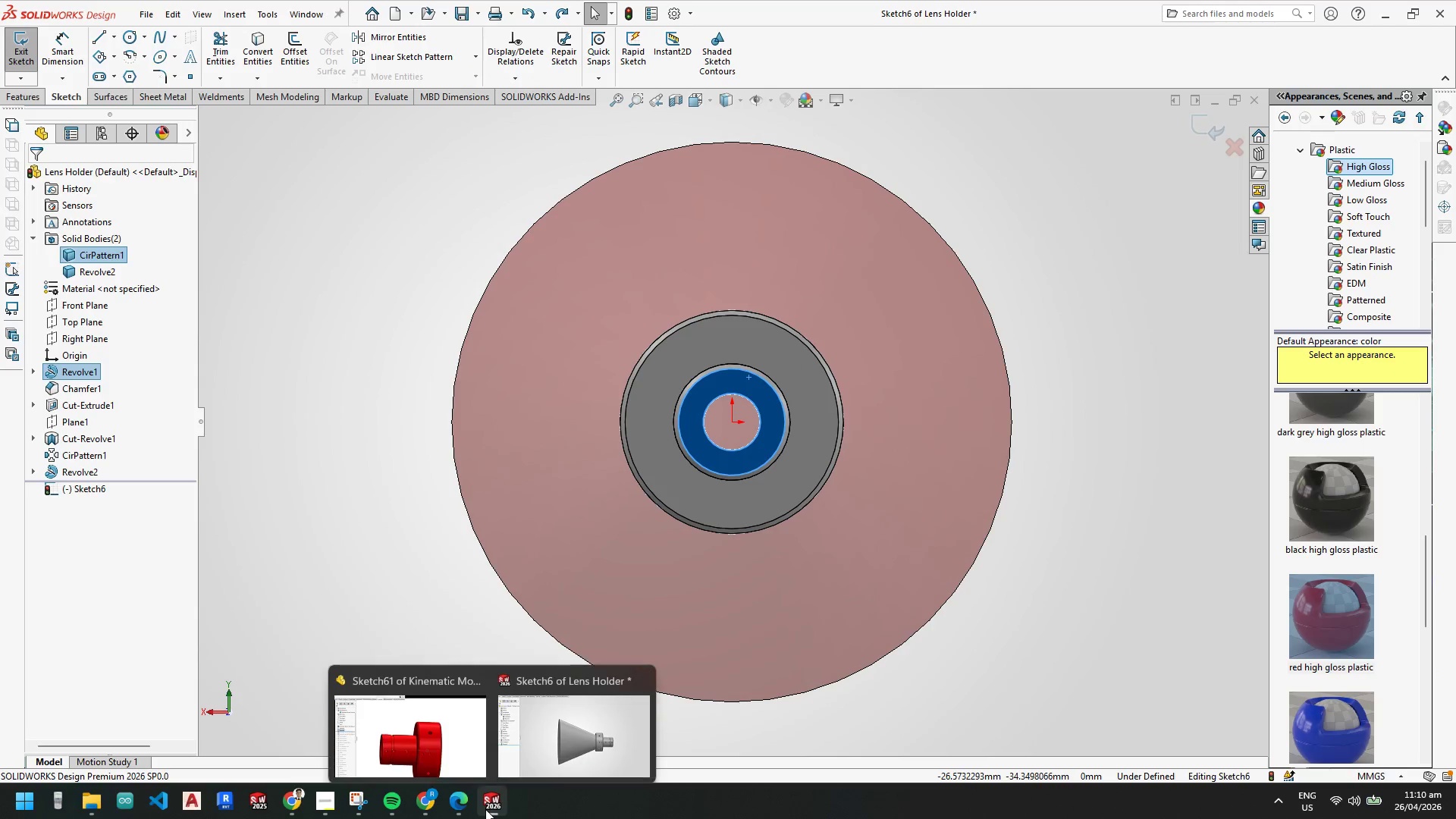 
left_click([392, 751])
 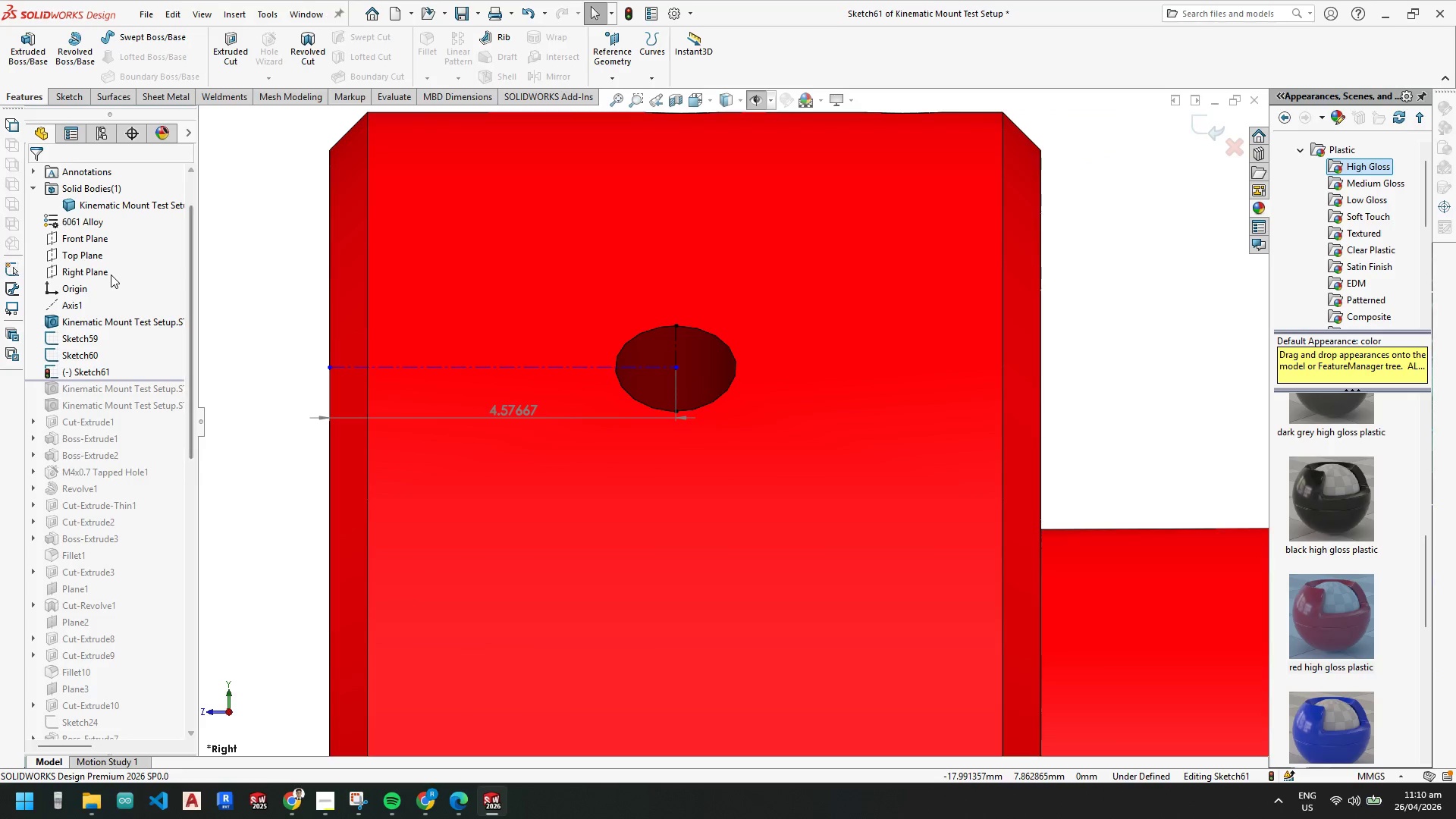 
scroll: coordinate [540, 416], scroll_direction: up, amount: 11.0
 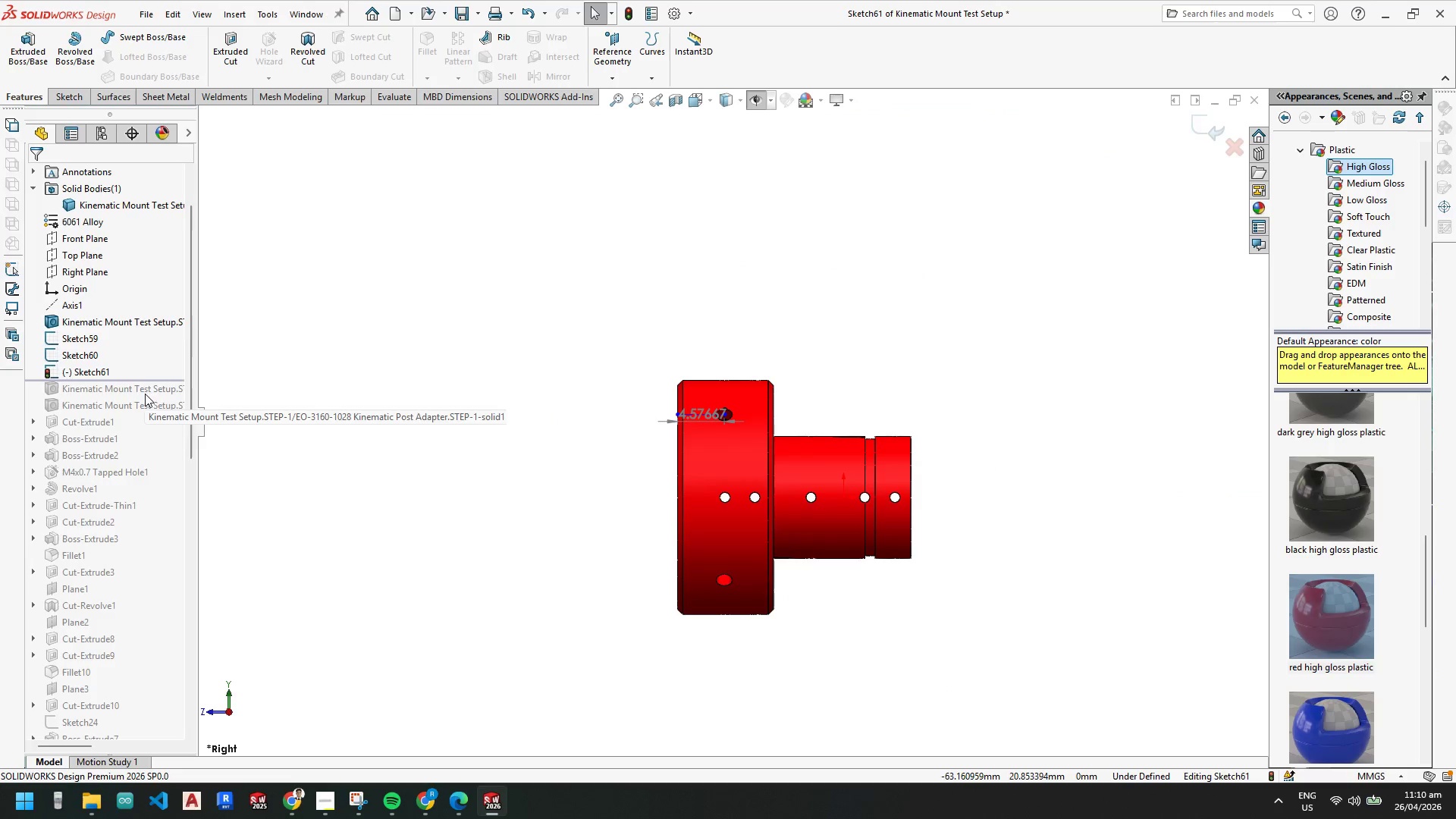 
left_click_drag(start_coordinate=[149, 380], to_coordinate=[150, 406])
 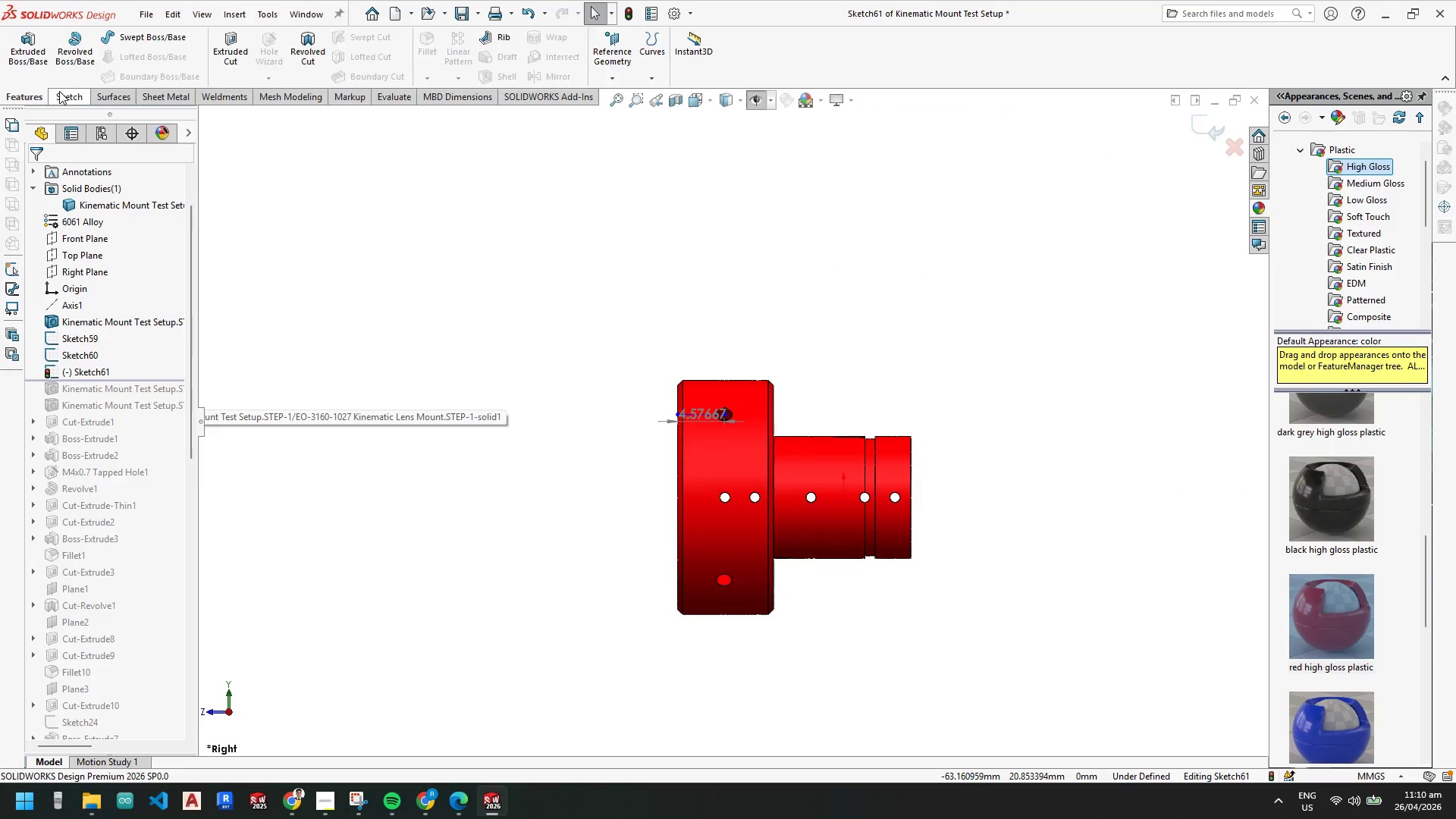 
double_click([19, 55])
 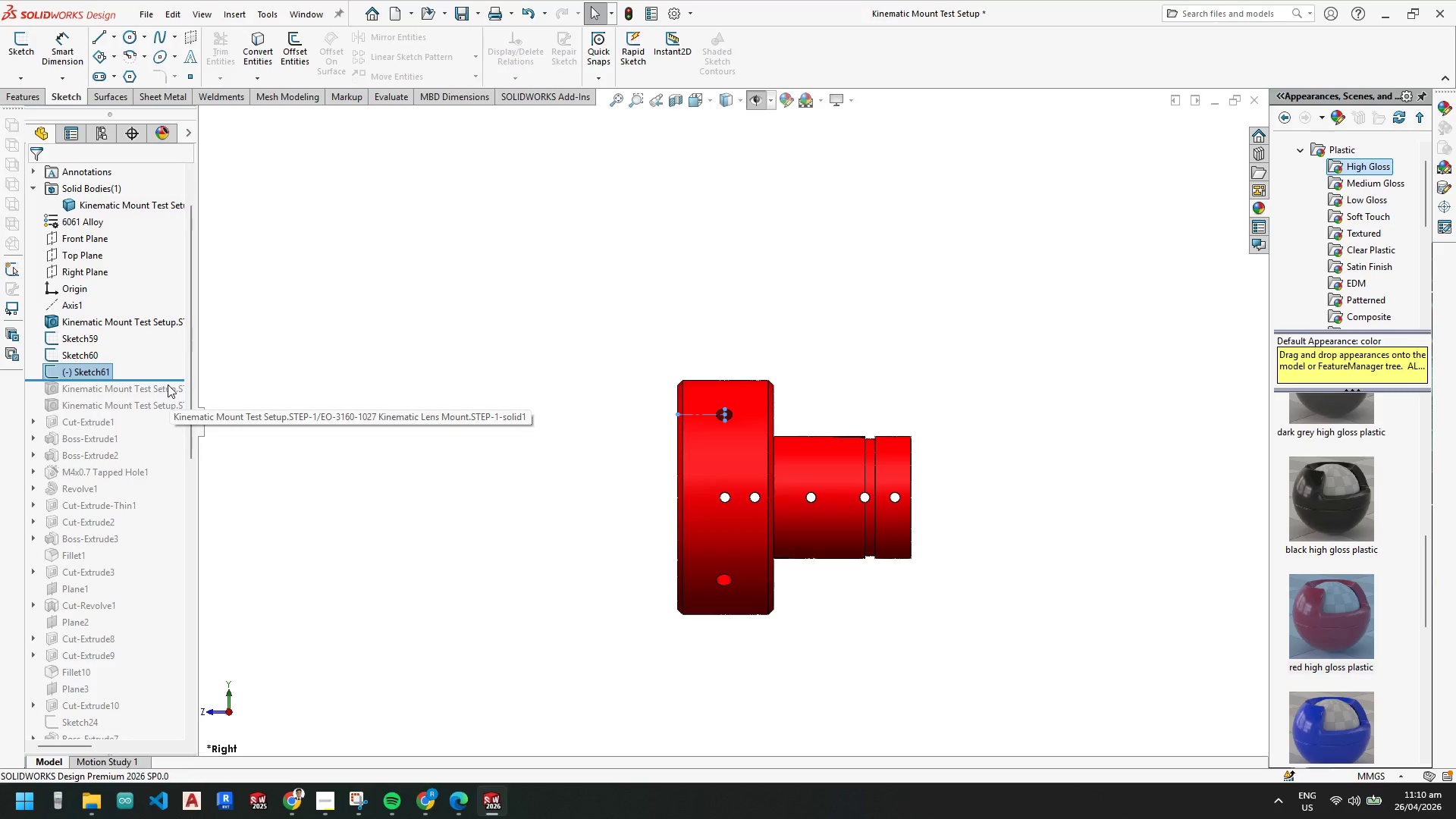 
left_click_drag(start_coordinate=[168, 381], to_coordinate=[170, 424])
 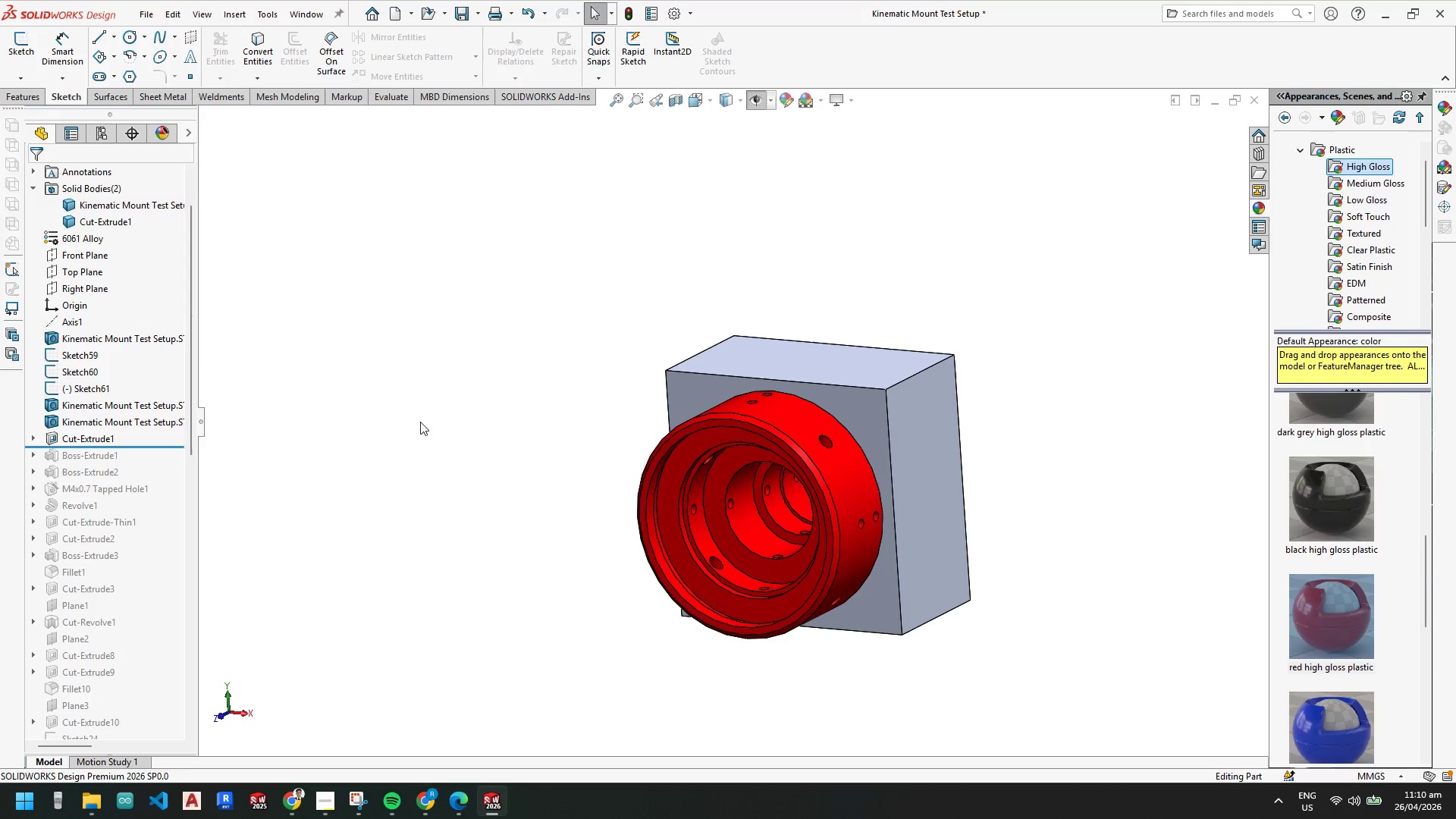 
left_click_drag(start_coordinate=[149, 447], to_coordinate=[151, 433])
 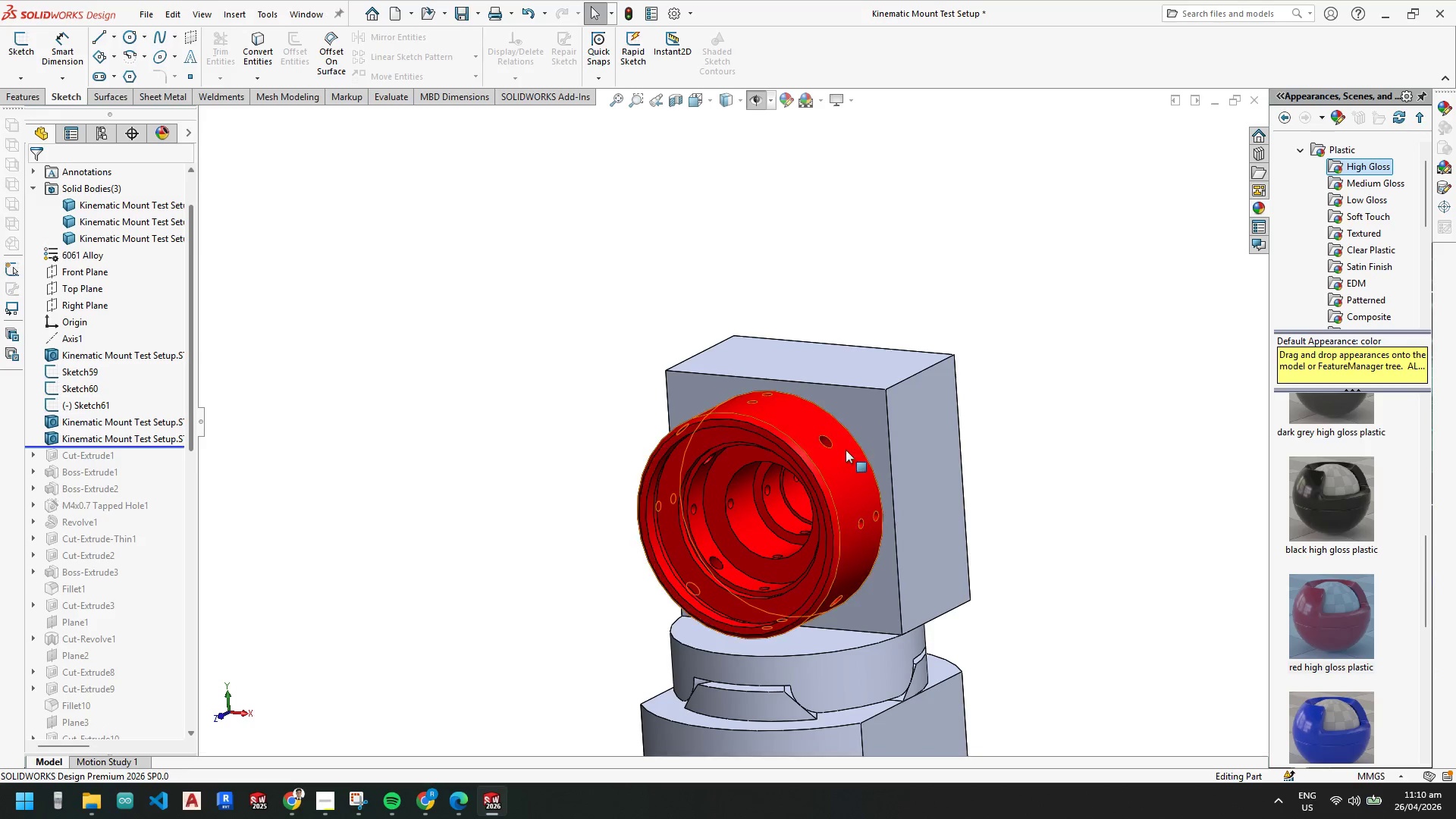 
scroll: coordinate [846, 462], scroll_direction: up, amount: 1.0
 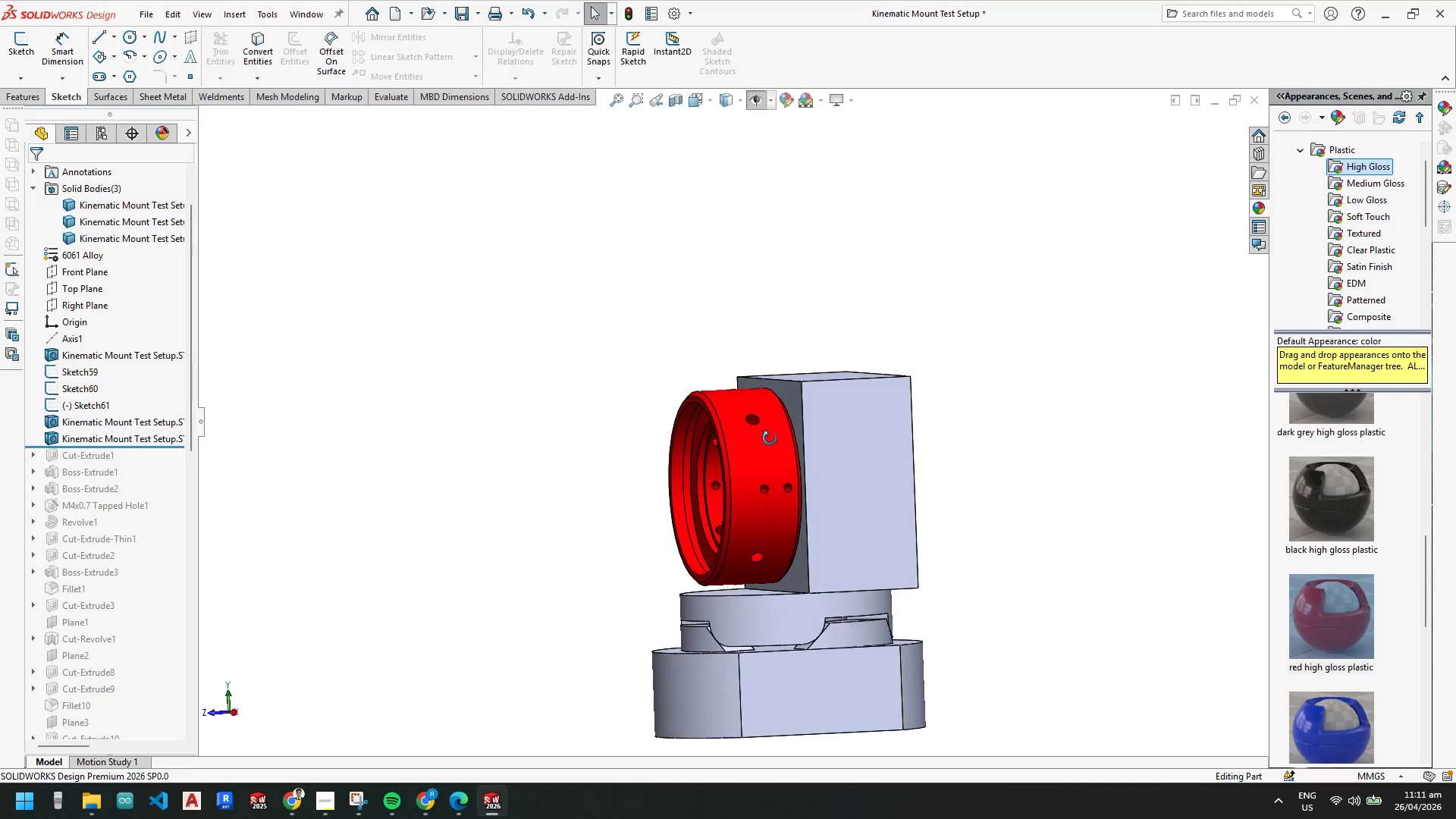 
scroll: coordinate [733, 604], scroll_direction: down, amount: 5.0
 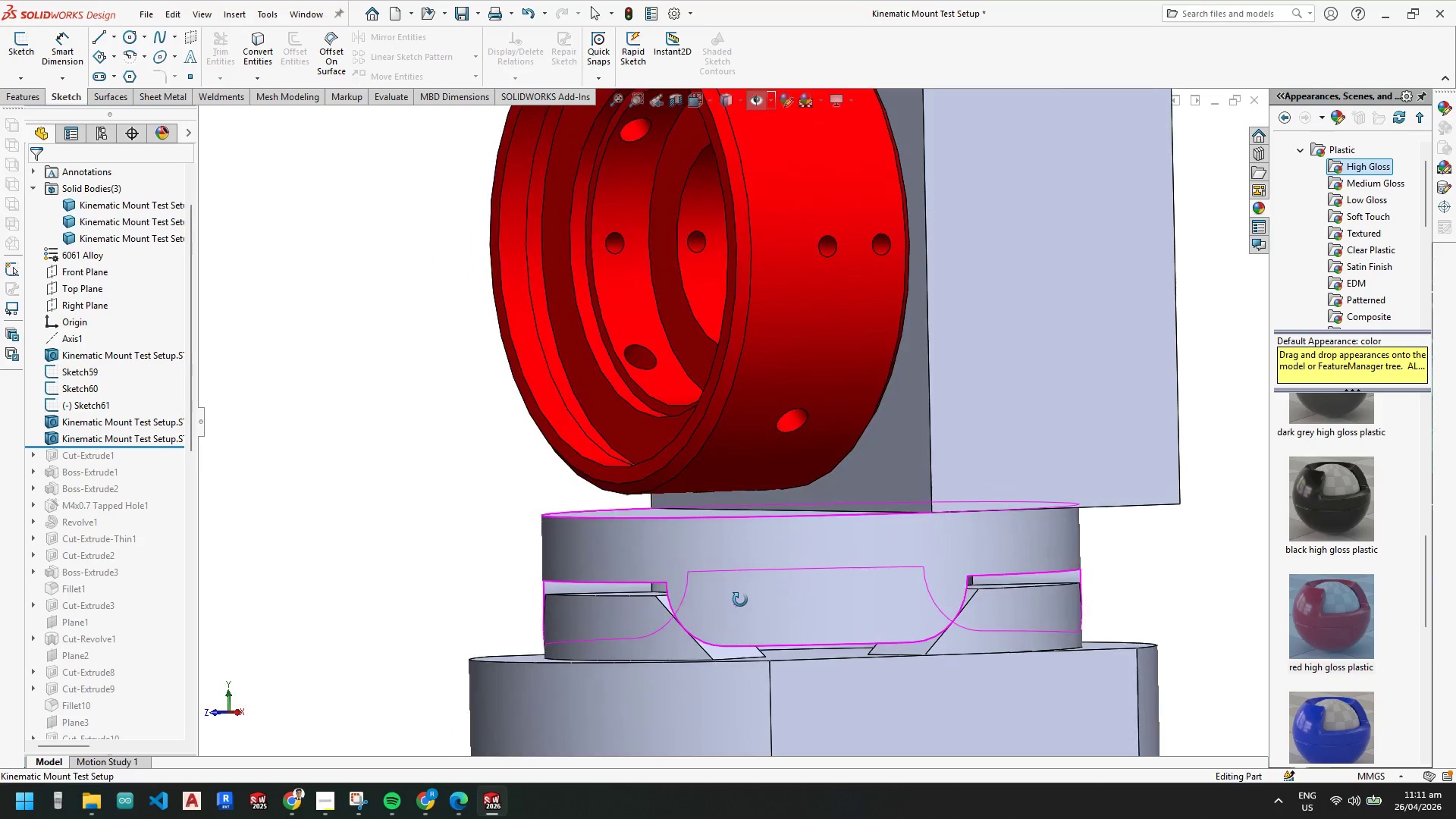 
scroll: coordinate [807, 607], scroll_direction: up, amount: 5.0
 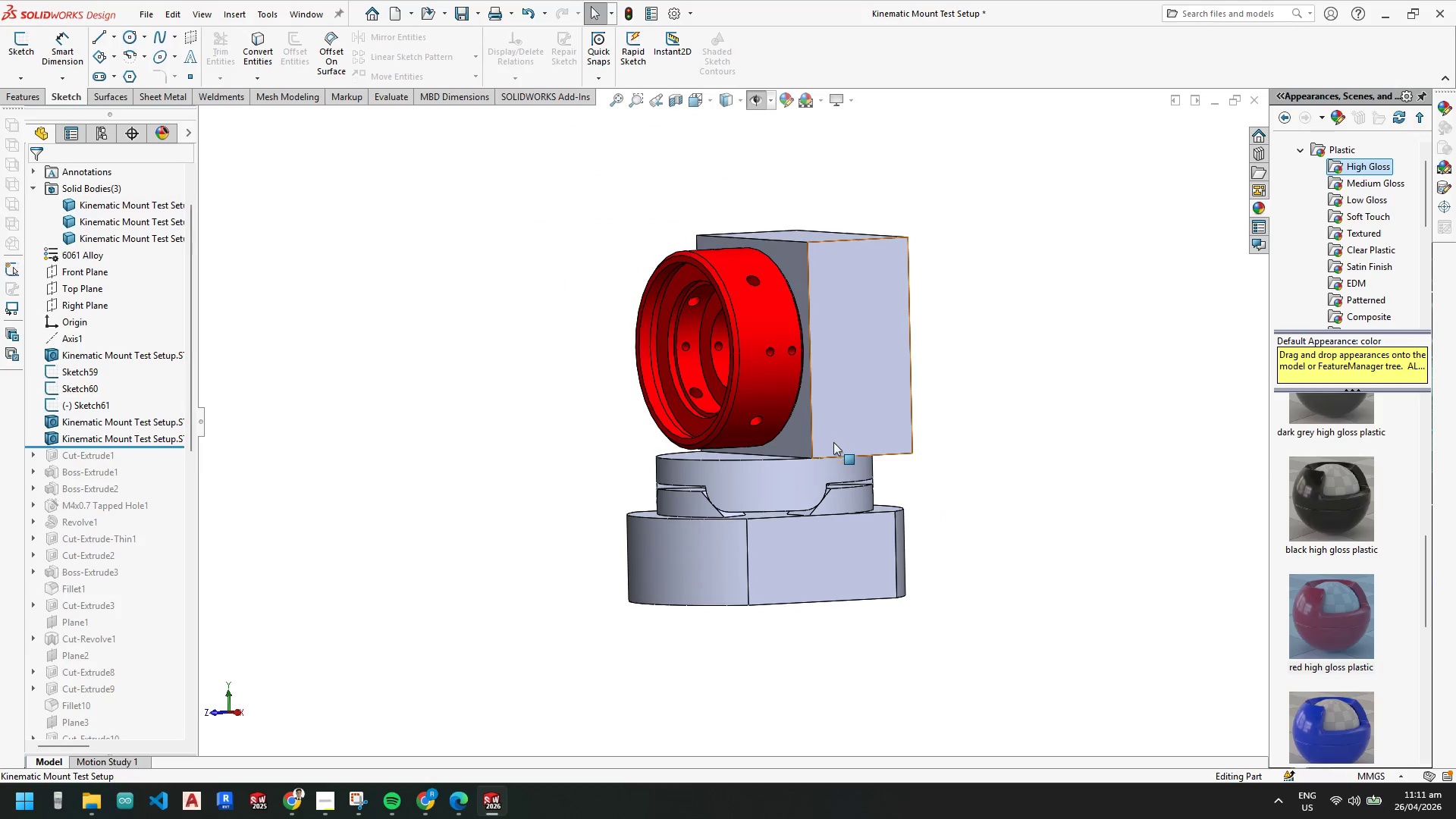 
scroll: coordinate [820, 478], scroll_direction: down, amount: 2.0
 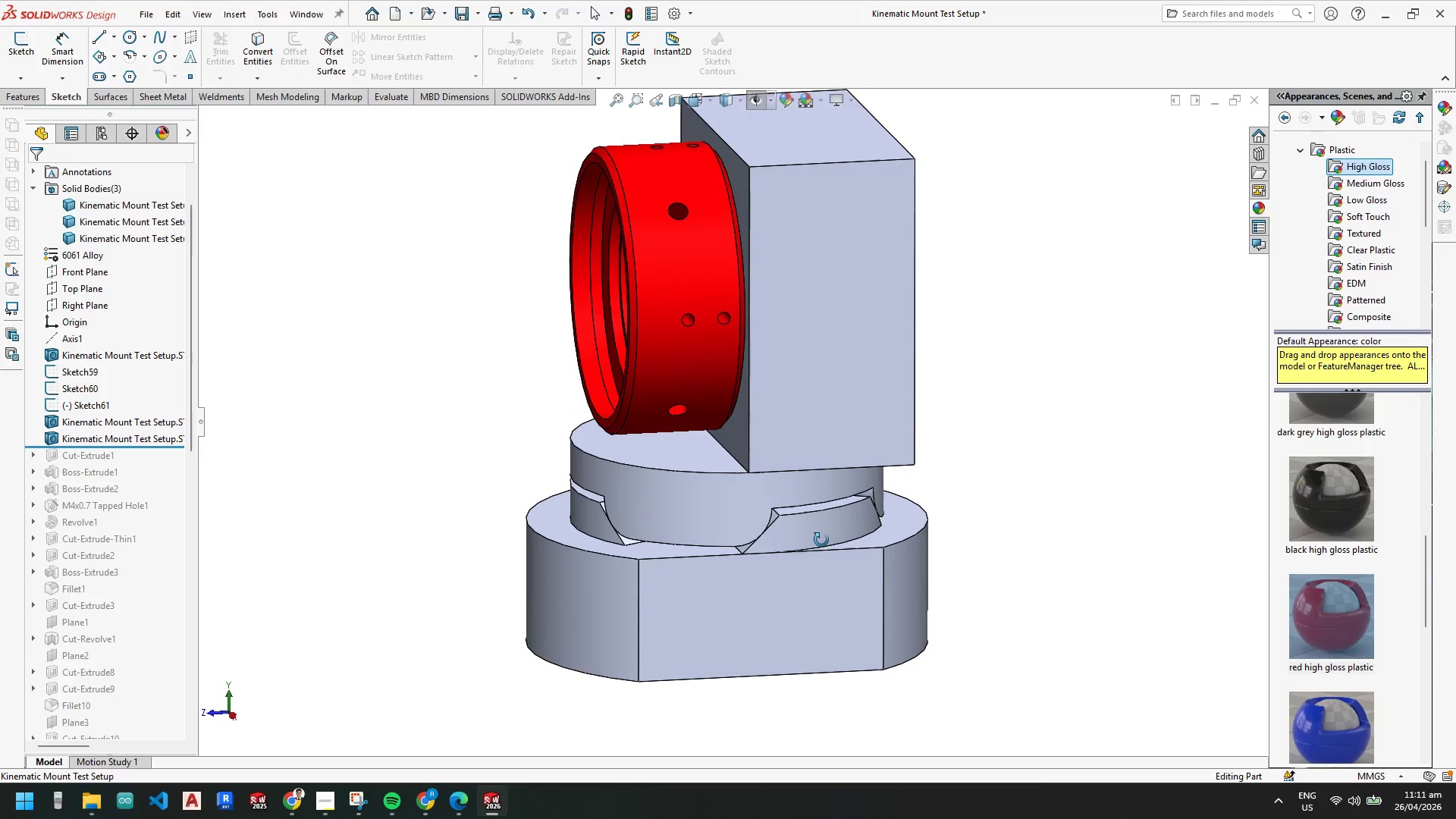 
wait(15.27)
 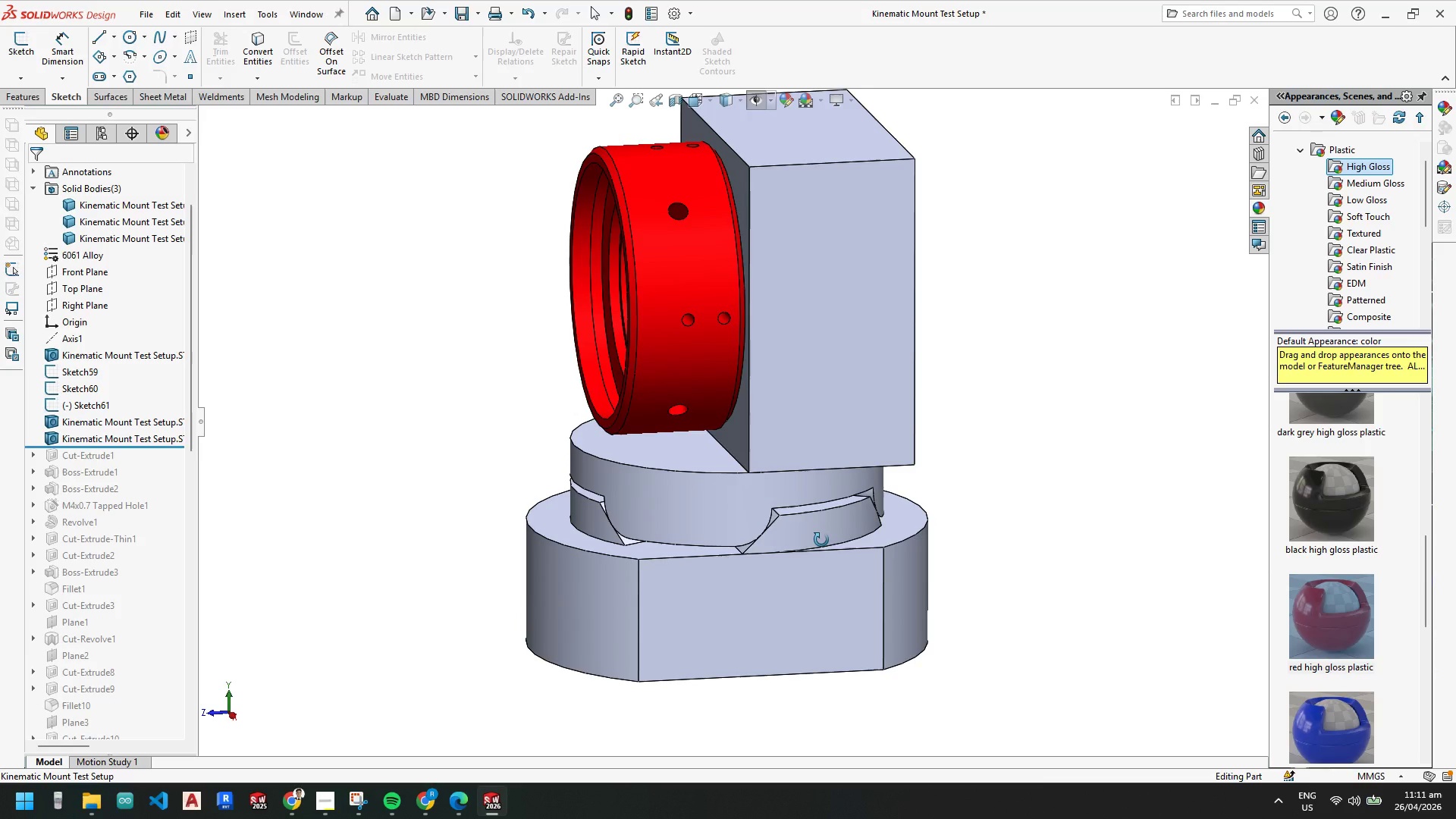 
scroll: coordinate [764, 315], scroll_direction: none, amount: 0.0
 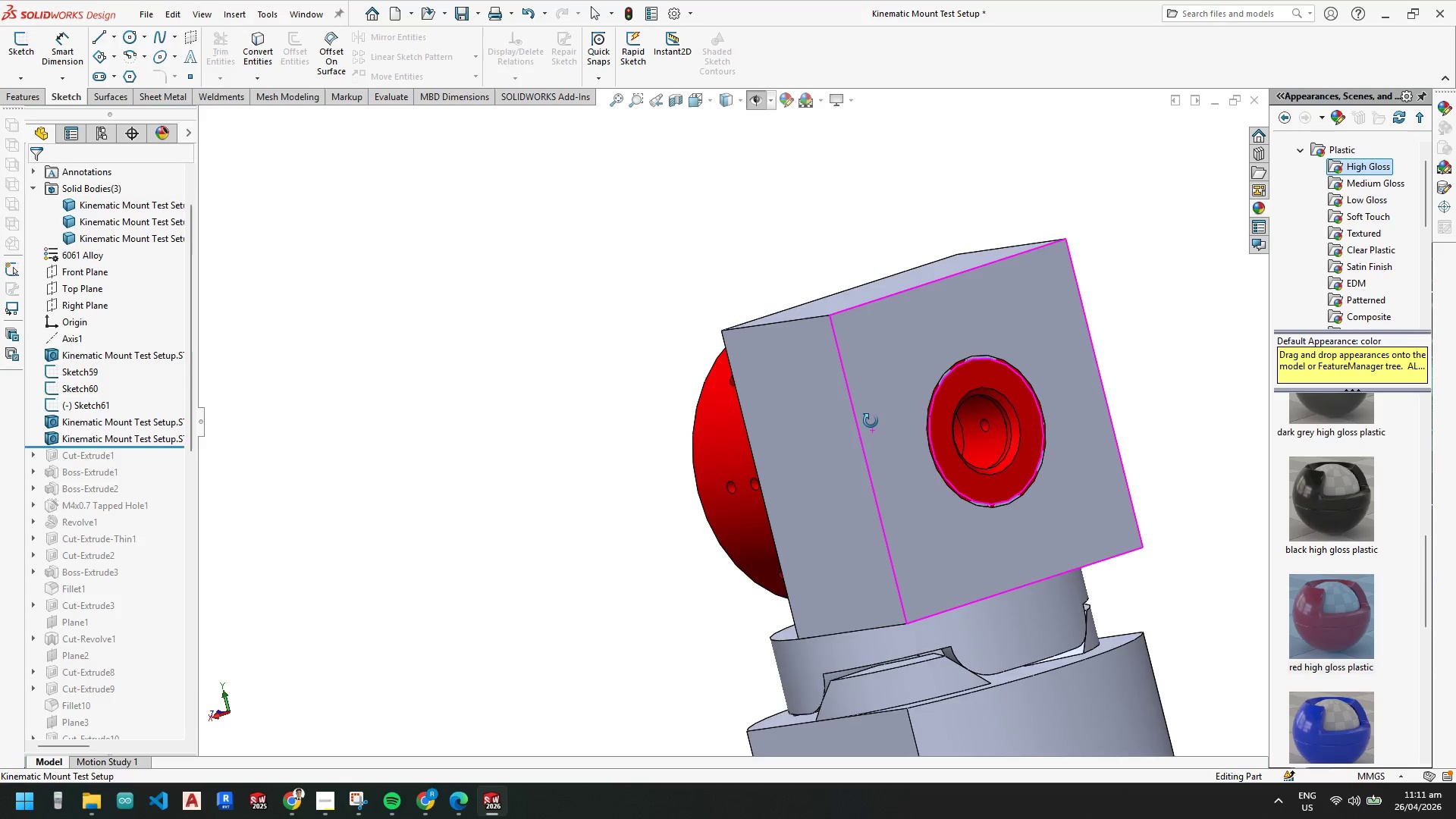 
scroll: coordinate [962, 400], scroll_direction: down, amount: 1.0
 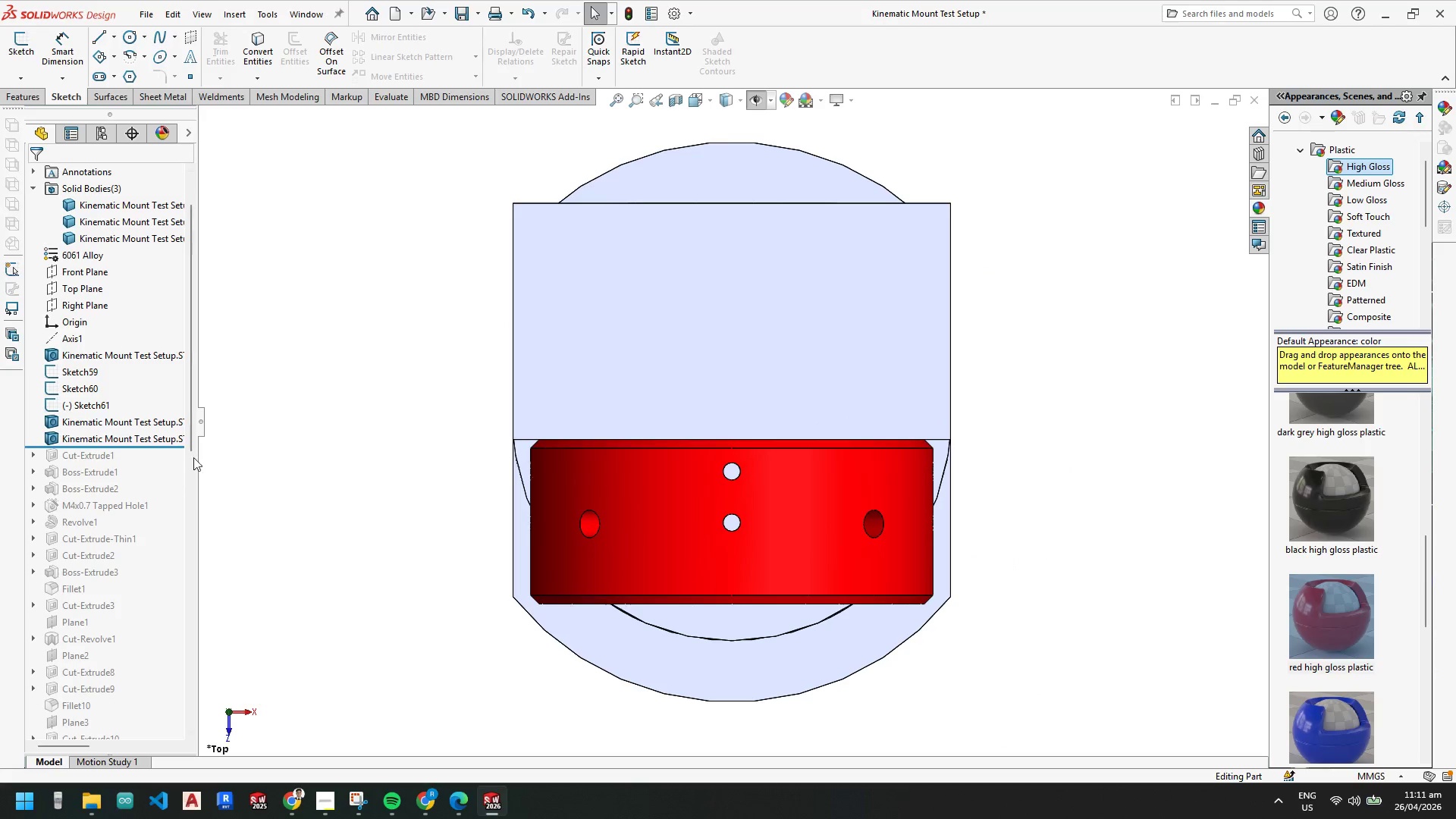 
left_click_drag(start_coordinate=[172, 447], to_coordinate=[152, 544])
 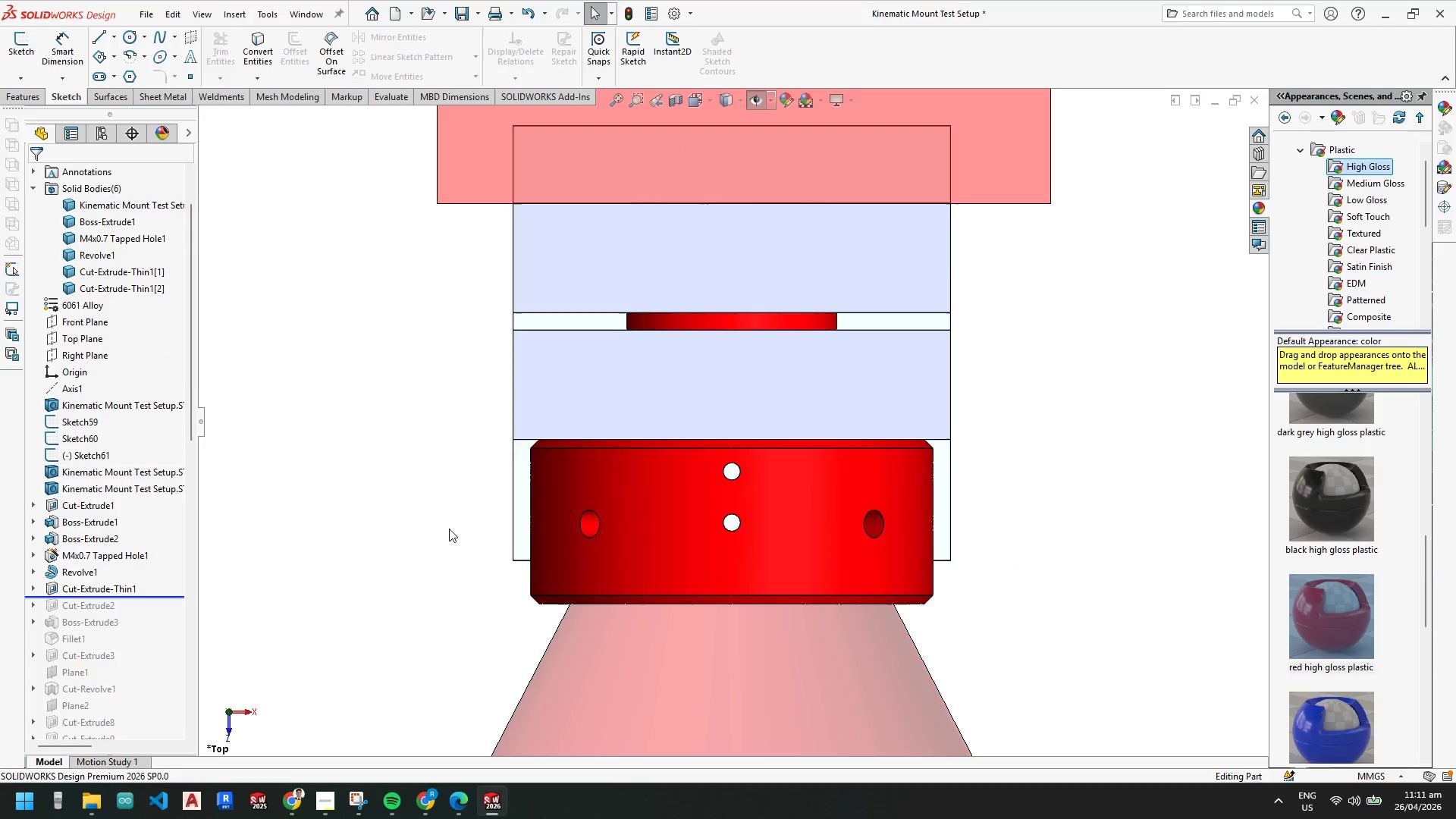 
scroll: coordinate [541, 510], scroll_direction: up, amount: 6.0
 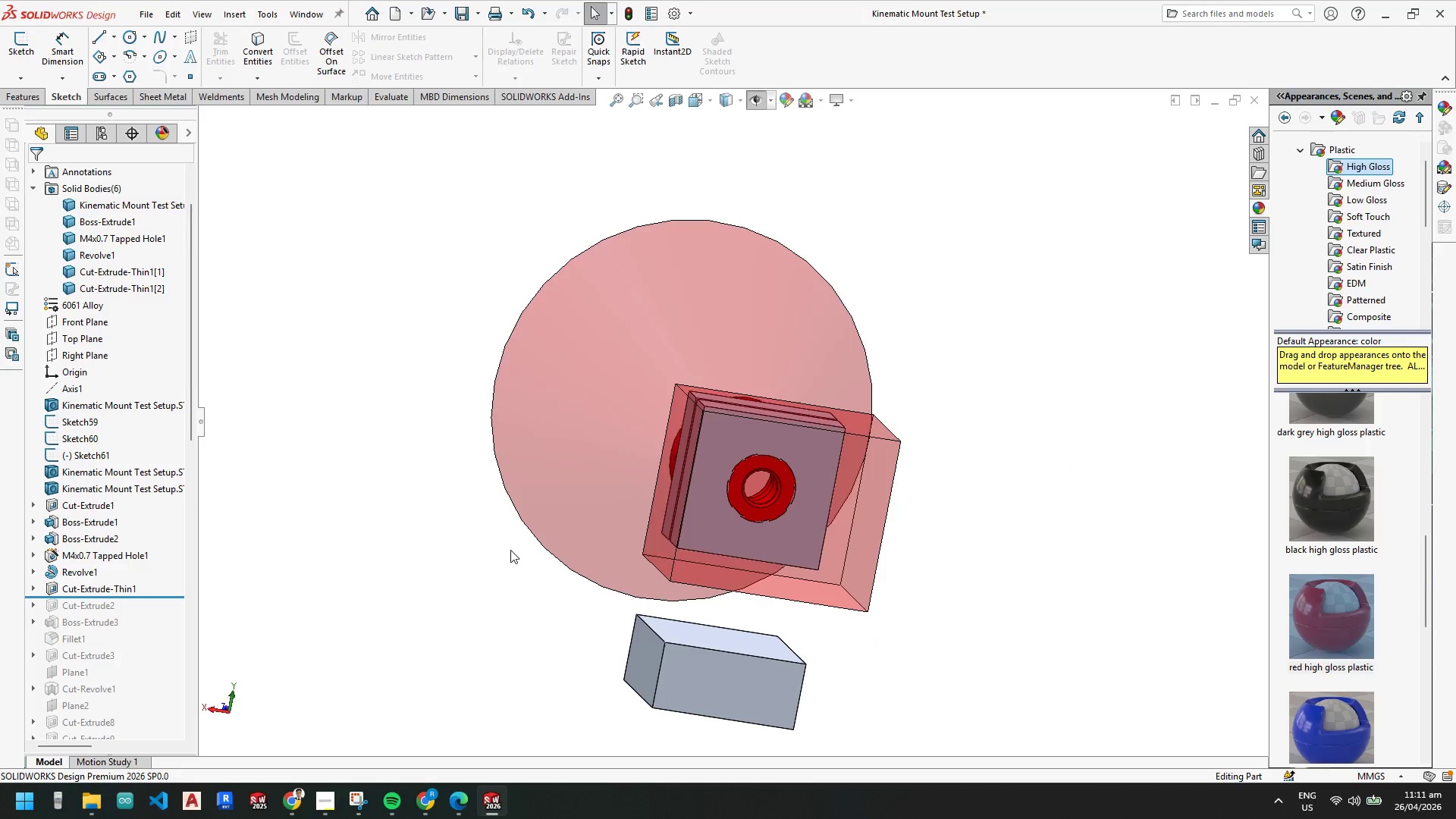 
scroll: coordinate [883, 361], scroll_direction: down, amount: 5.0
 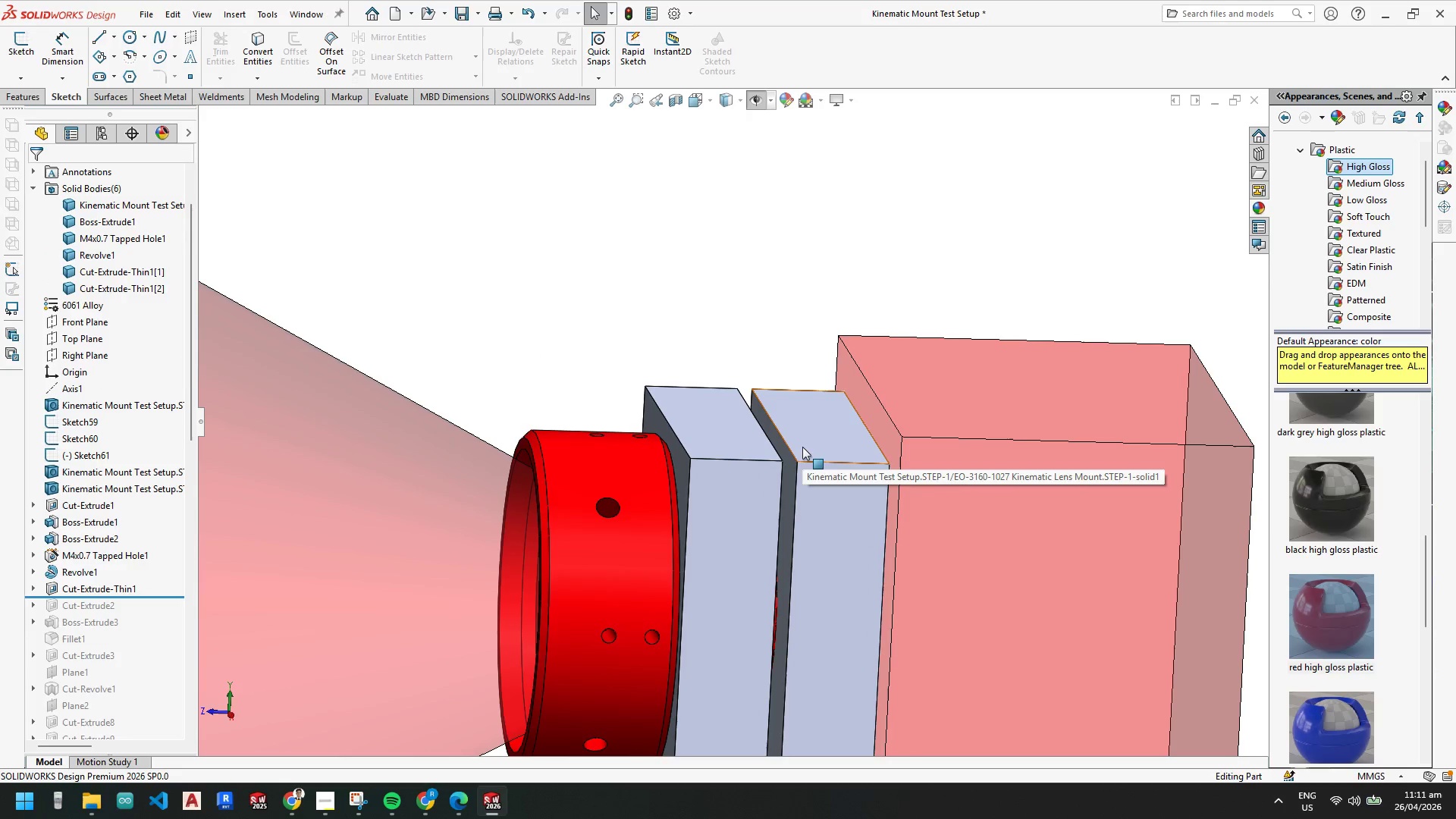 
scroll: coordinate [826, 543], scroll_direction: up, amount: 1.0
 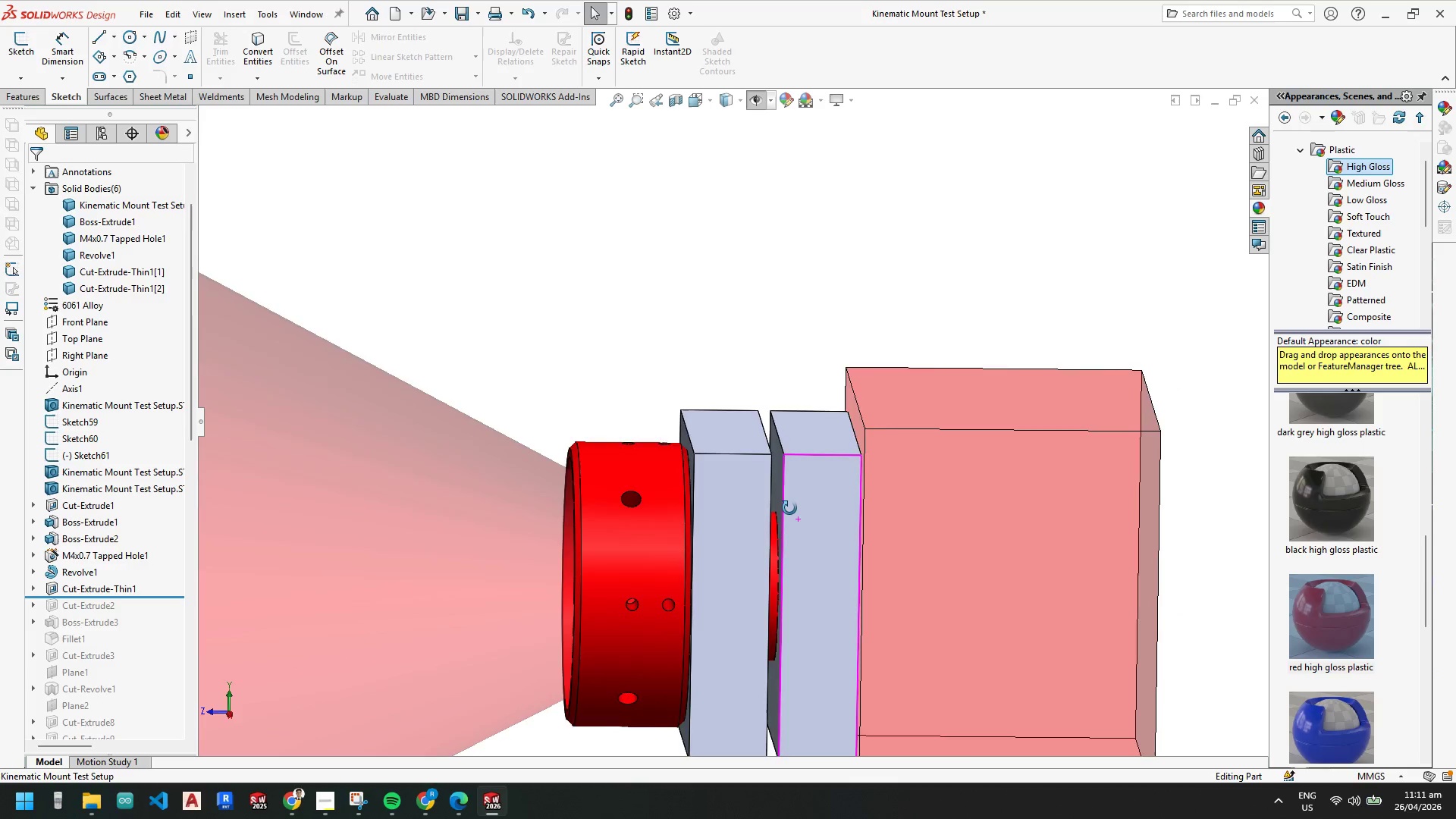 
wait(7.67)
 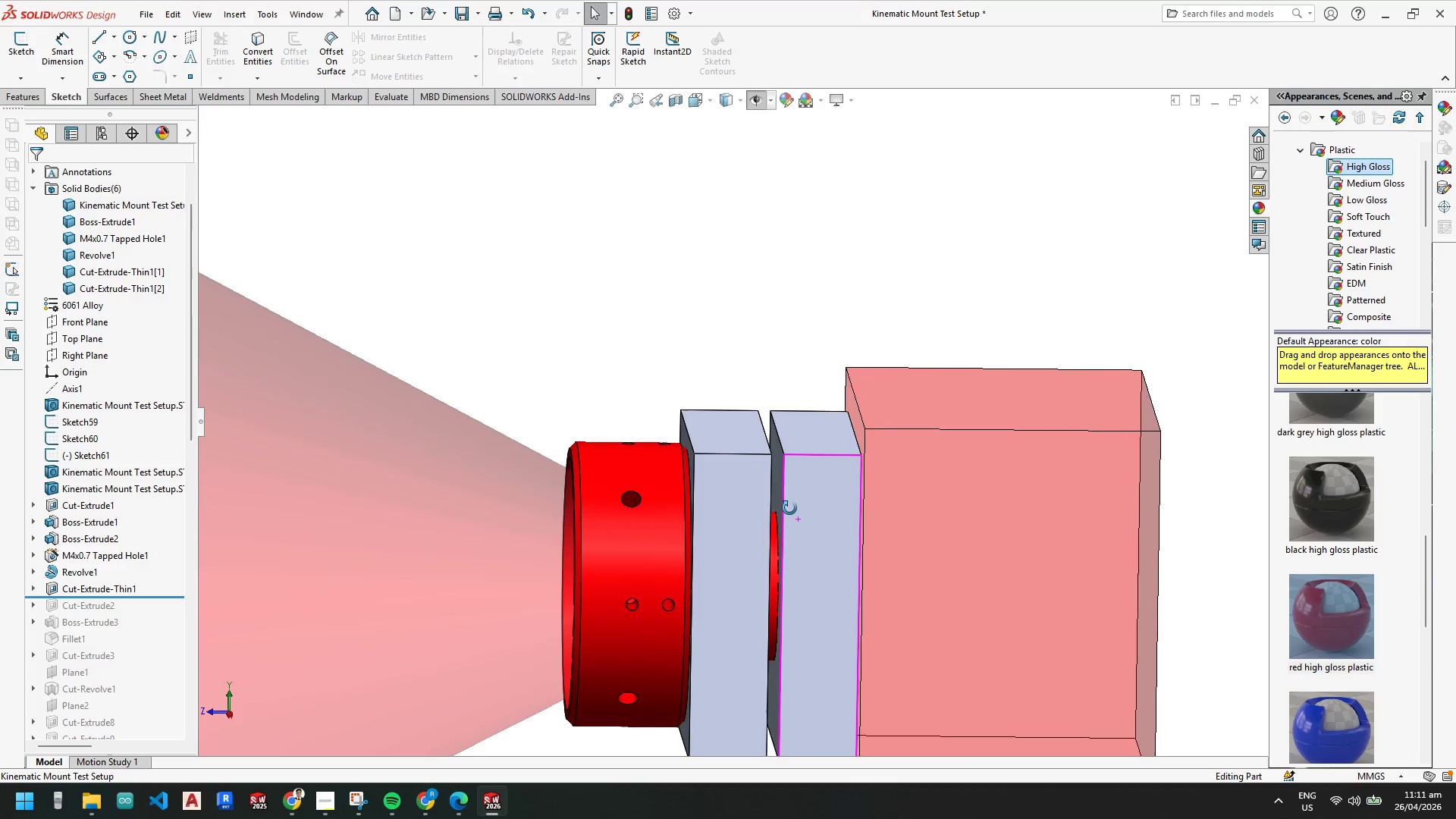 
scroll: coordinate [792, 551], scroll_direction: up, amount: 2.0
 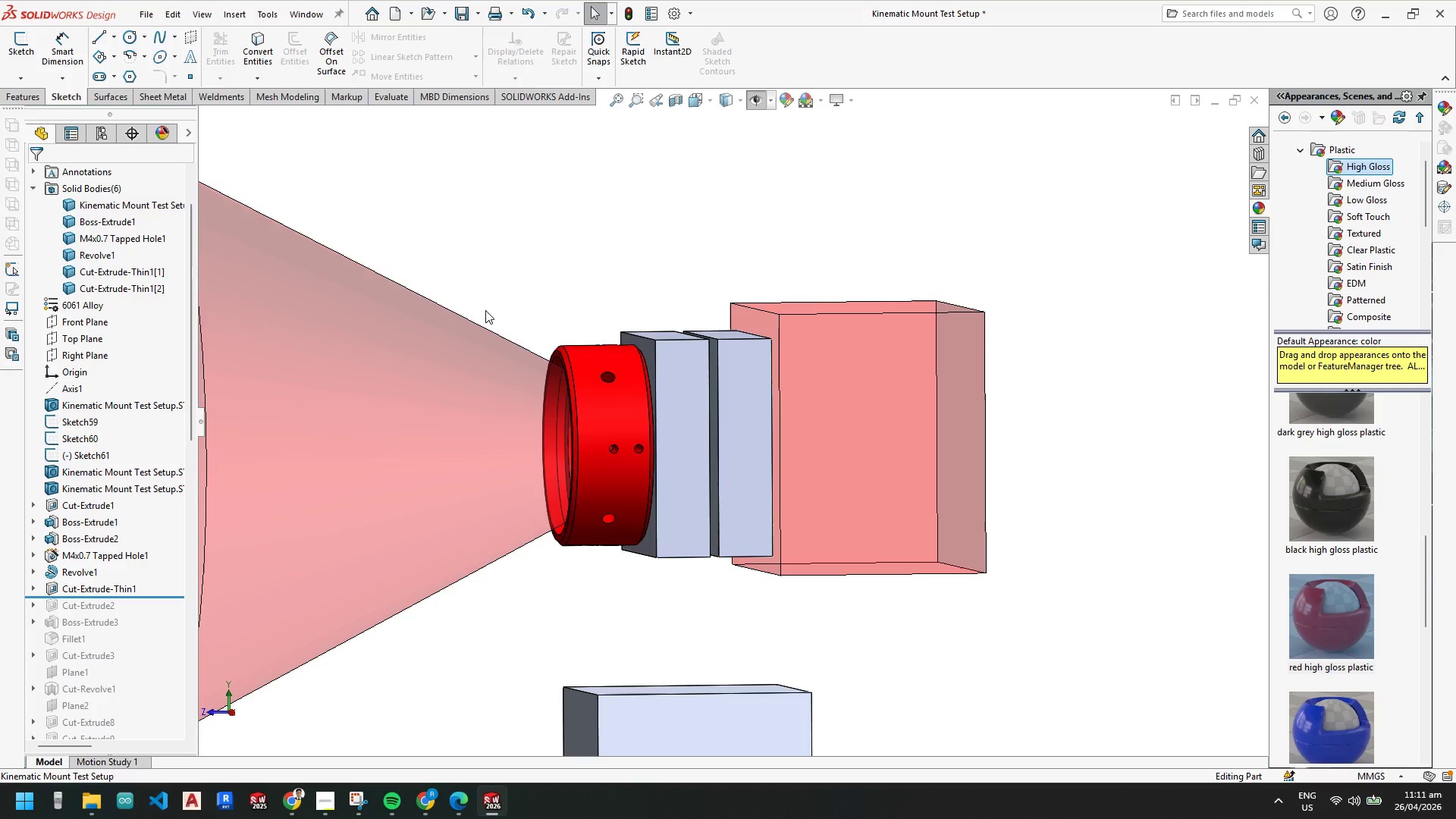 
left_click_drag(start_coordinate=[135, 598], to_coordinate=[134, 585])
 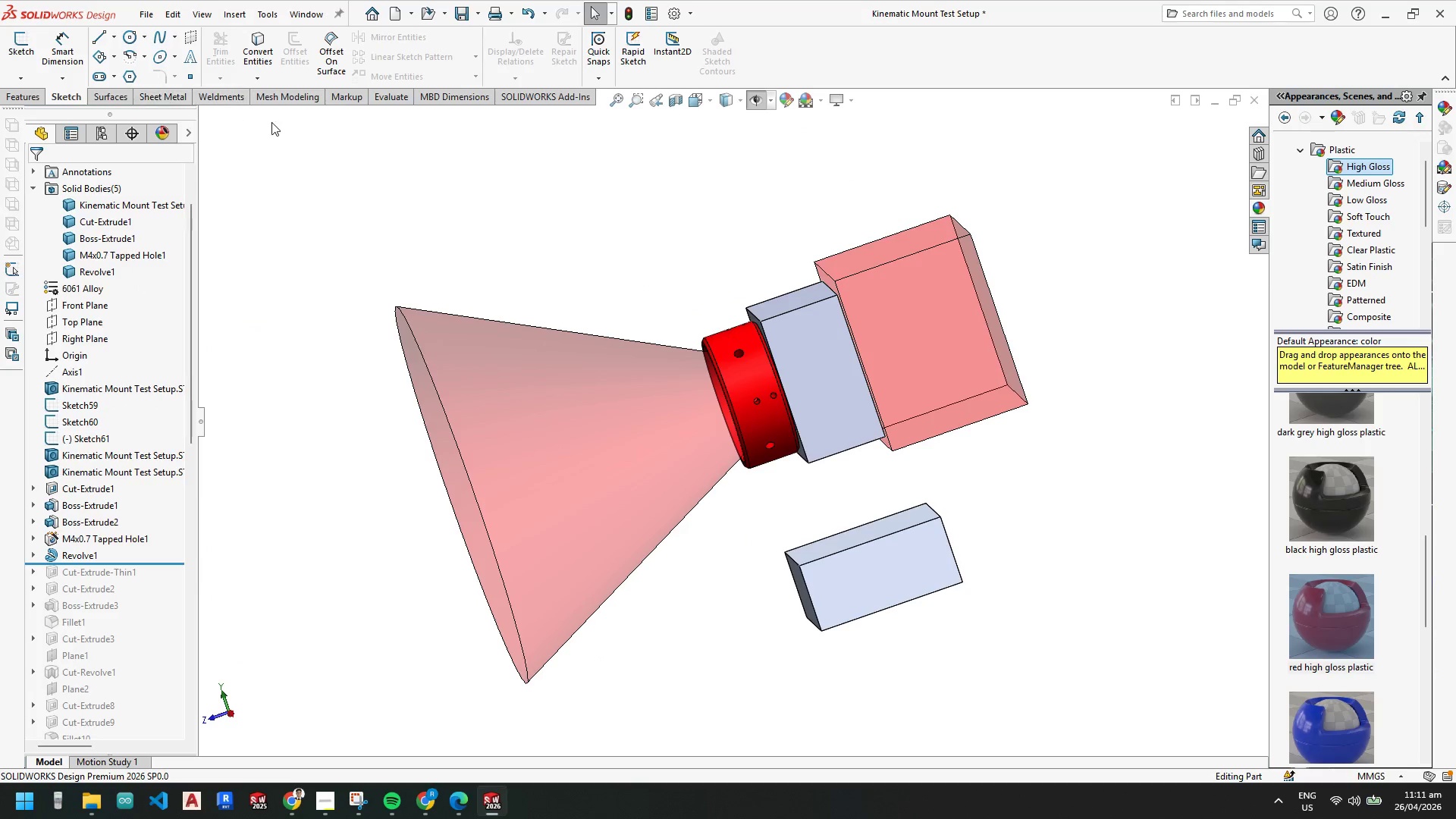 
wait(5.86)
 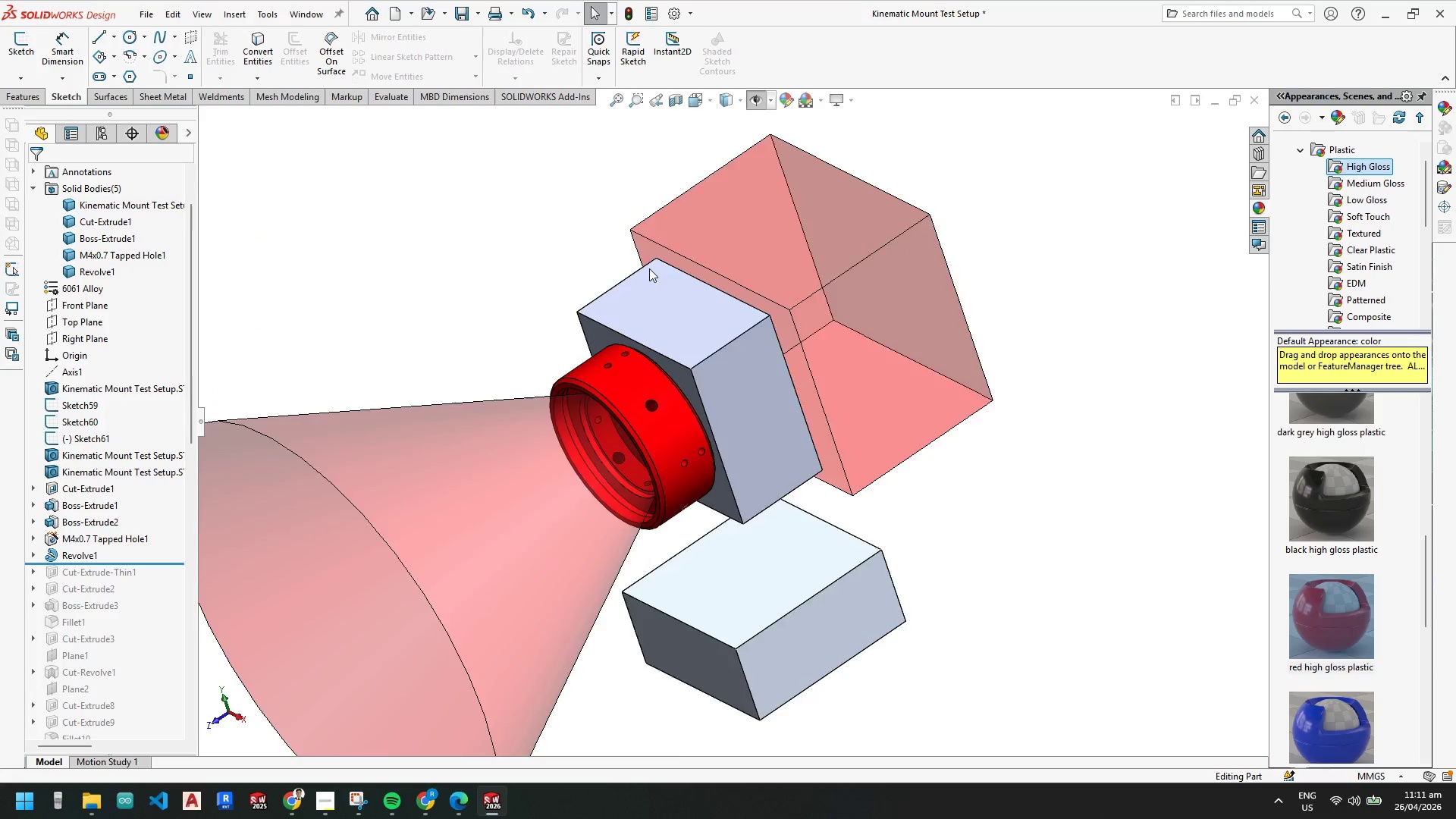 
scroll: coordinate [779, 333], scroll_direction: down, amount: 2.0
 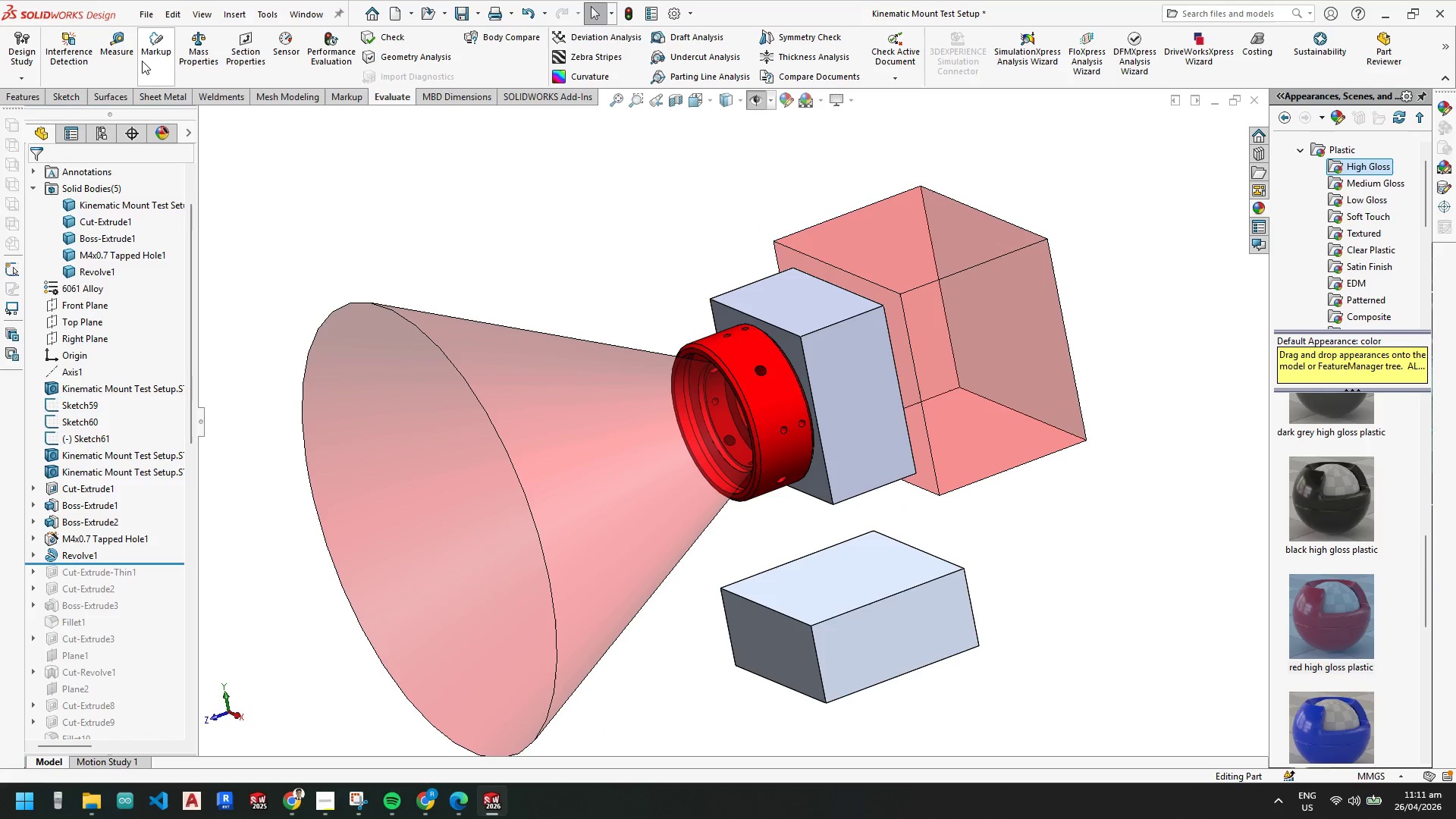 
left_click([124, 50])
 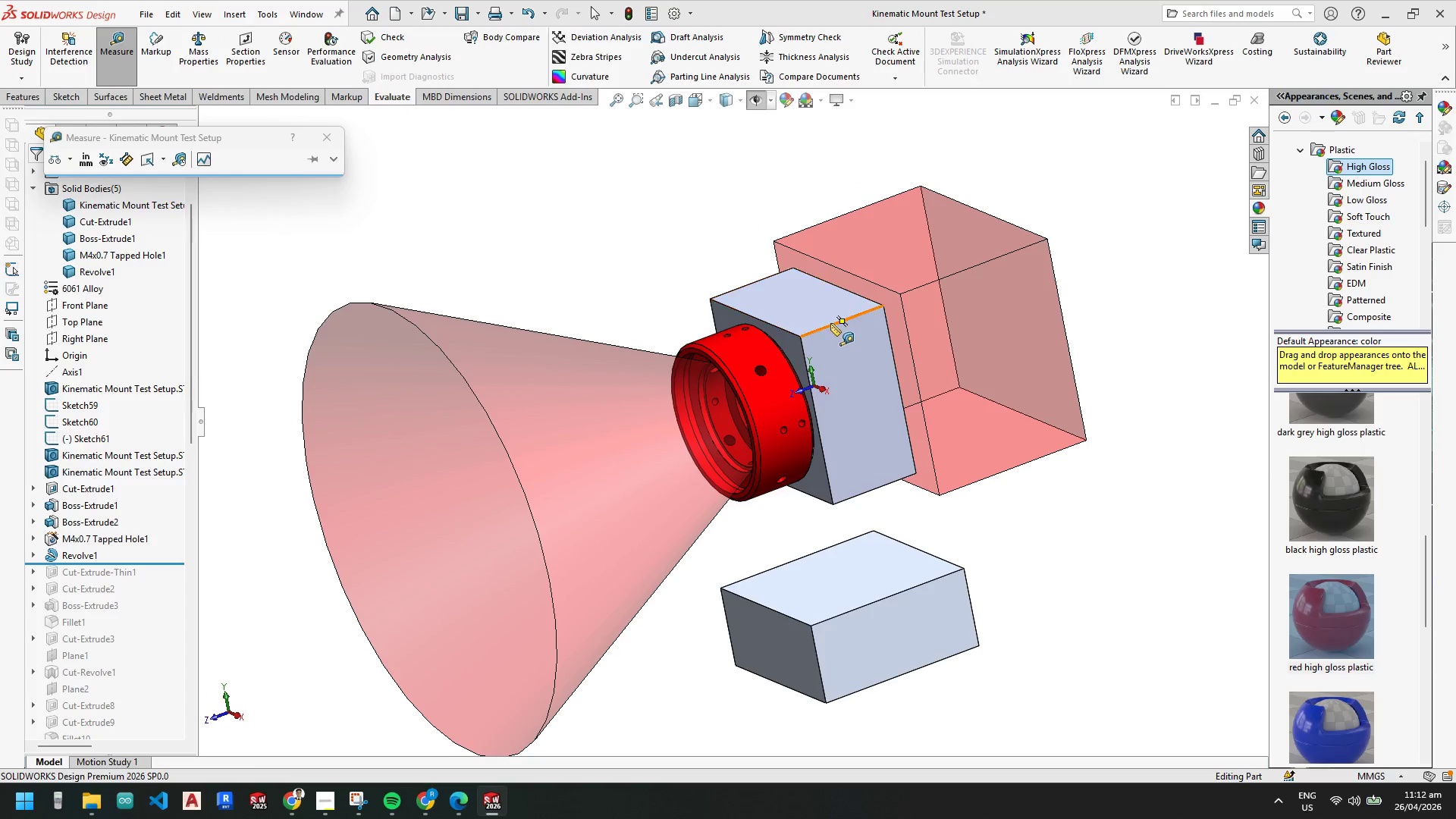 
left_click([830, 324])
 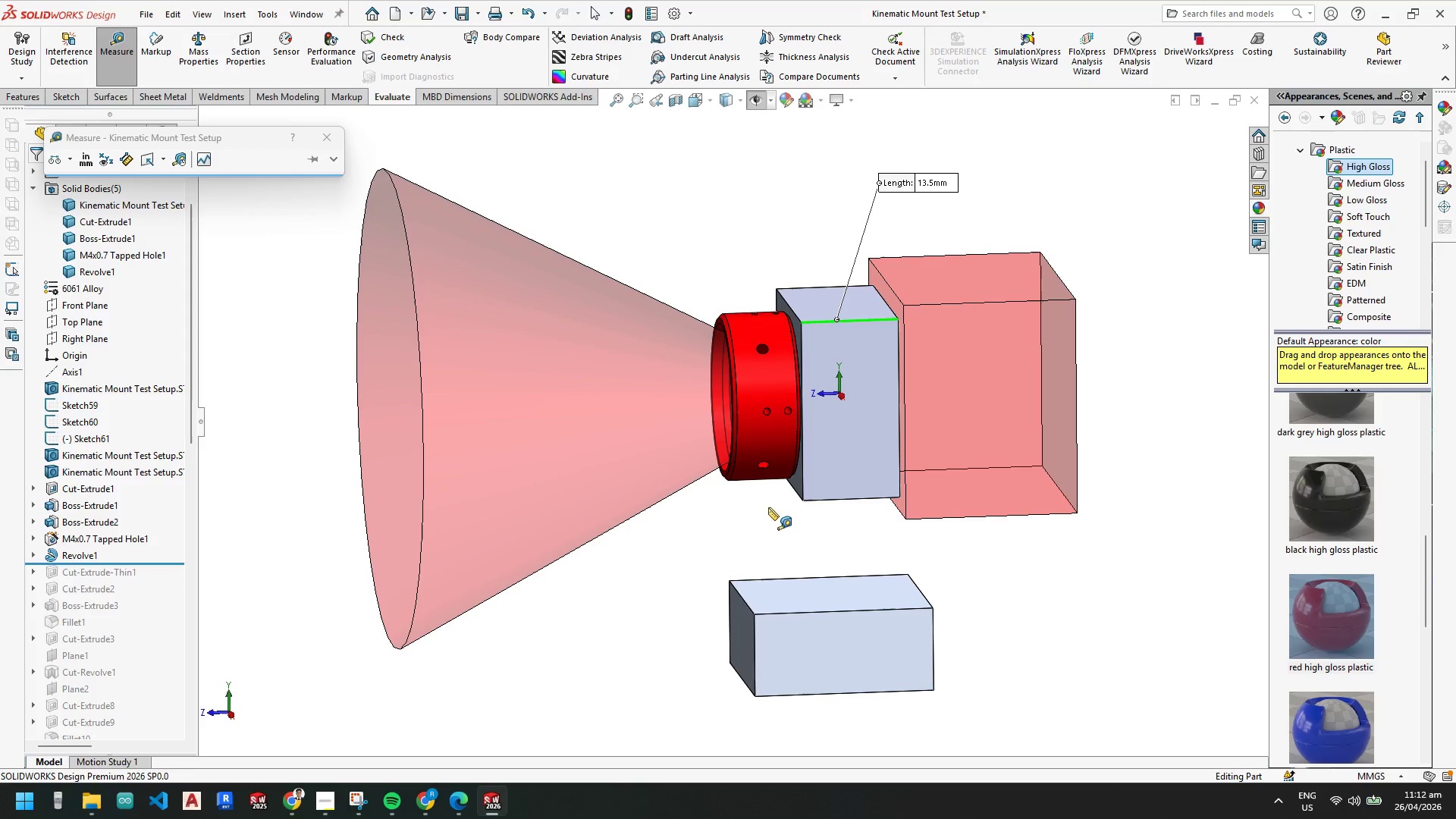 
wait(24.53)
 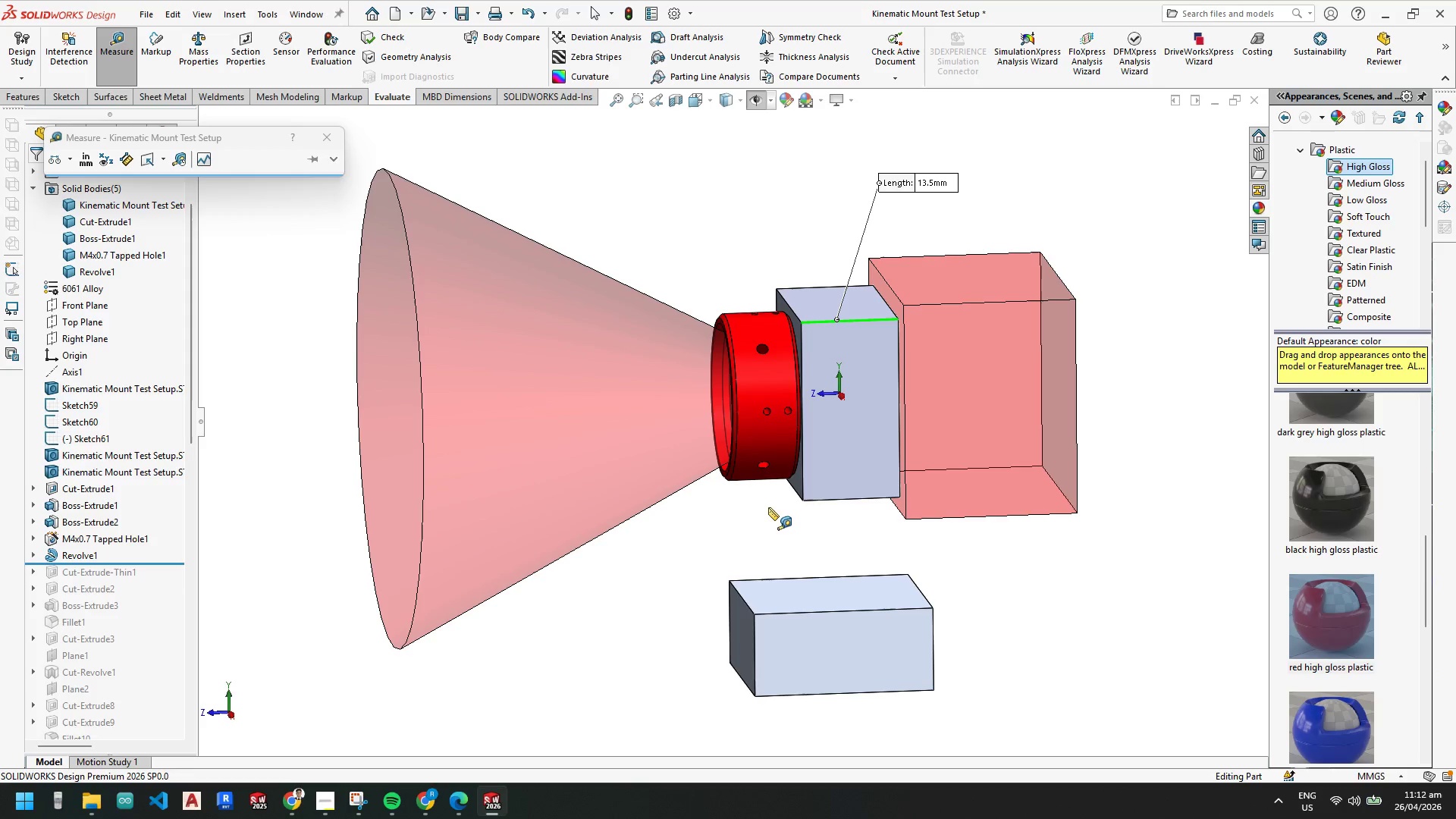 
left_click([1022, 221])
 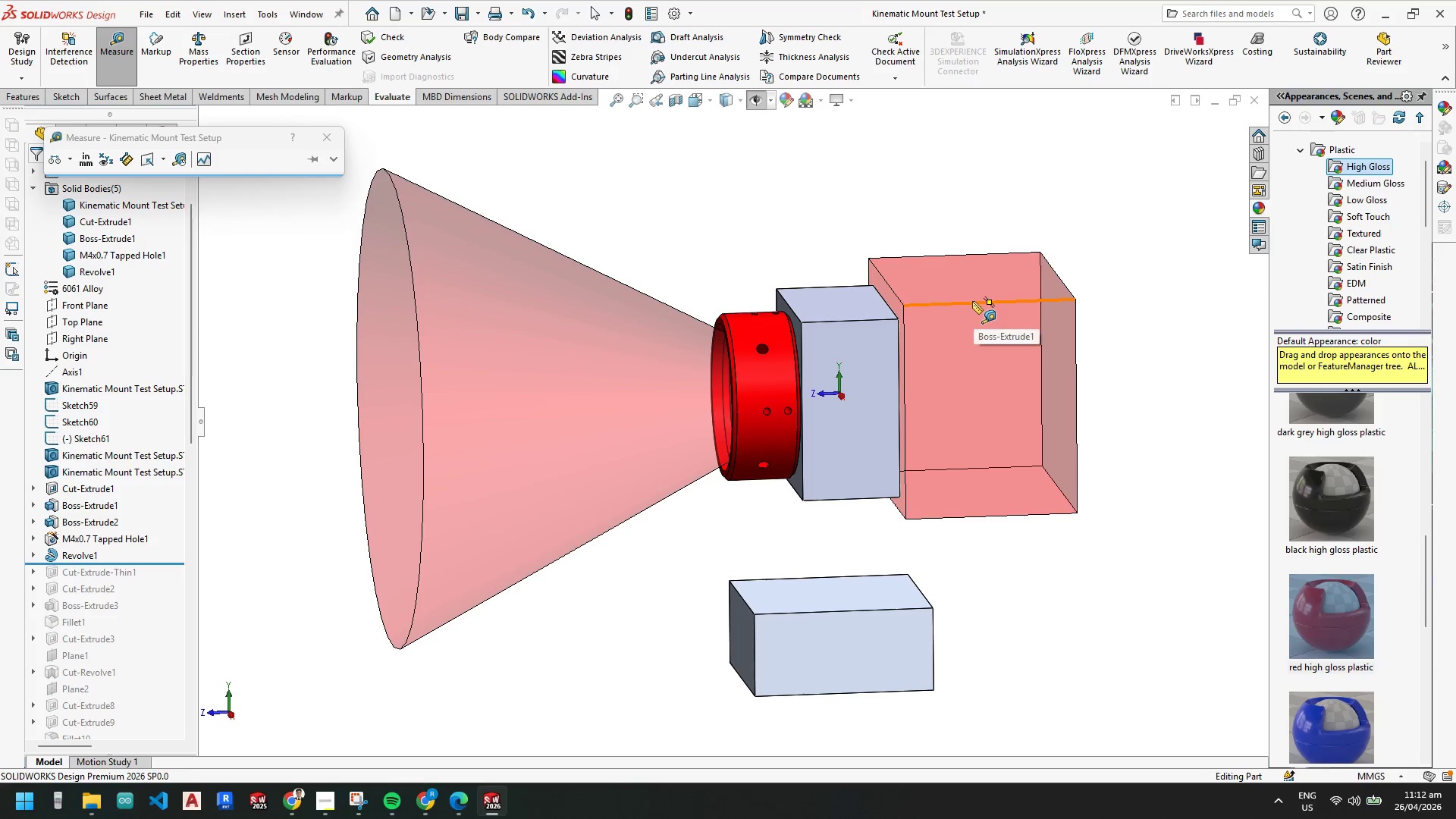 
left_click([972, 301])
 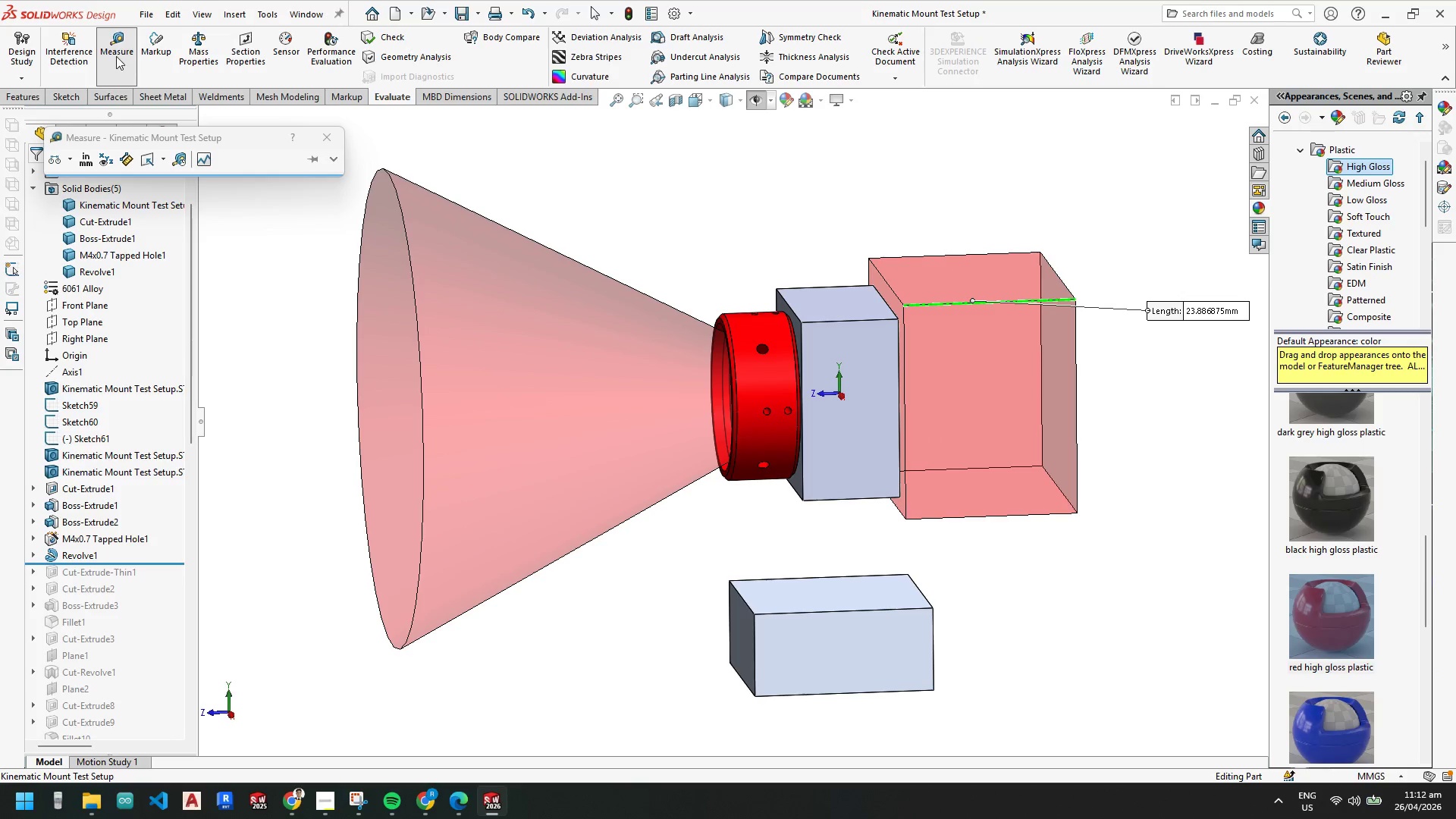 
double_click([116, 55])
 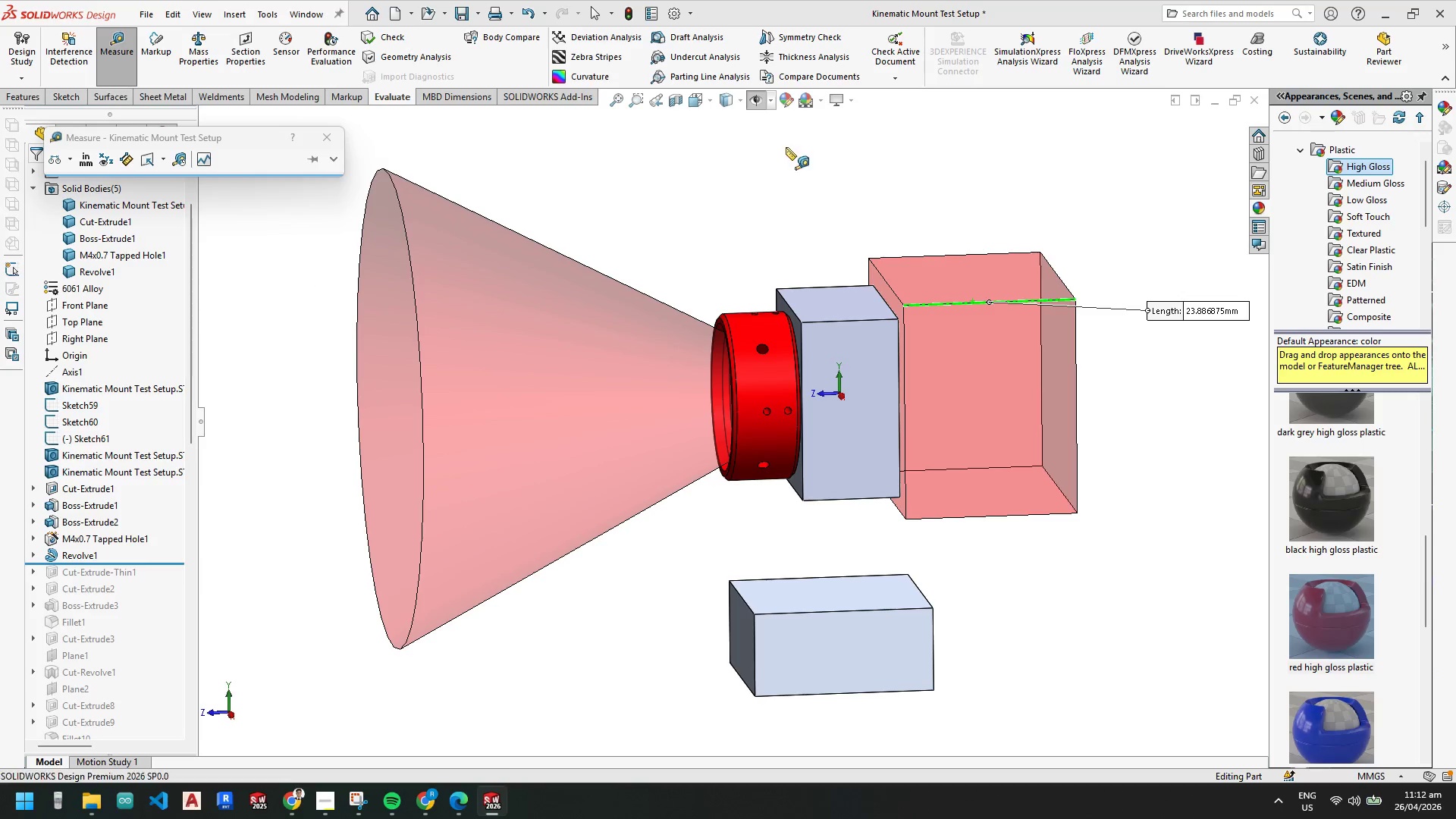 
scroll: coordinate [1172, 328], scroll_direction: down, amount: 3.0
 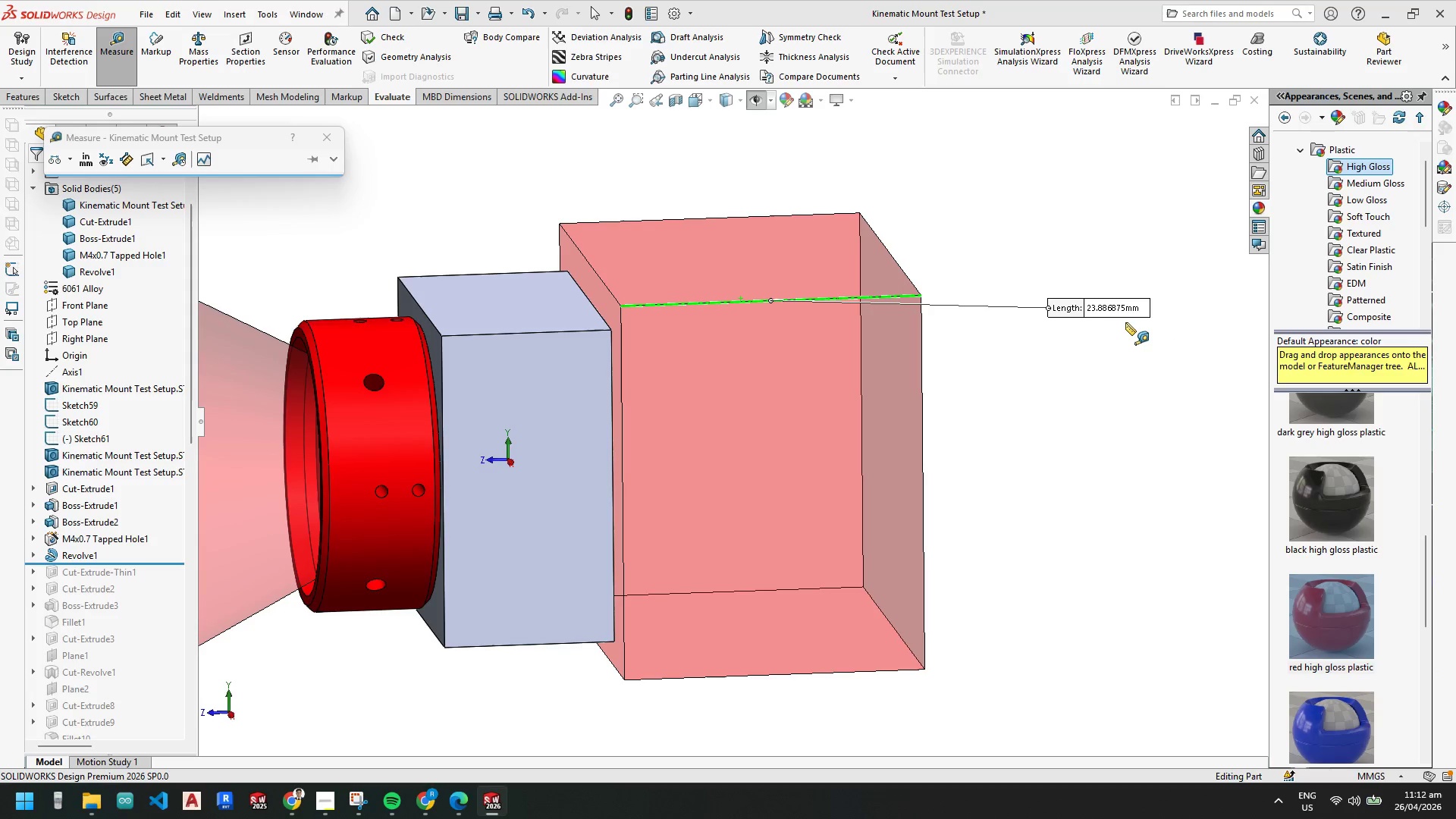 
mouse_move([535, 775])
 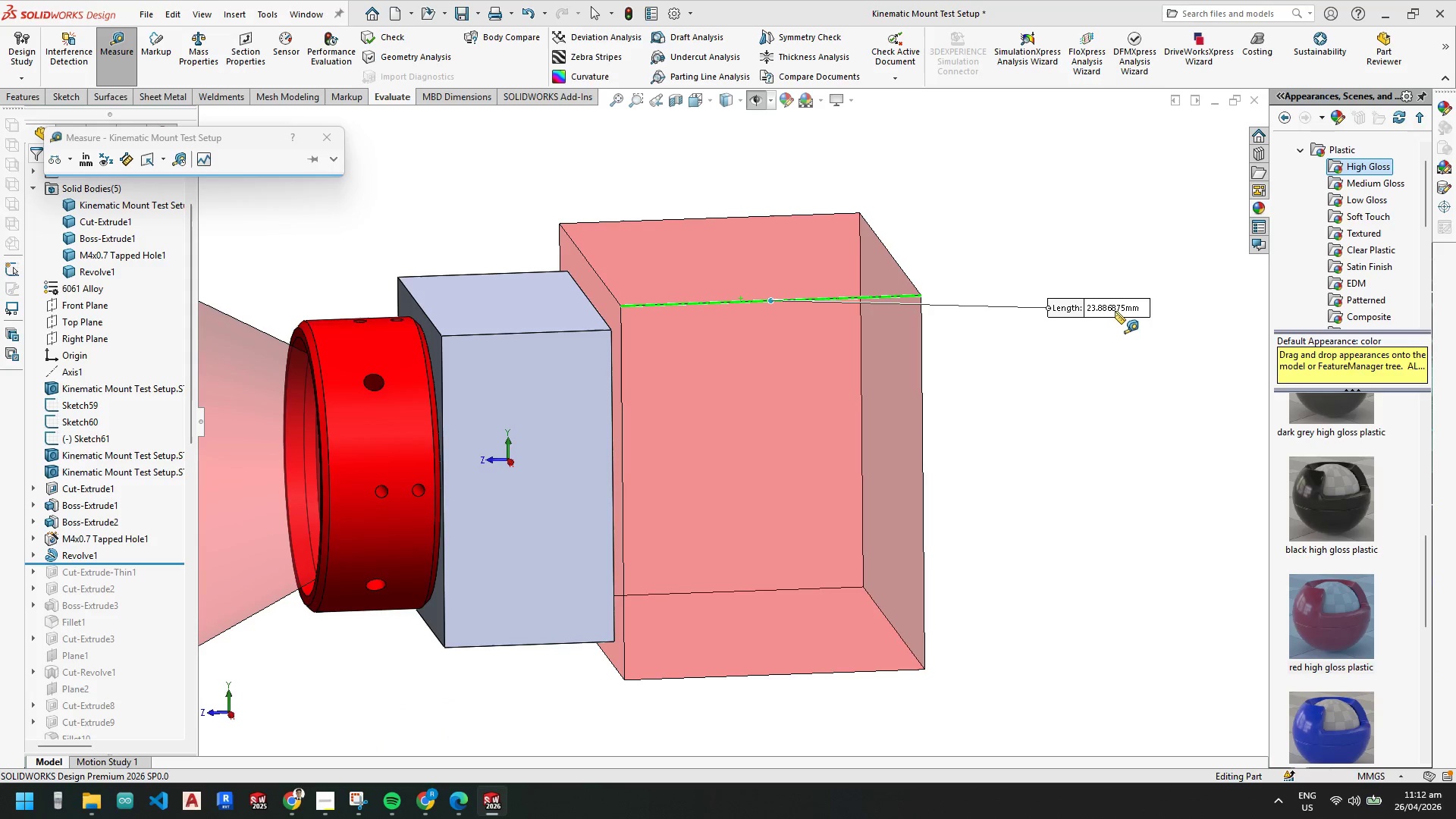 
left_click([1115, 309])
 